 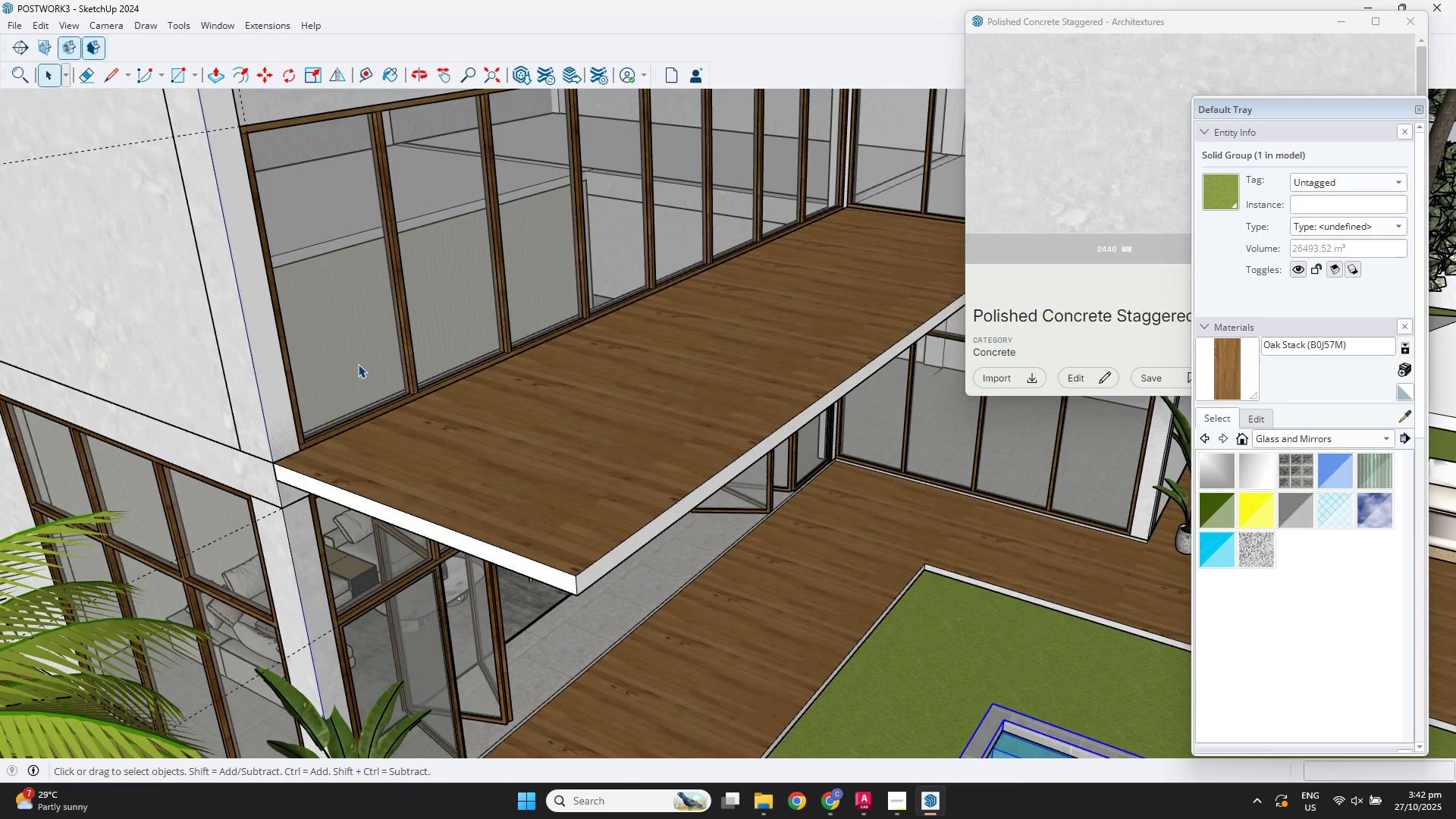 
scroll: coordinate [398, 421], scroll_direction: up, amount: 3.0
 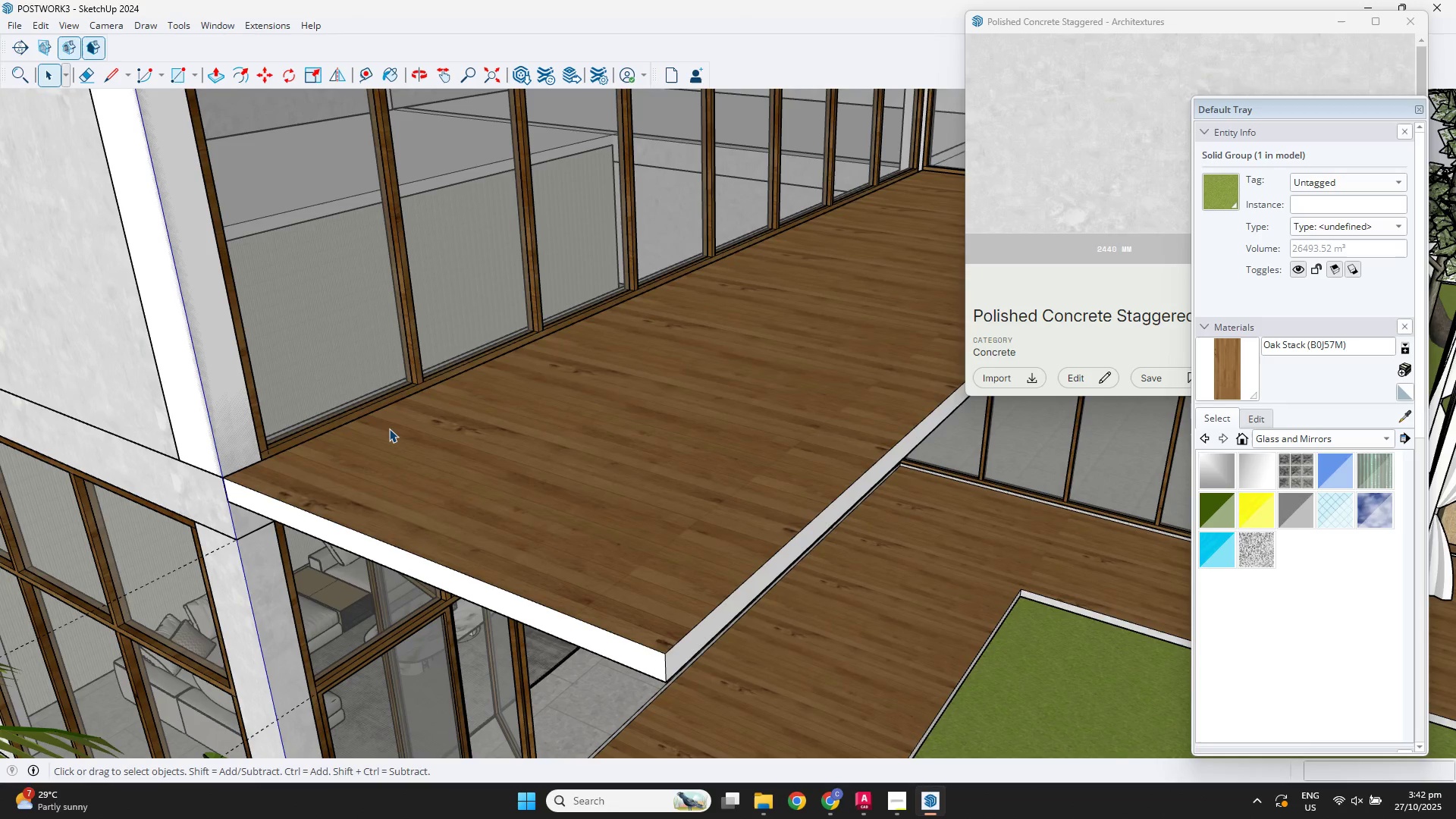 
key(R)
 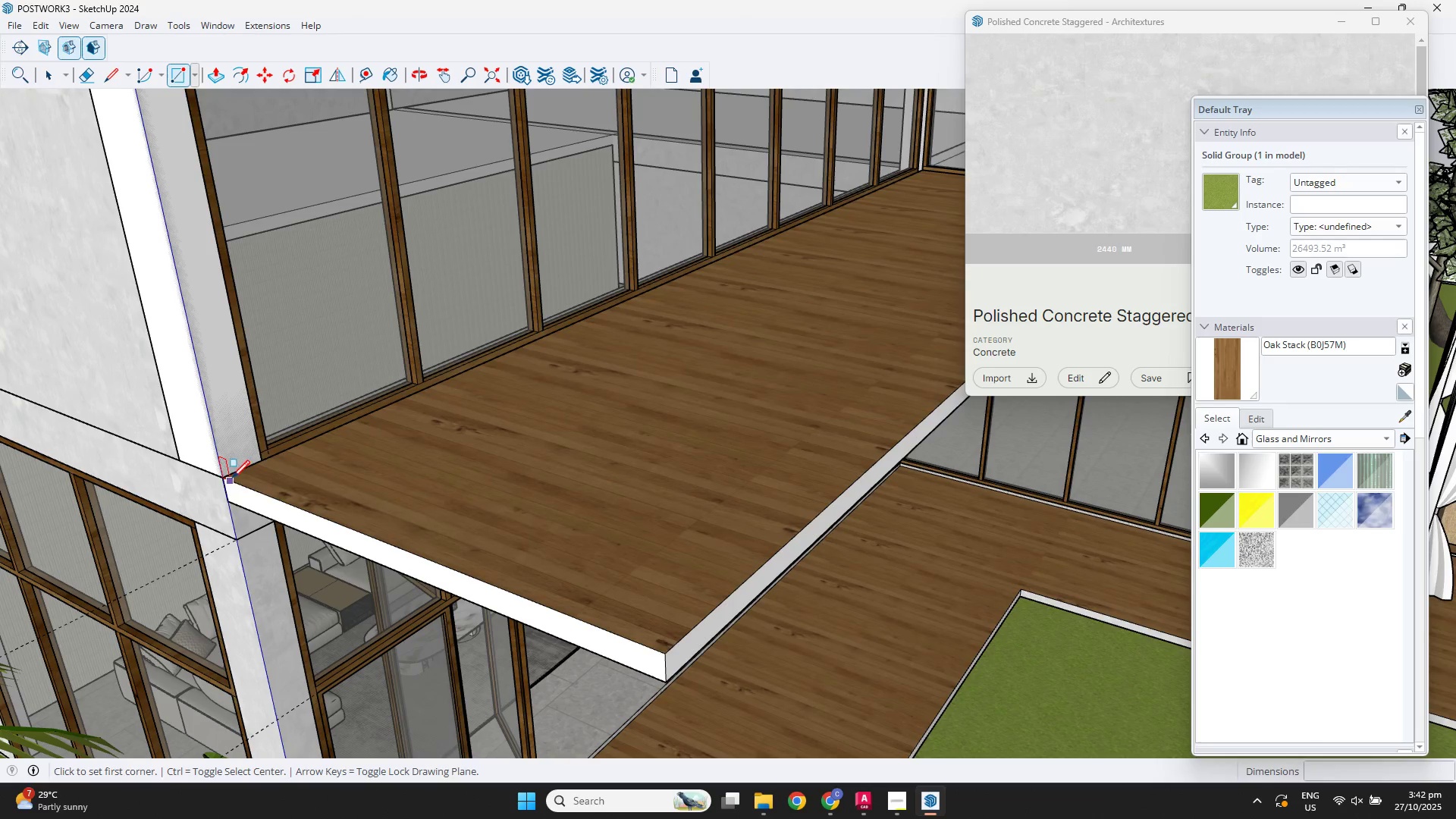 
left_click([224, 475])
 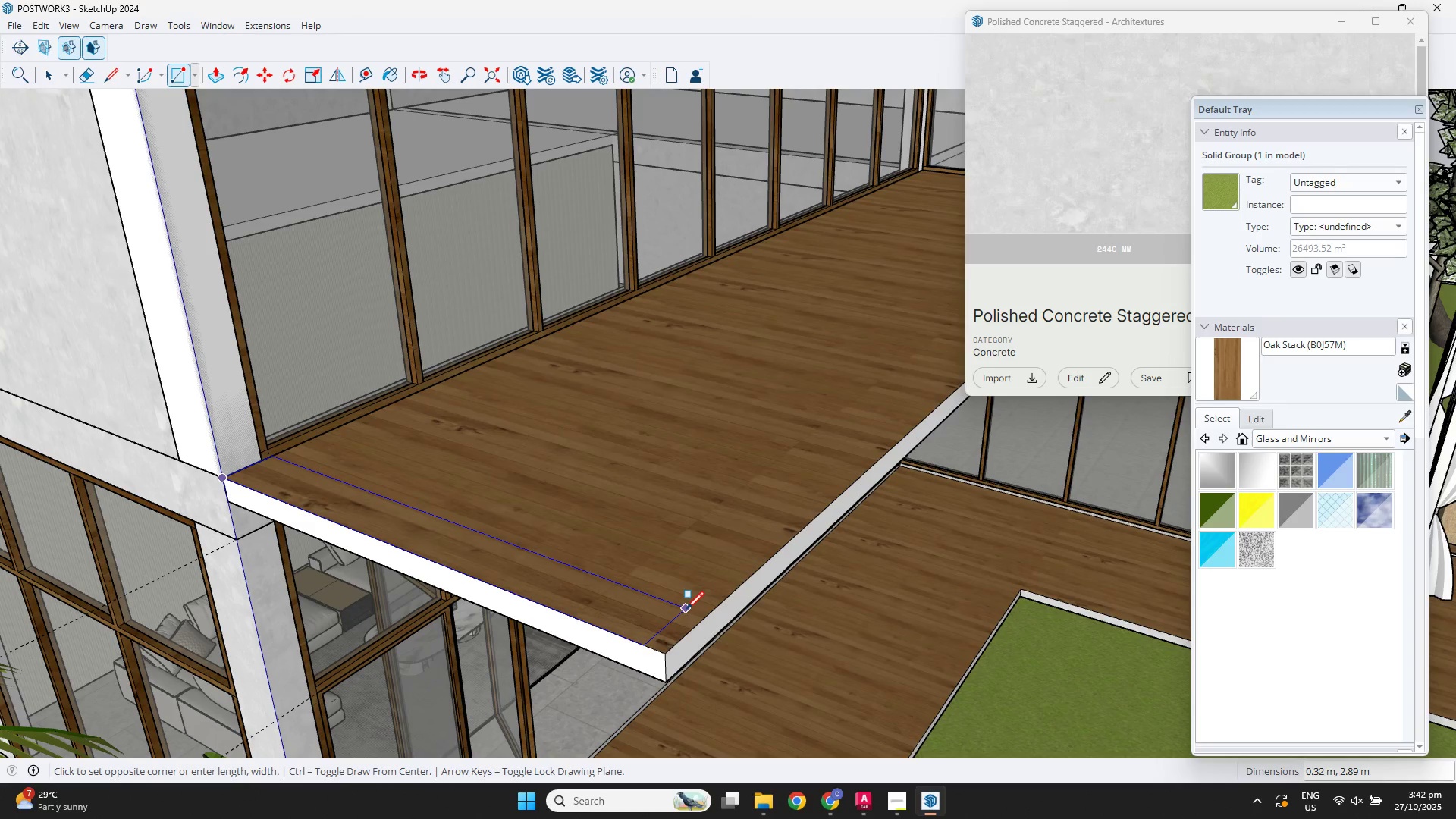 
key(ArrowUp)
 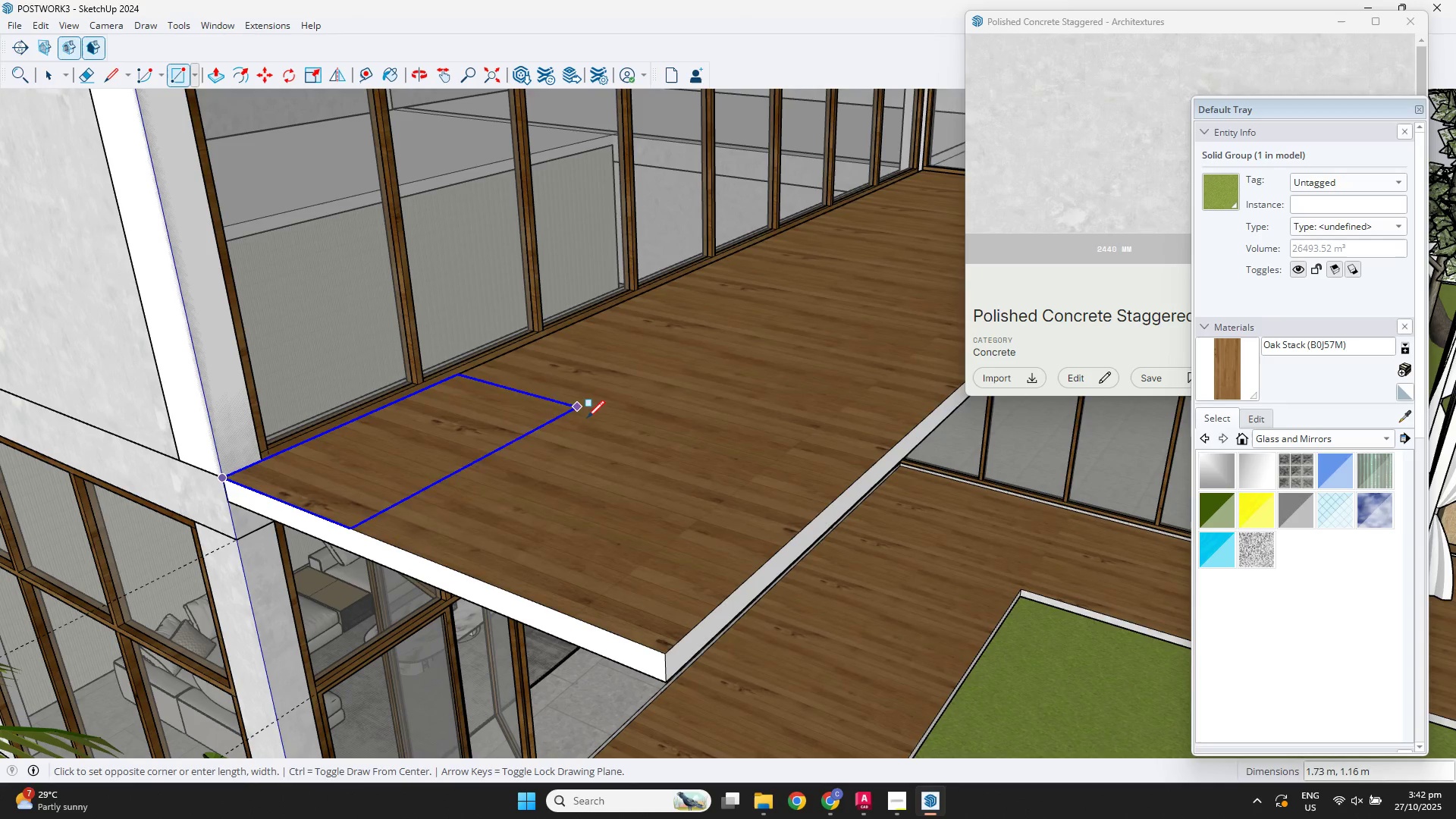 
key(ArrowRight)
 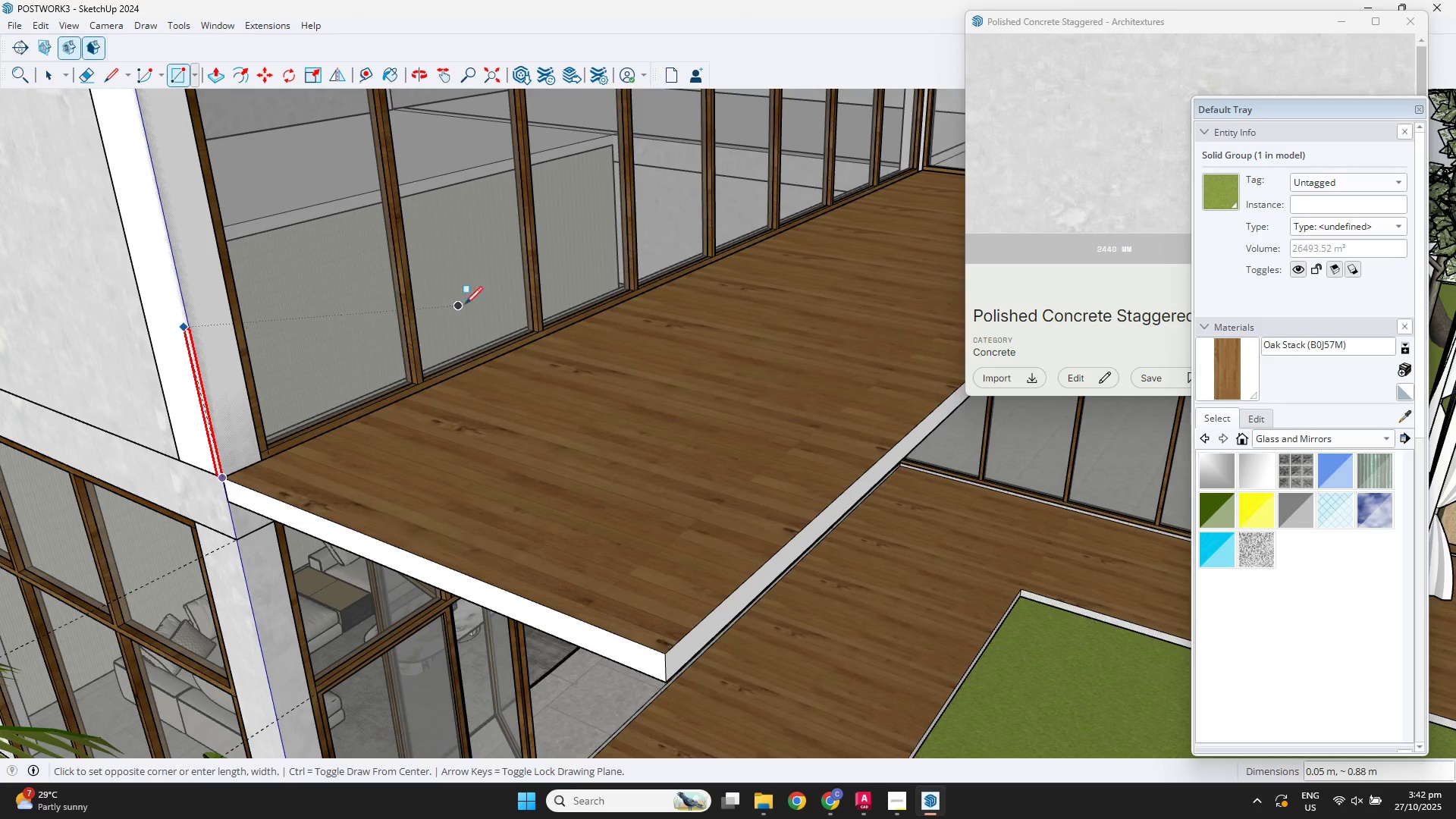 
scroll: coordinate [292, 348], scroll_direction: down, amount: 1.0
 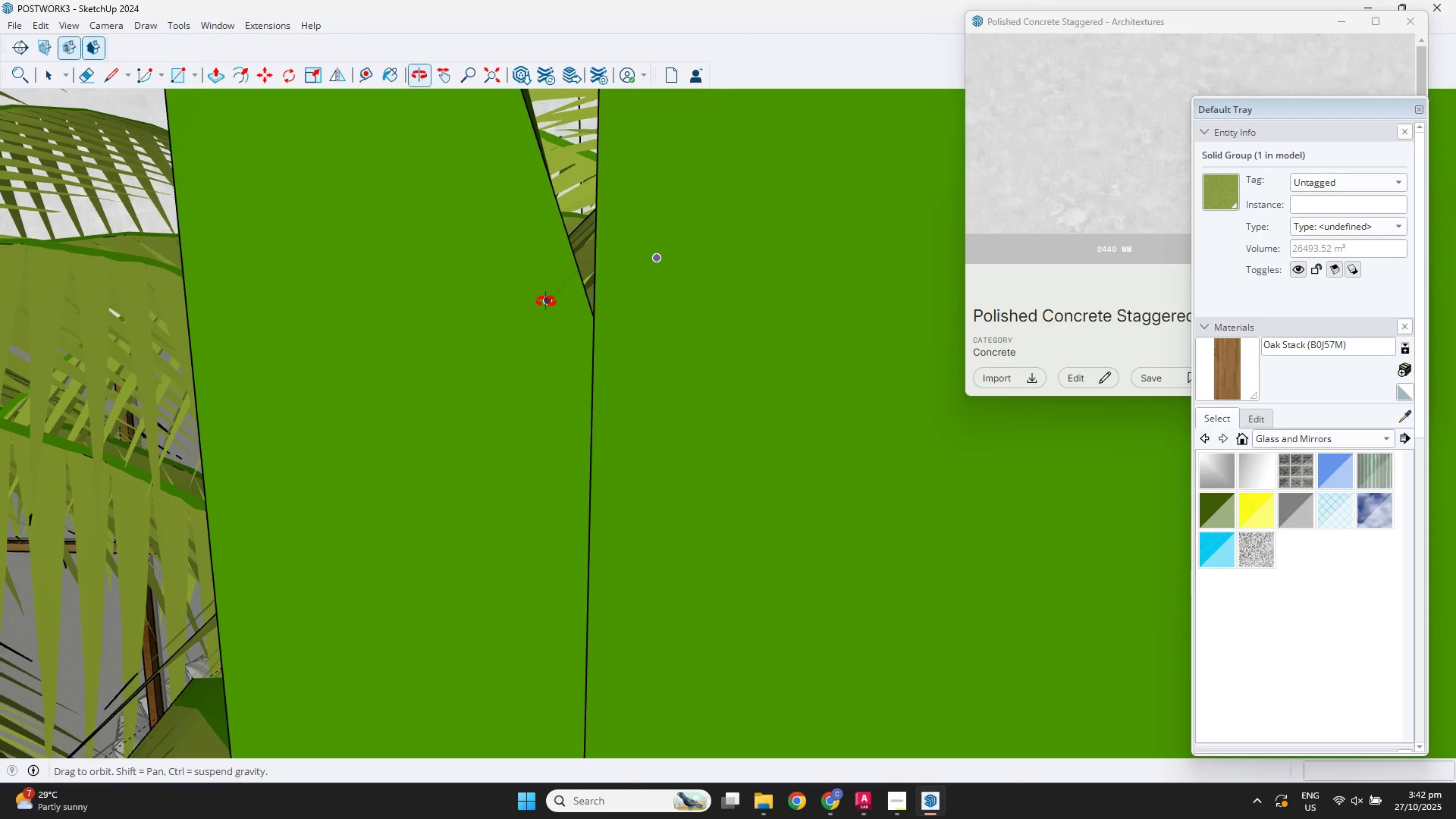 
hold_key(key=ShiftLeft, duration=0.69)
 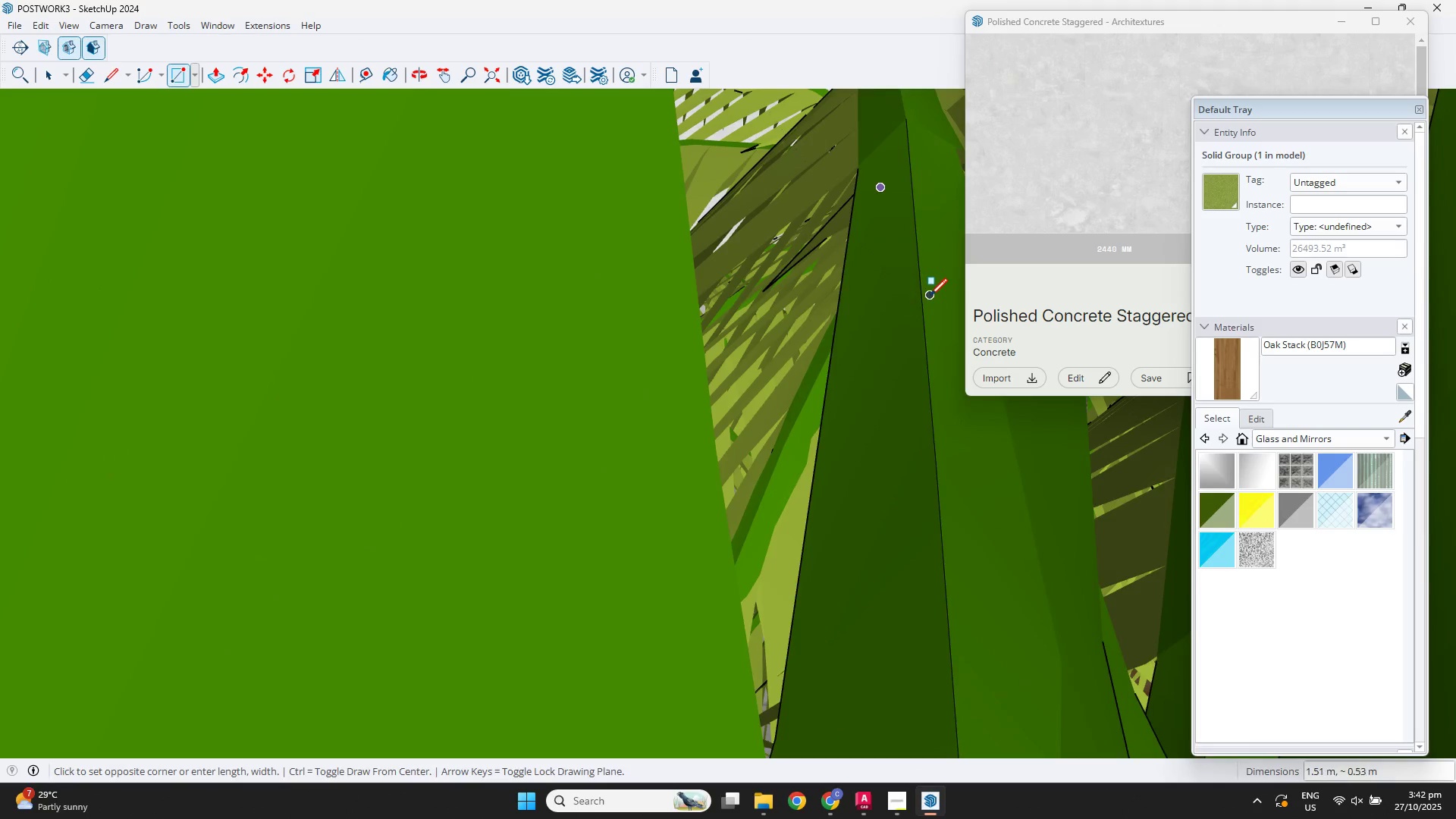 
hold_key(key=ShiftLeft, duration=0.39)
 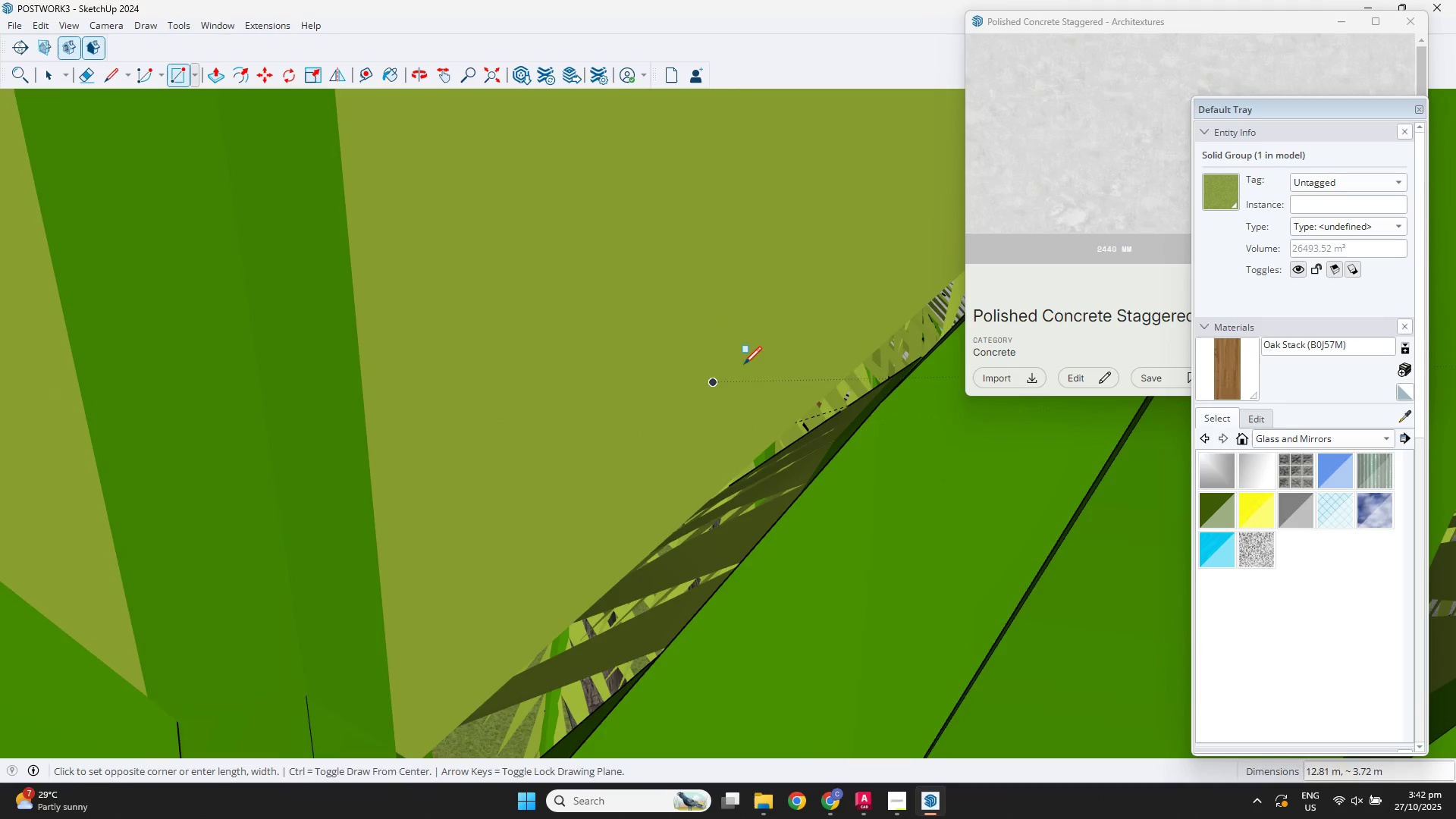 
hold_key(key=ShiftLeft, duration=0.49)
 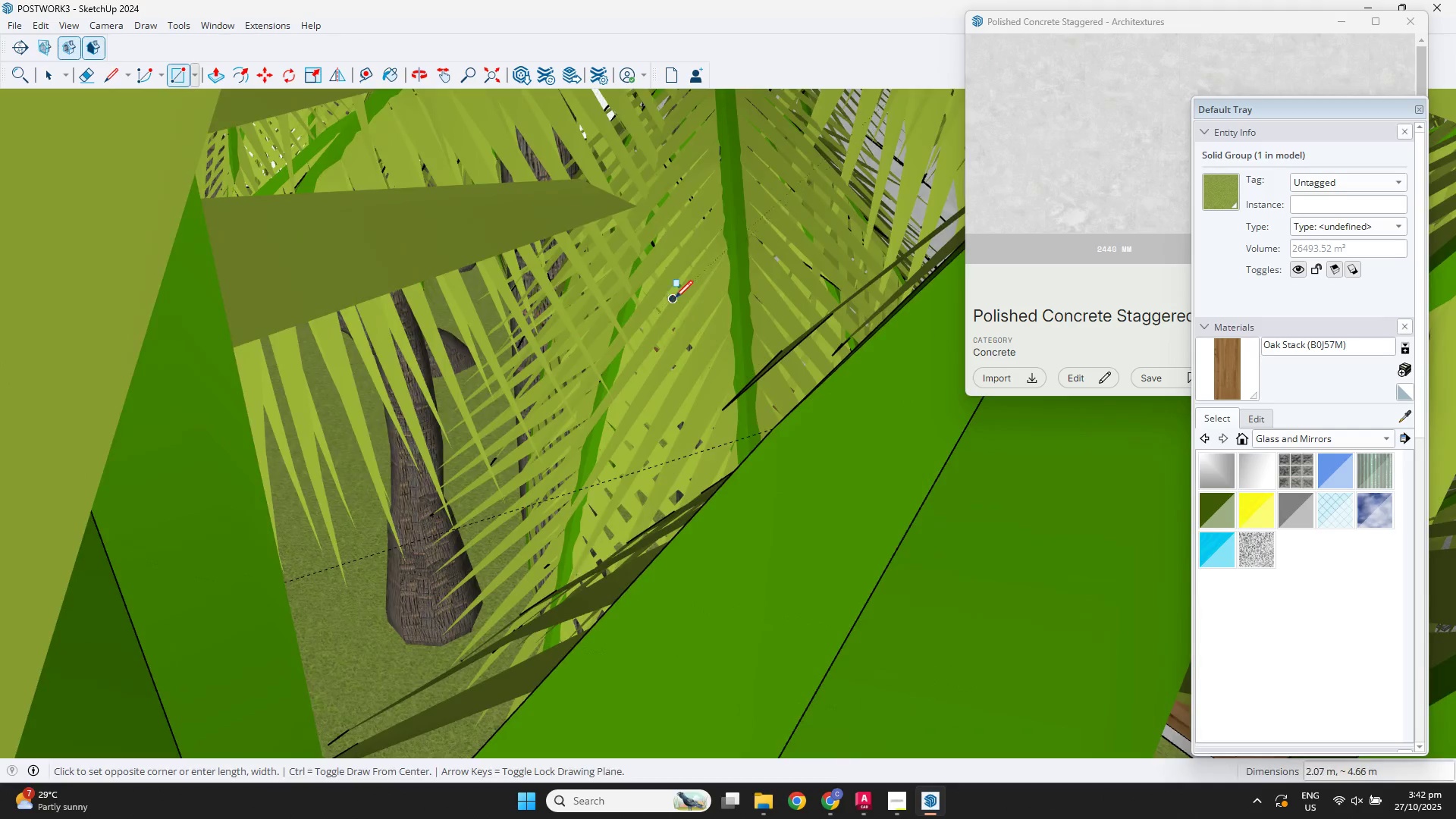 
hold_key(key=ShiftLeft, duration=0.38)
scroll: coordinate [932, 272], scroll_direction: down, amount: 11.0
 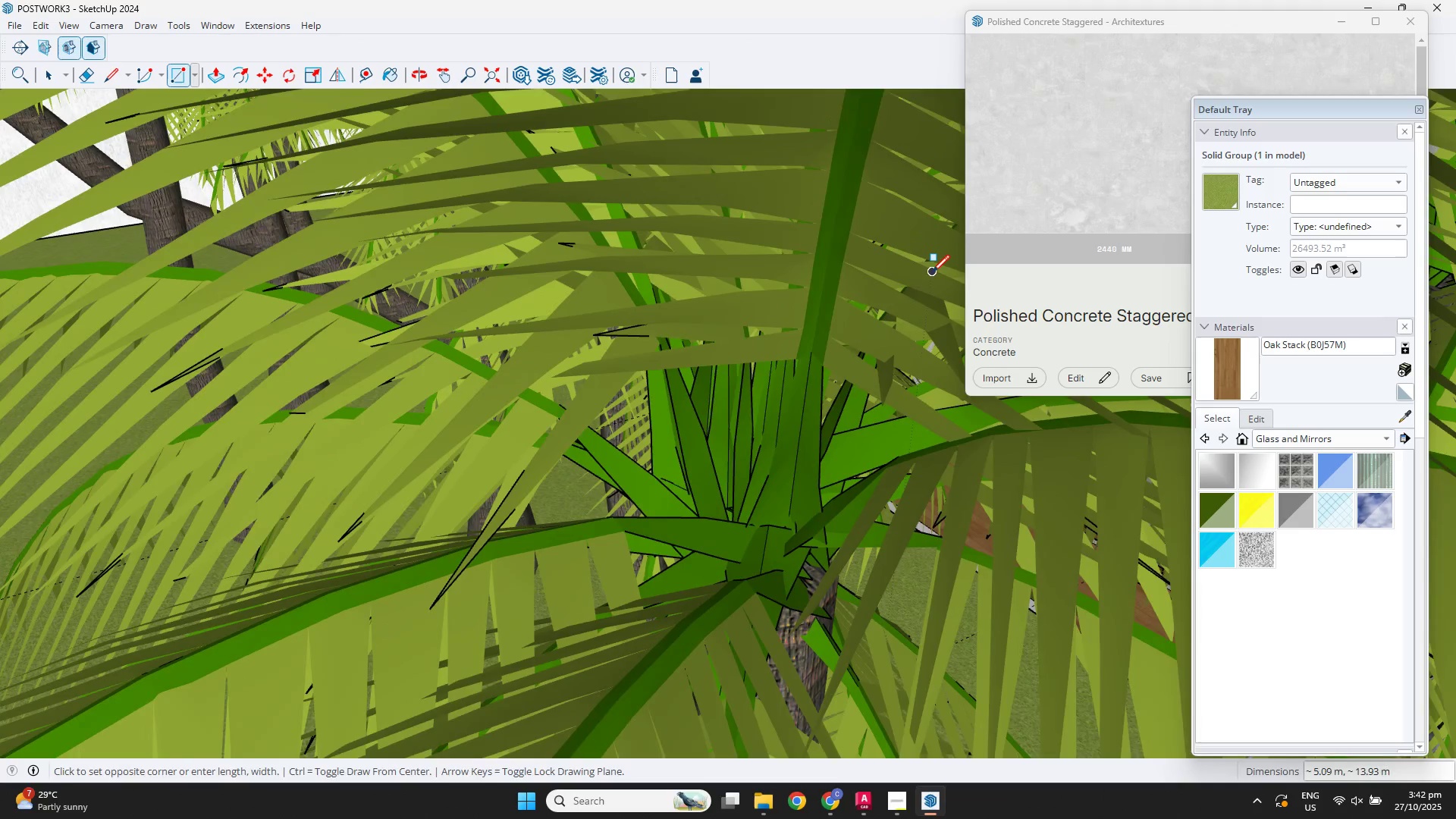 
hold_key(key=ShiftLeft, duration=0.62)
 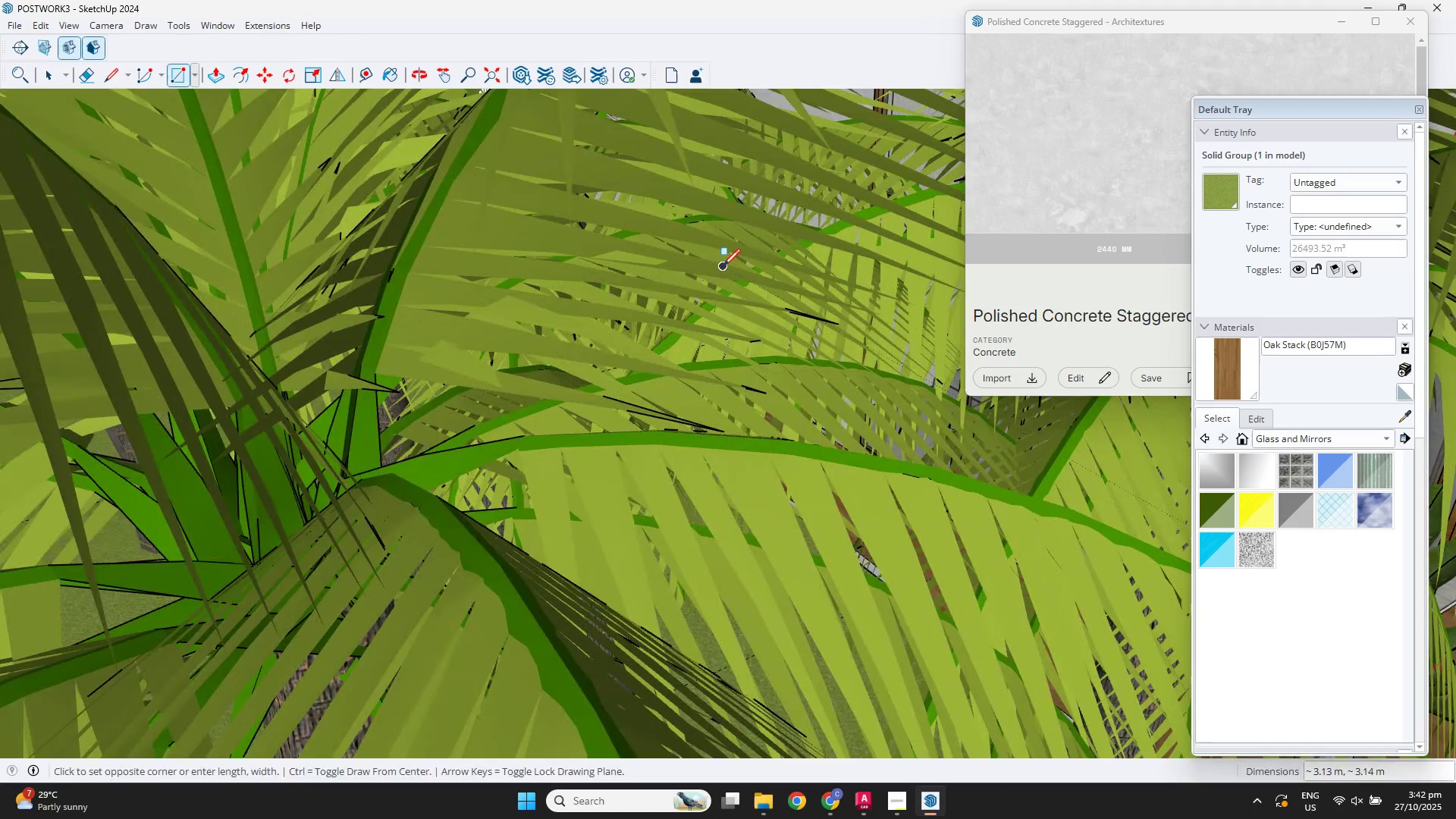 
hold_key(key=ShiftLeft, duration=0.42)
 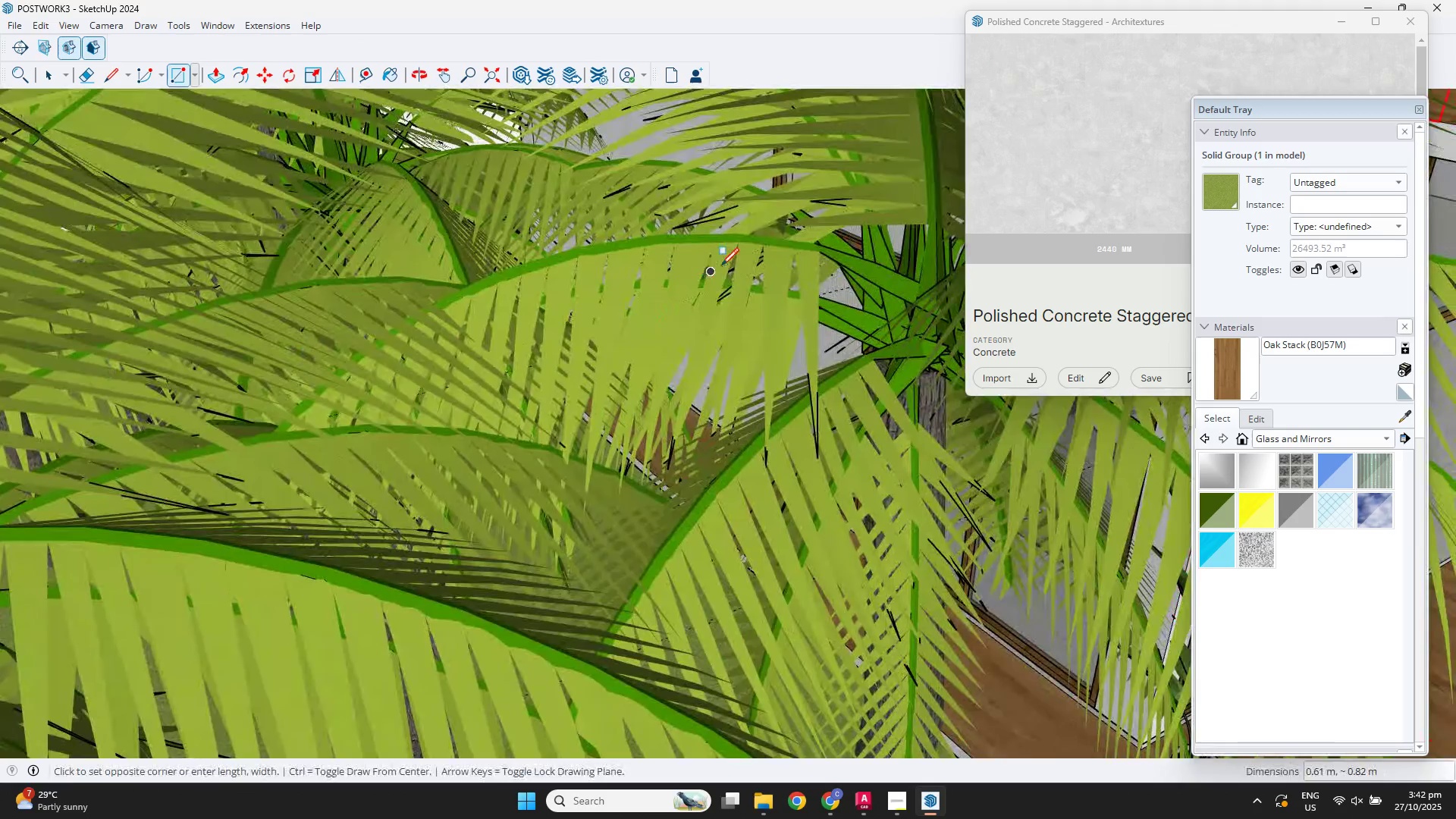 
hold_key(key=ShiftLeft, duration=0.4)
 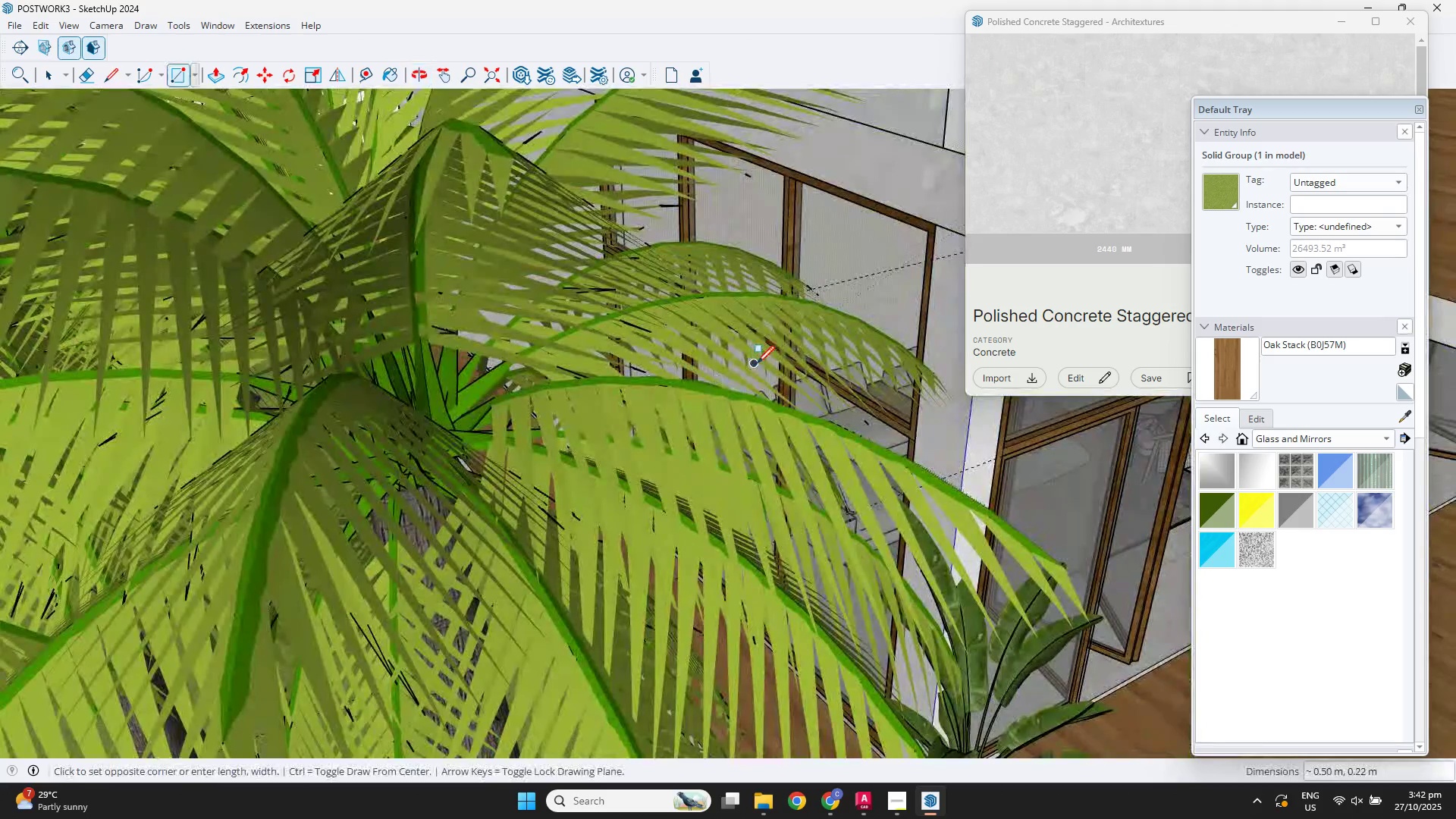 
hold_key(key=ShiftLeft, duration=0.44)
 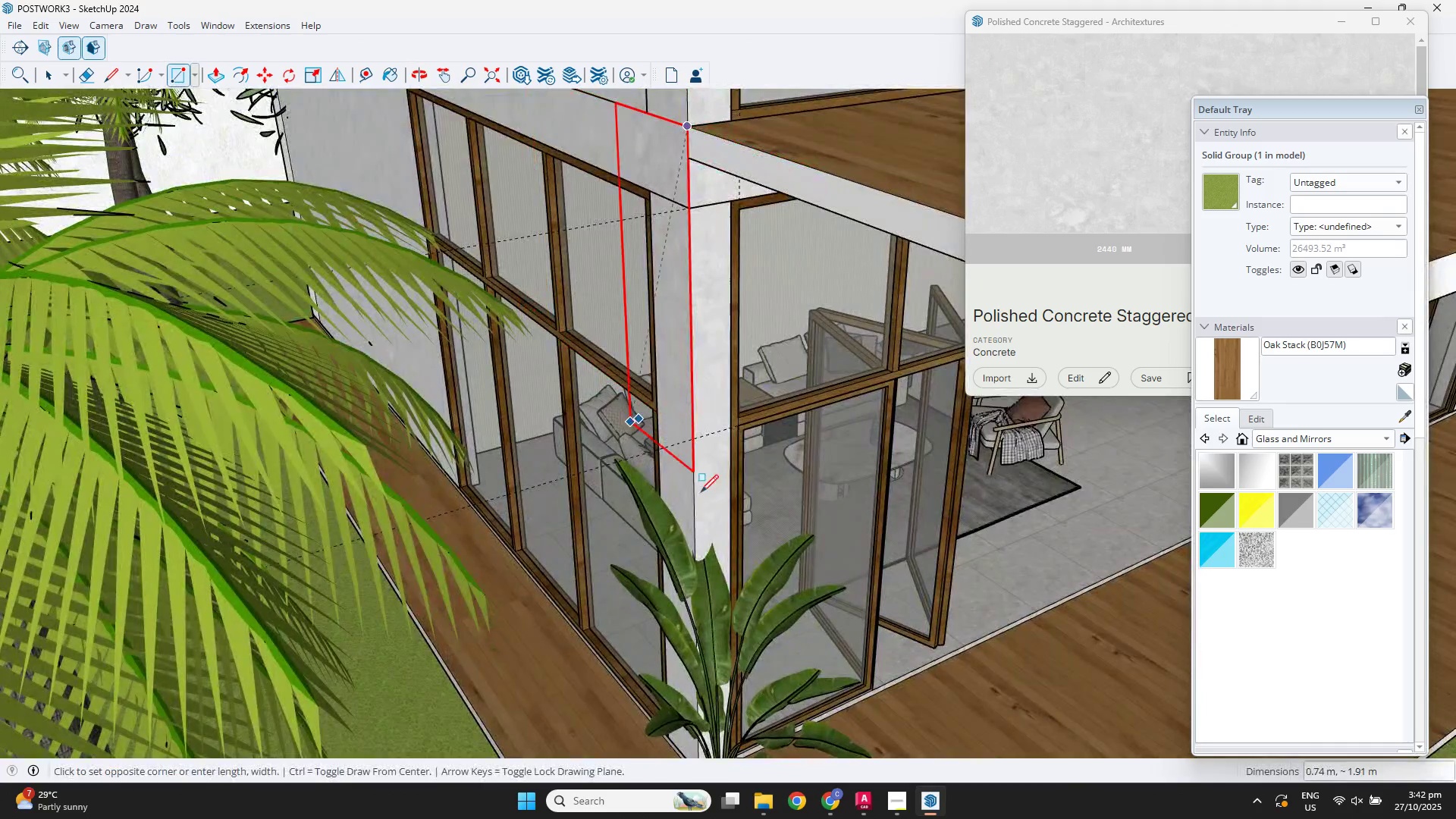 
scroll: coordinate [827, 362], scroll_direction: down, amount: 3.0
 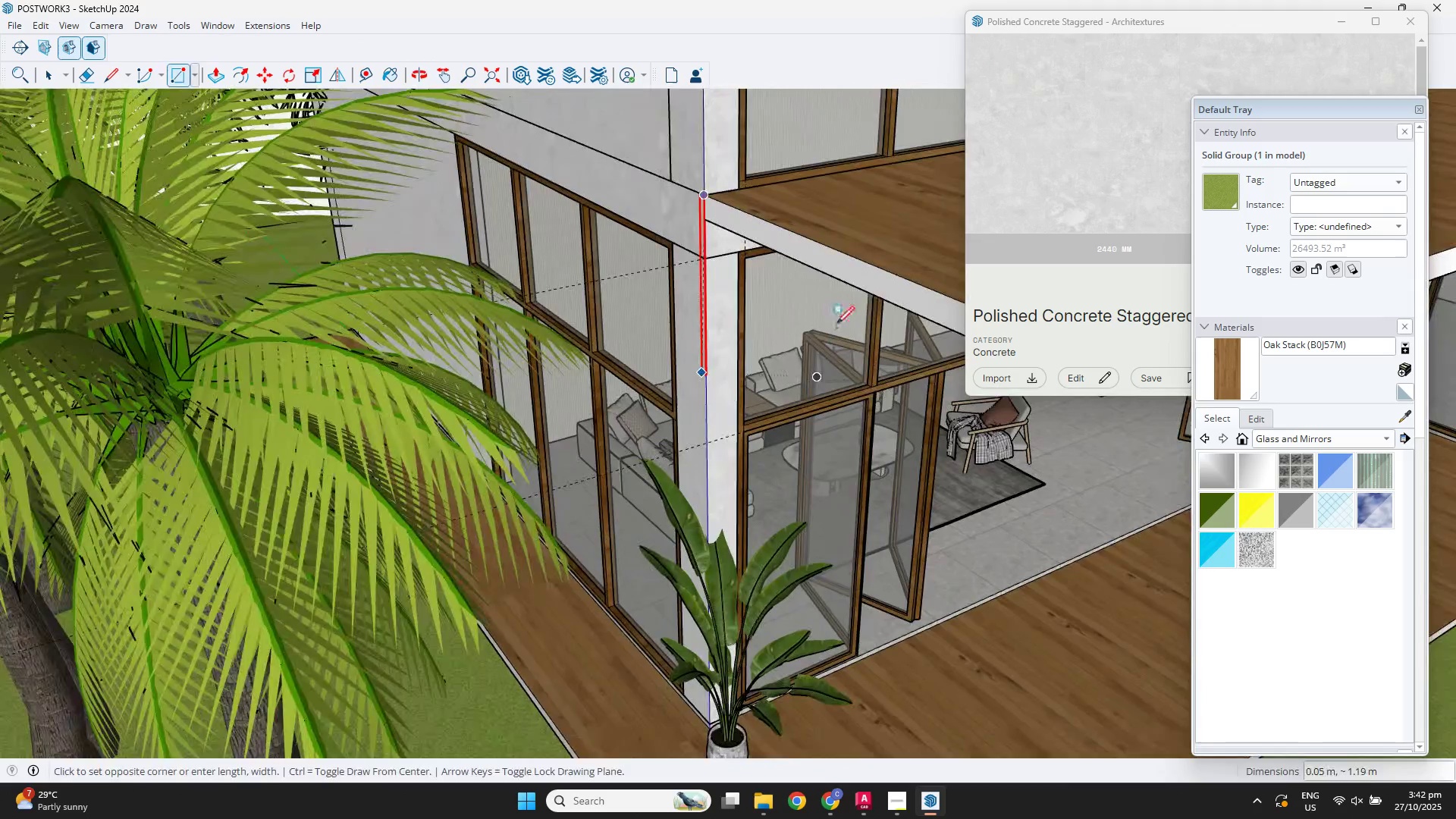 
hold_key(key=ShiftLeft, duration=0.51)
 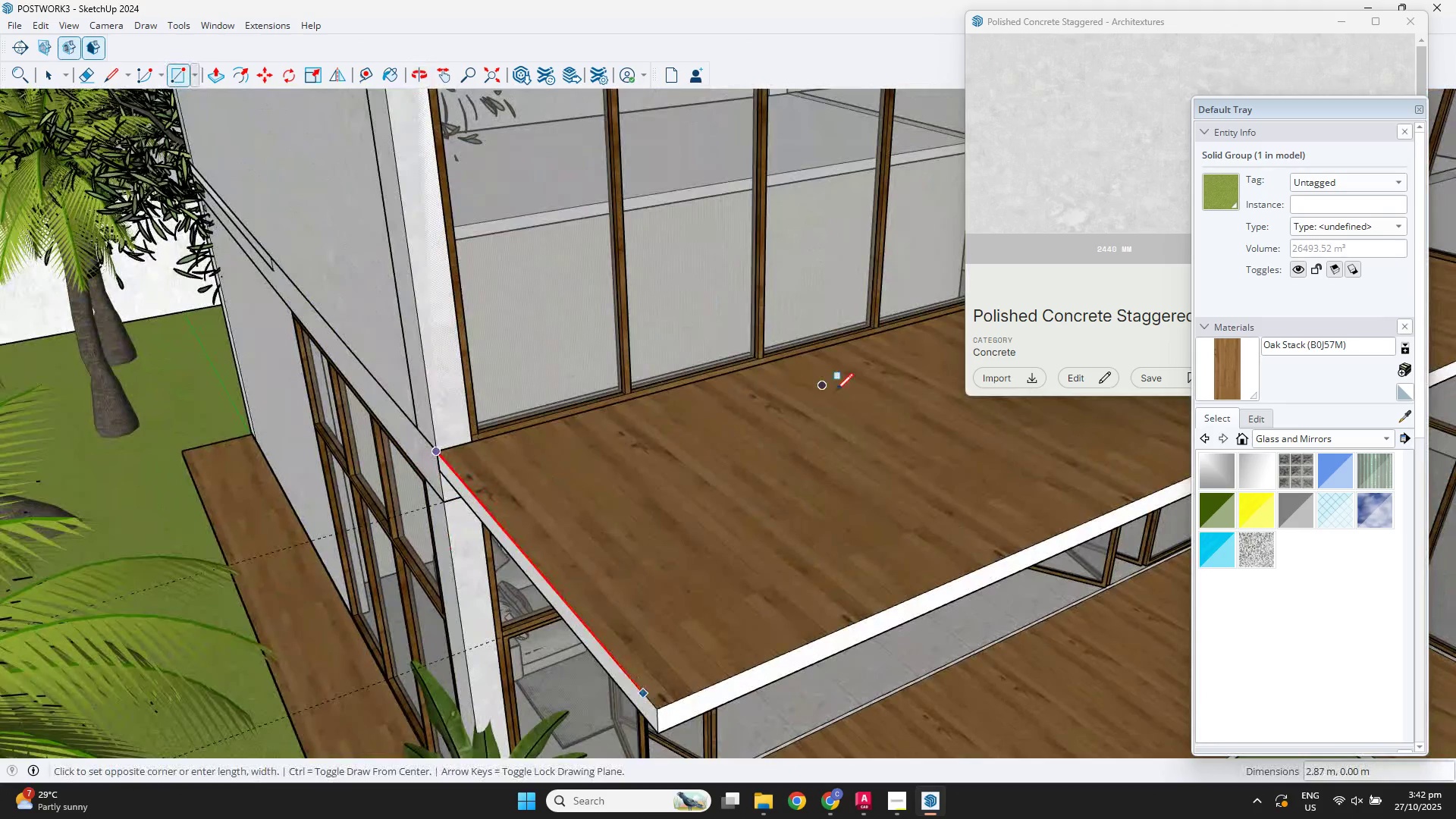 
scroll: coordinate [787, 570], scroll_direction: down, amount: 1.0
 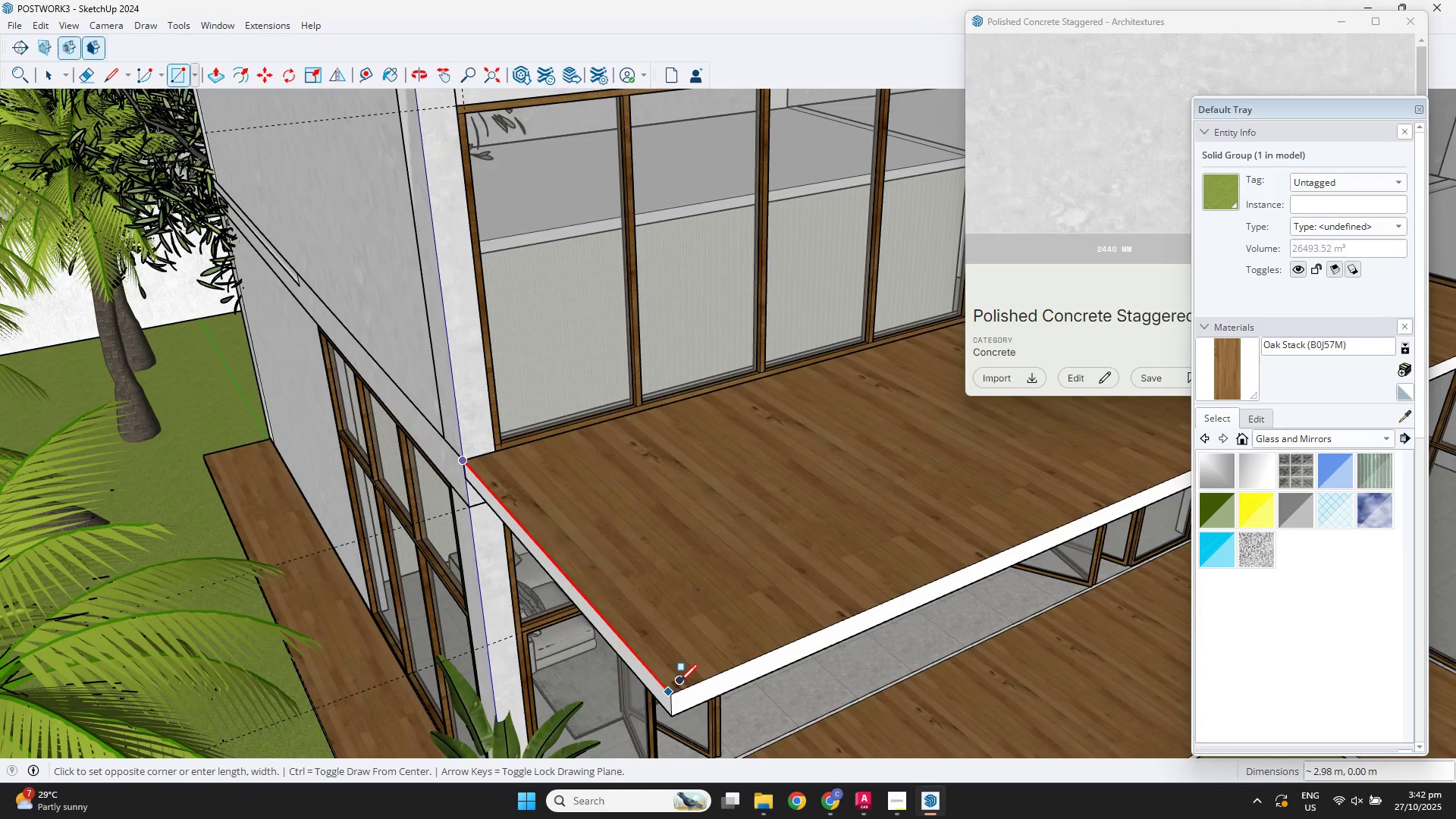 
key(ArrowLeft)
 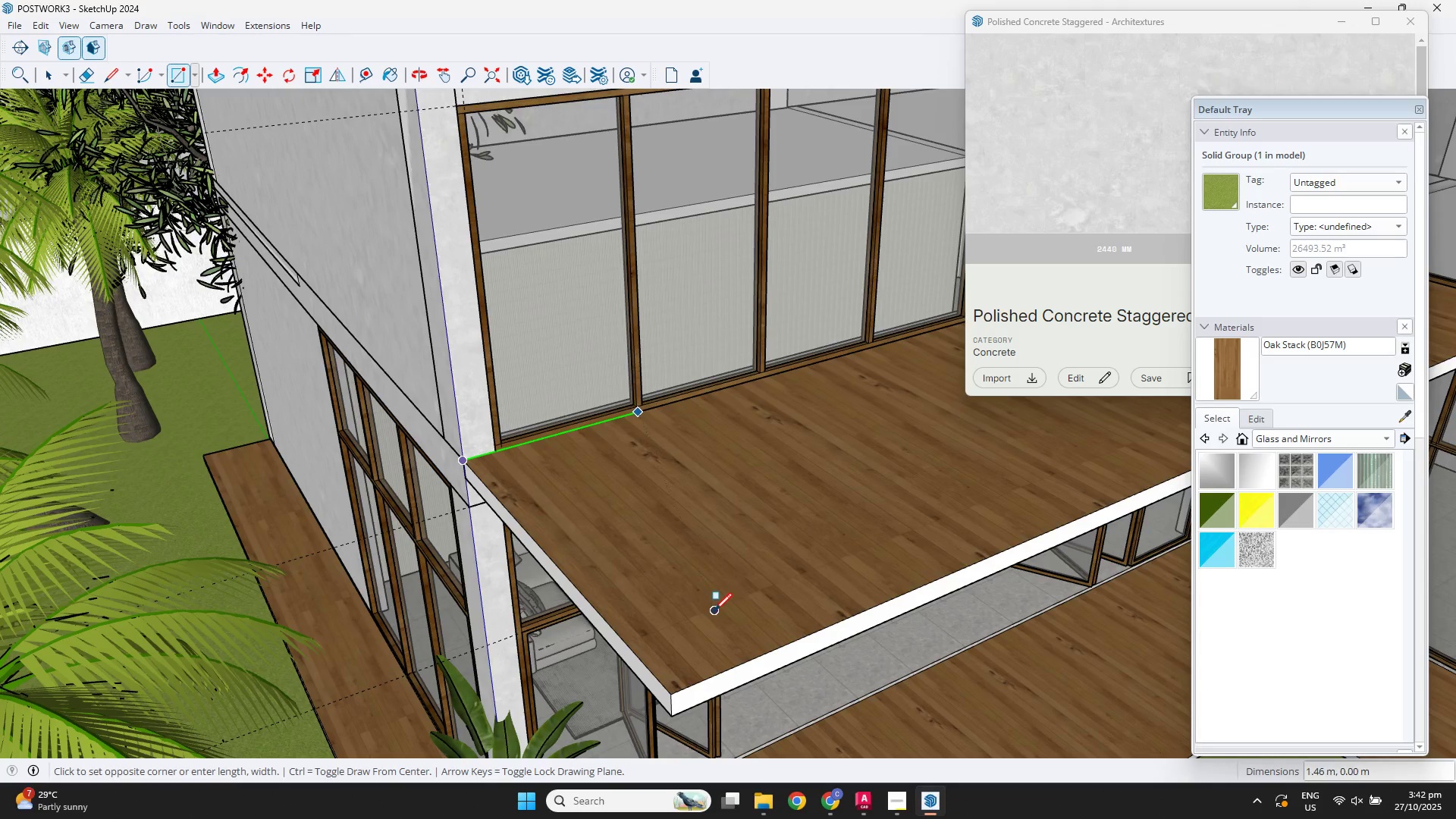 
key(Escape)
 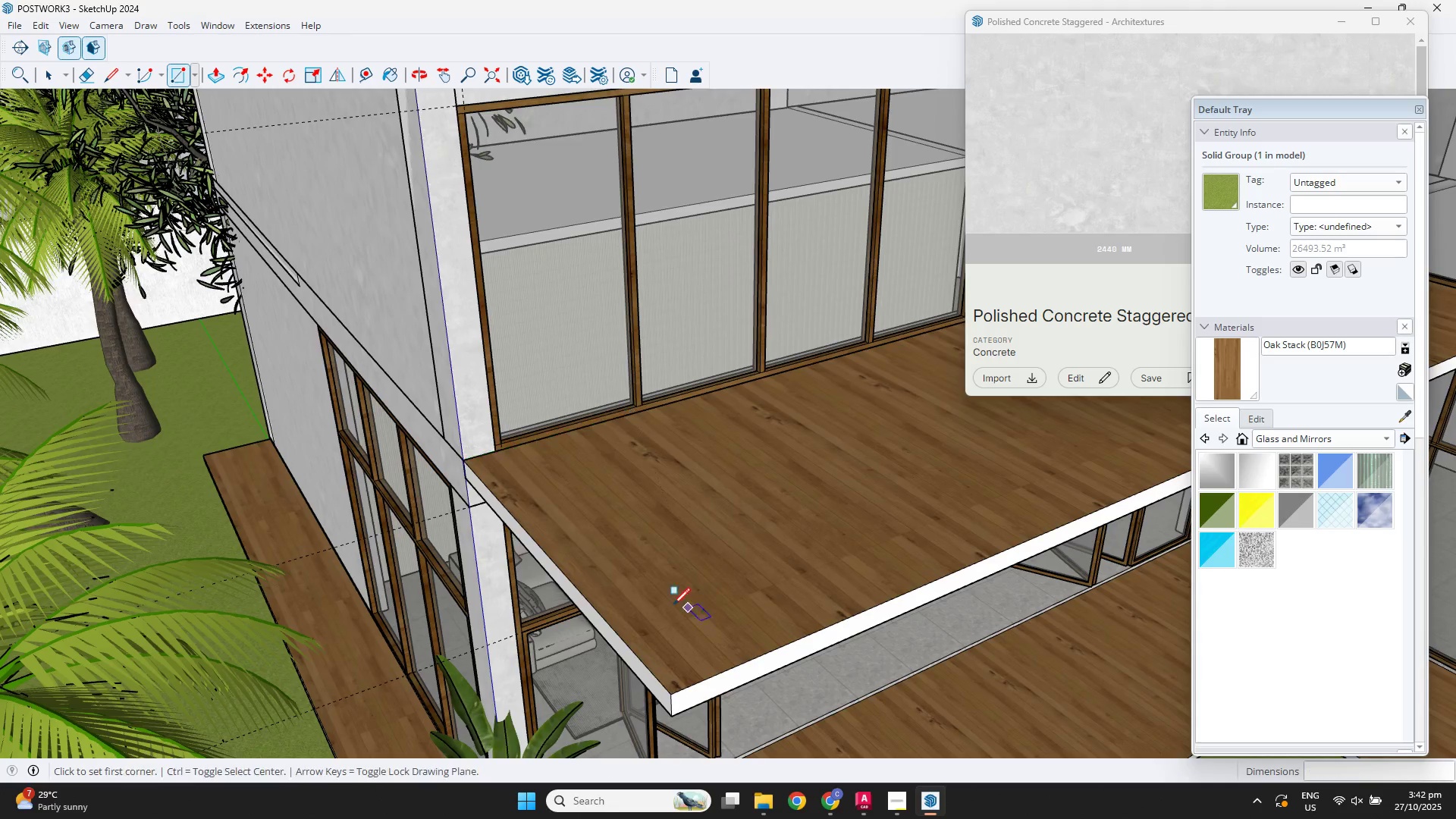 
scroll: coordinate [617, 604], scroll_direction: down, amount: 1.0
 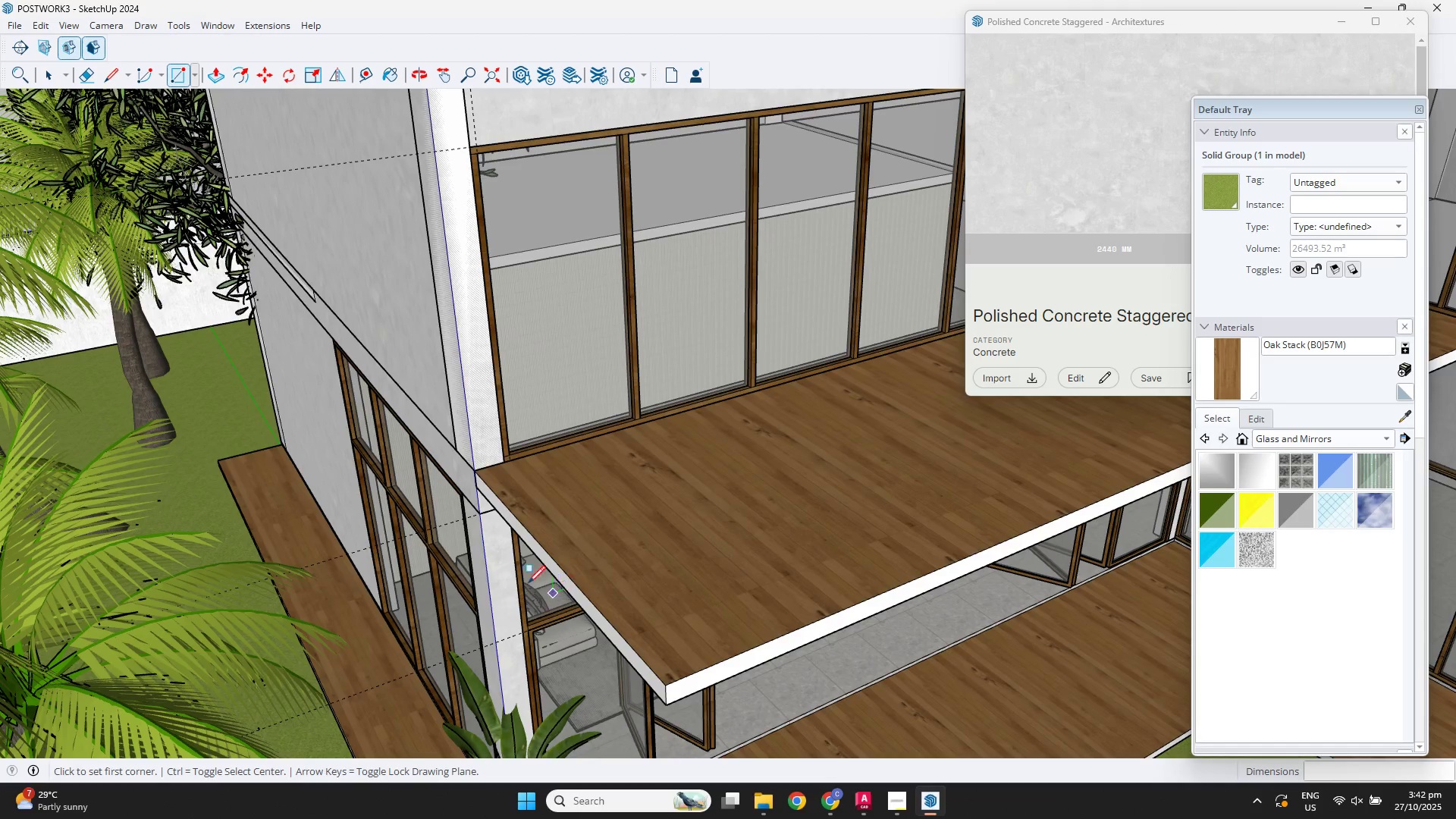 
key(R)
 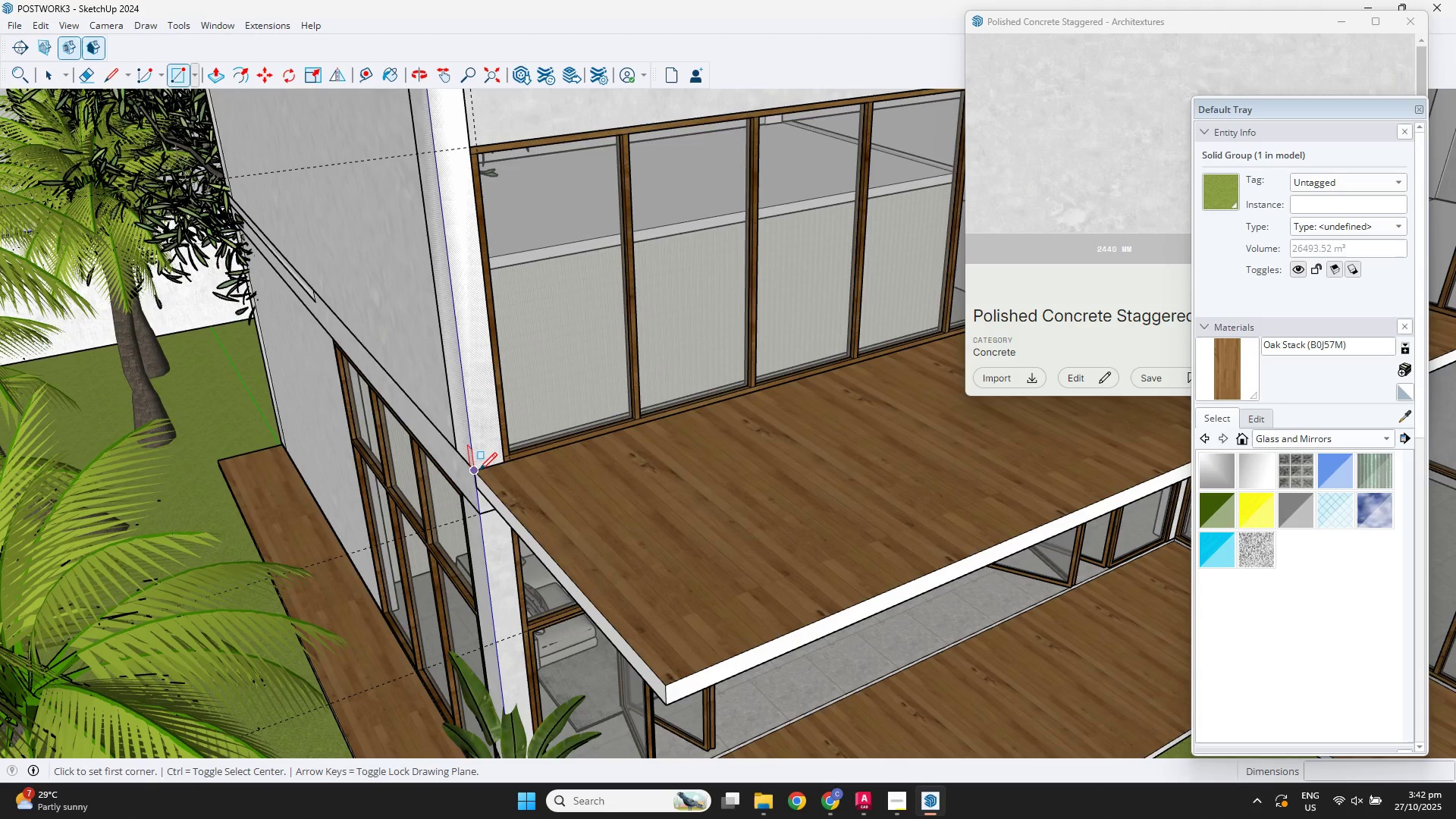 
left_click_drag(start_coordinate=[472, 469], to_coordinate=[481, 475])
 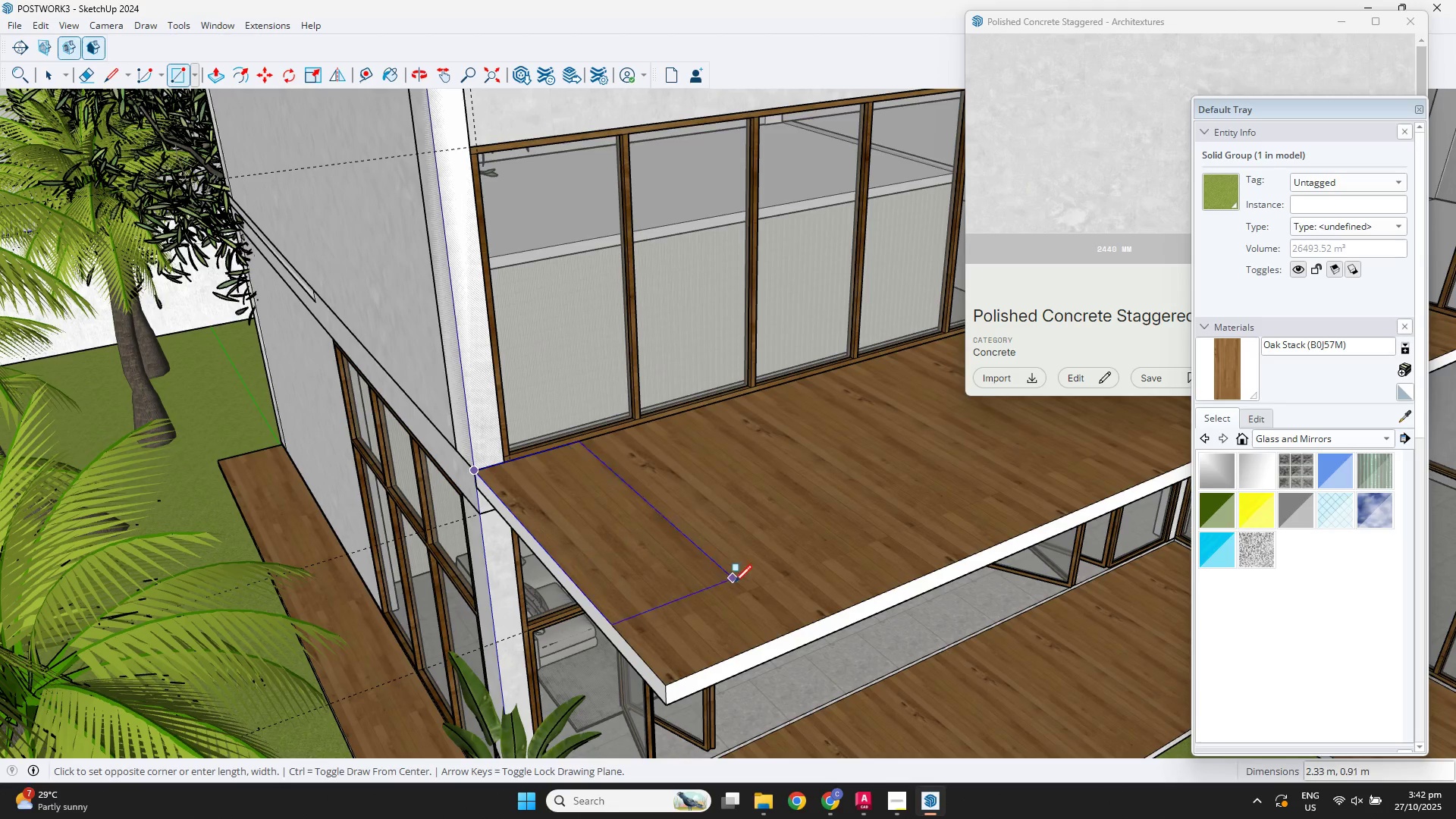 
scroll: coordinate [734, 588], scroll_direction: down, amount: 2.0
 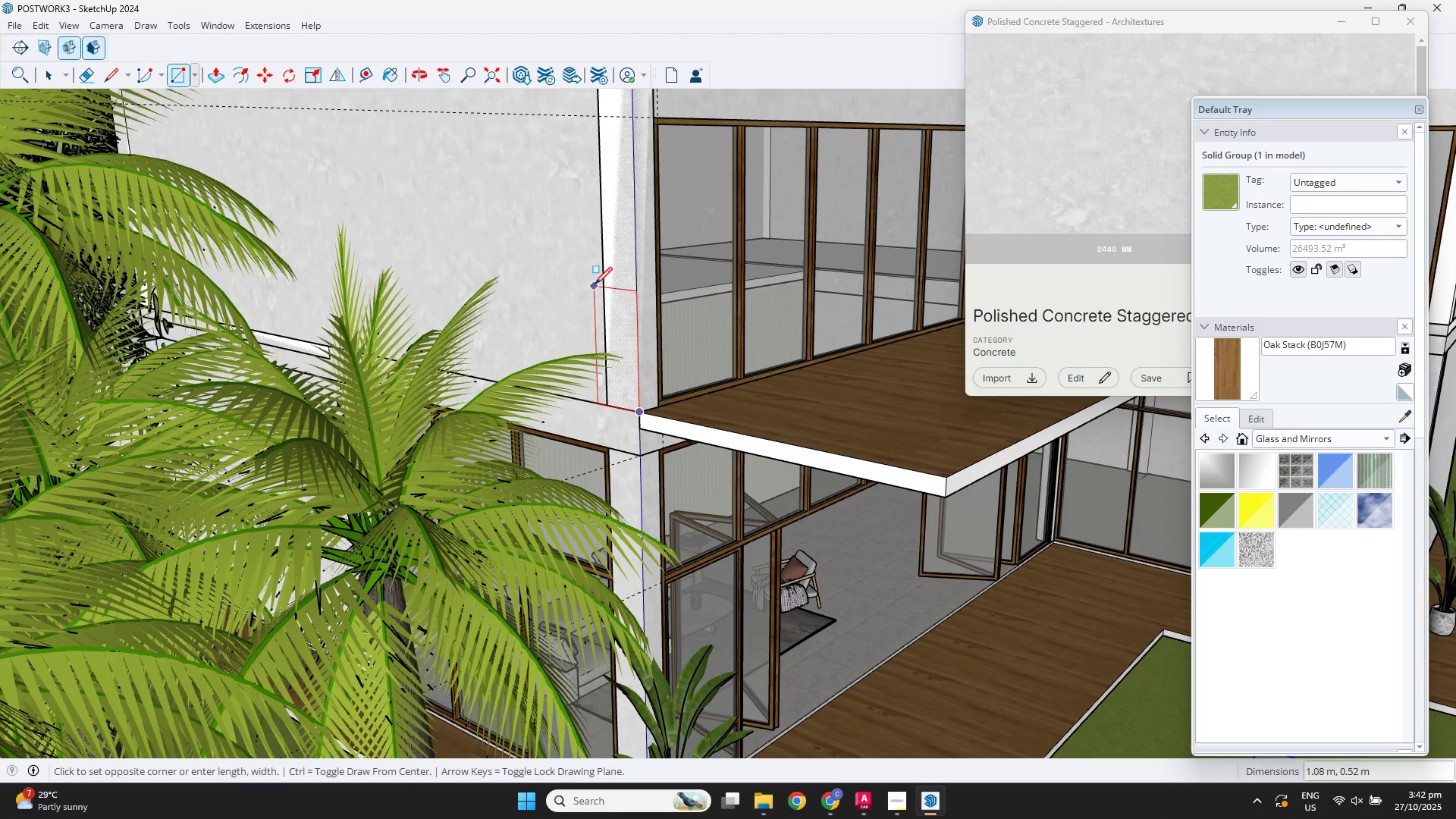 
wait(7.92)
 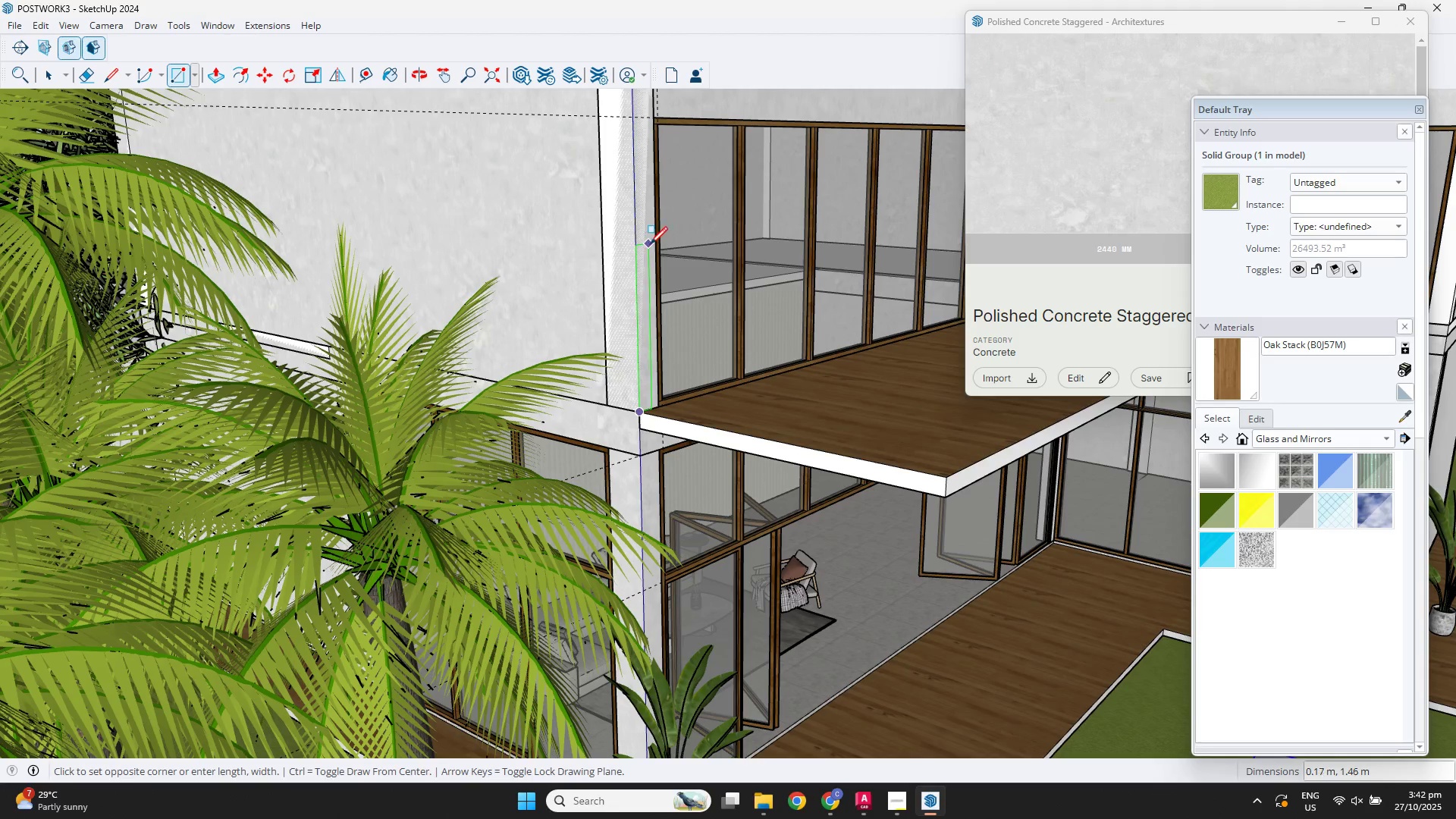 
key(ArrowLeft)
 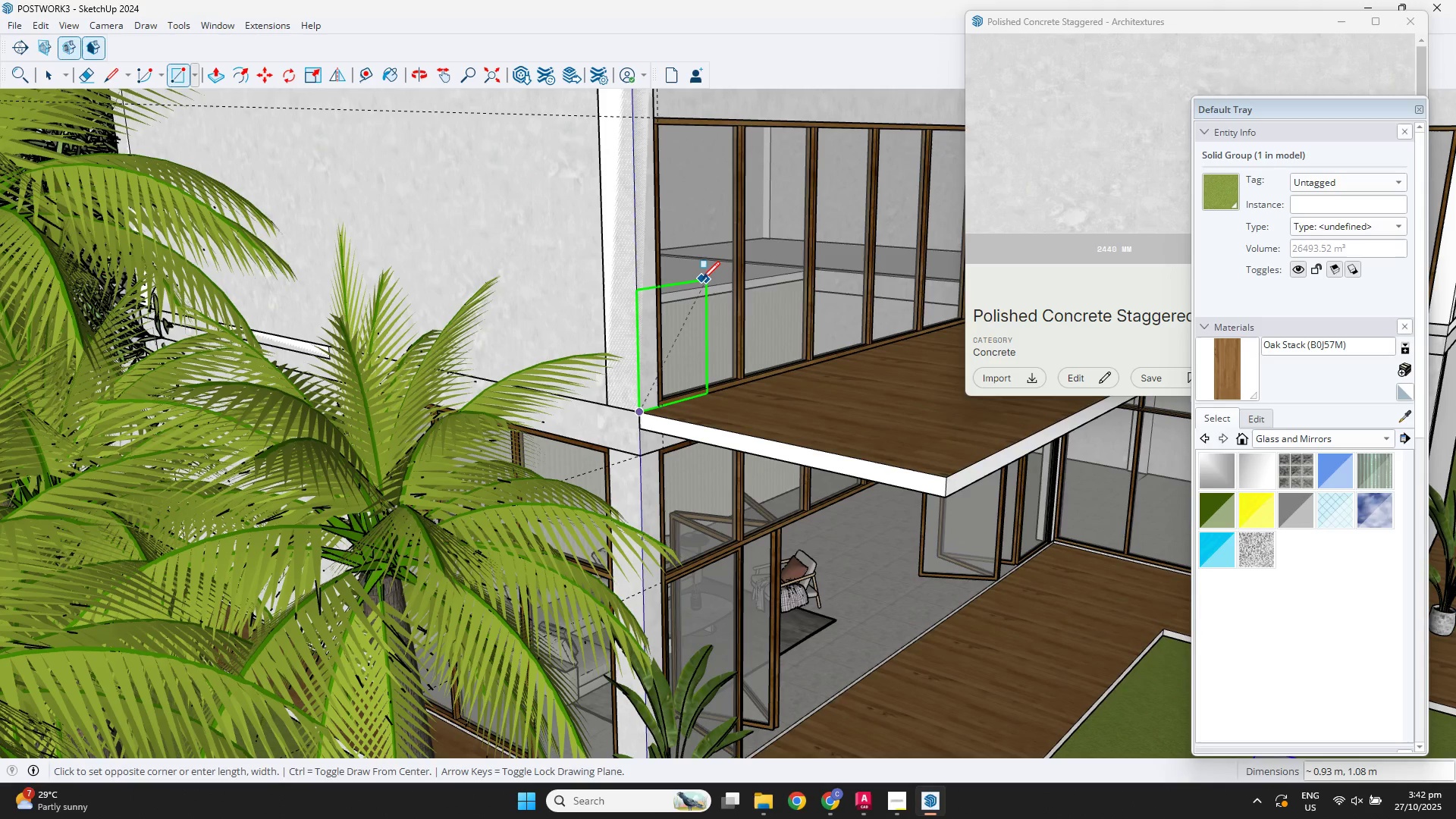 
key(ArrowRight)
 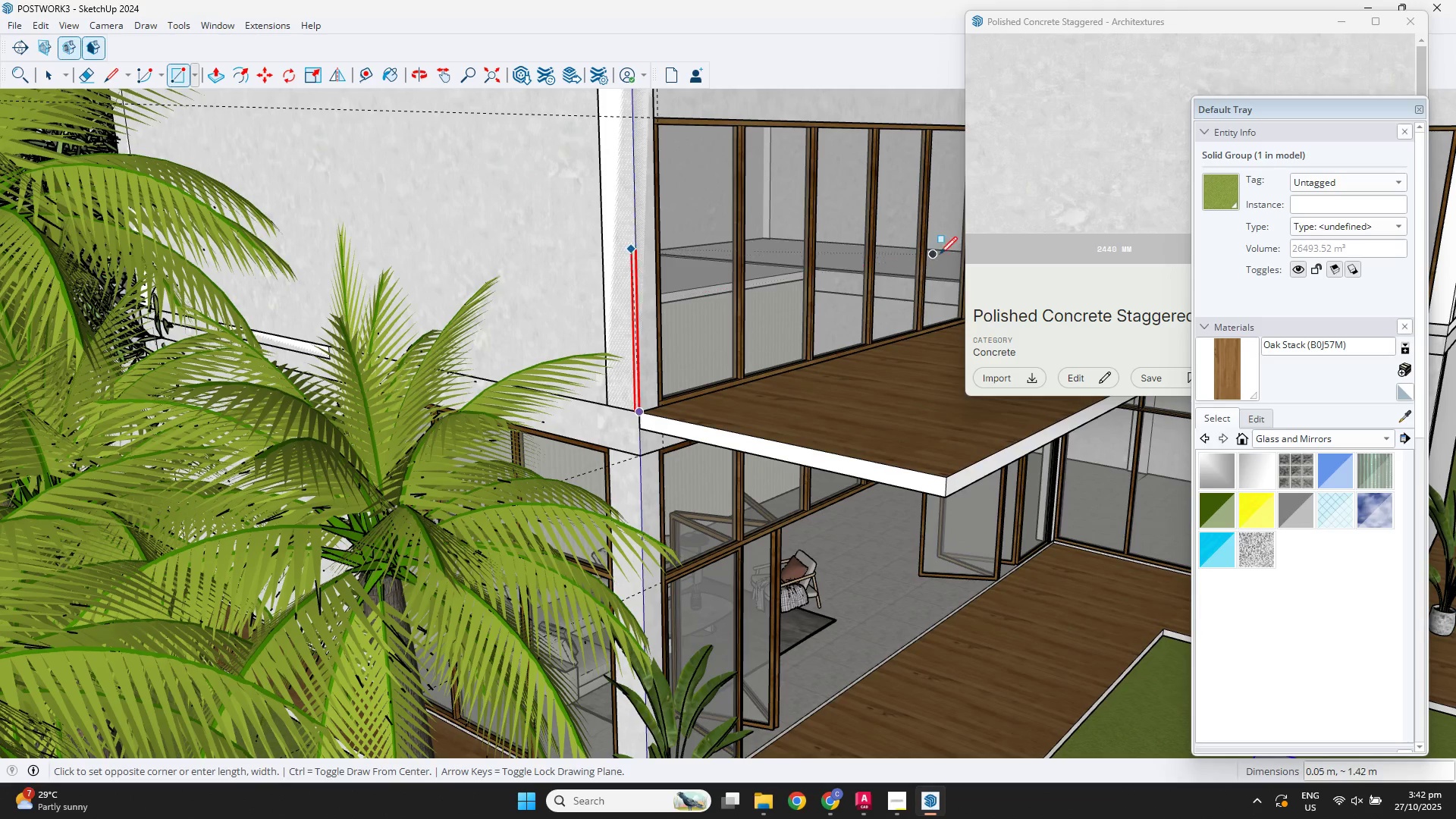 
scroll: coordinate [832, 301], scroll_direction: down, amount: 2.0
 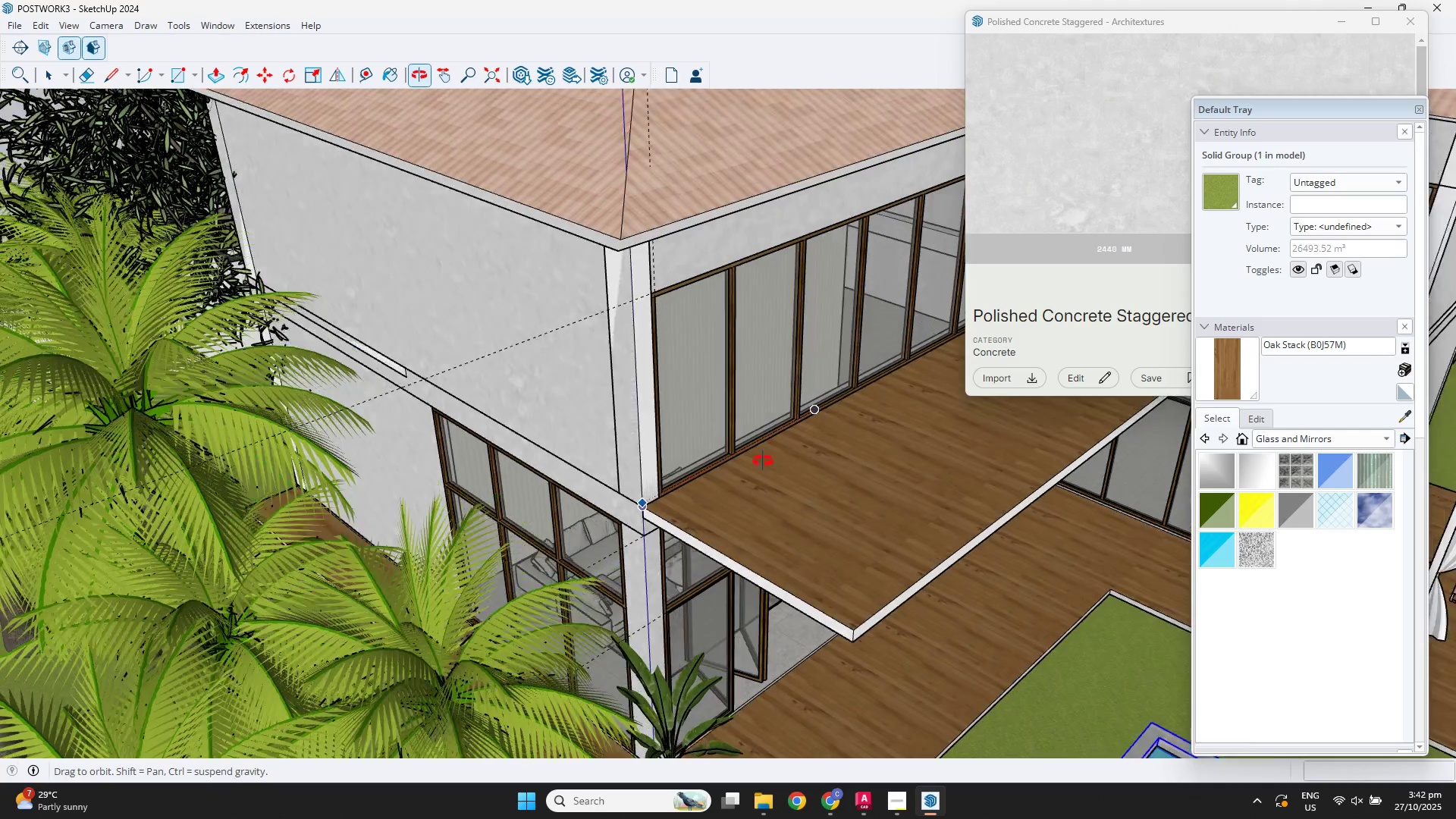 
key(Space)
 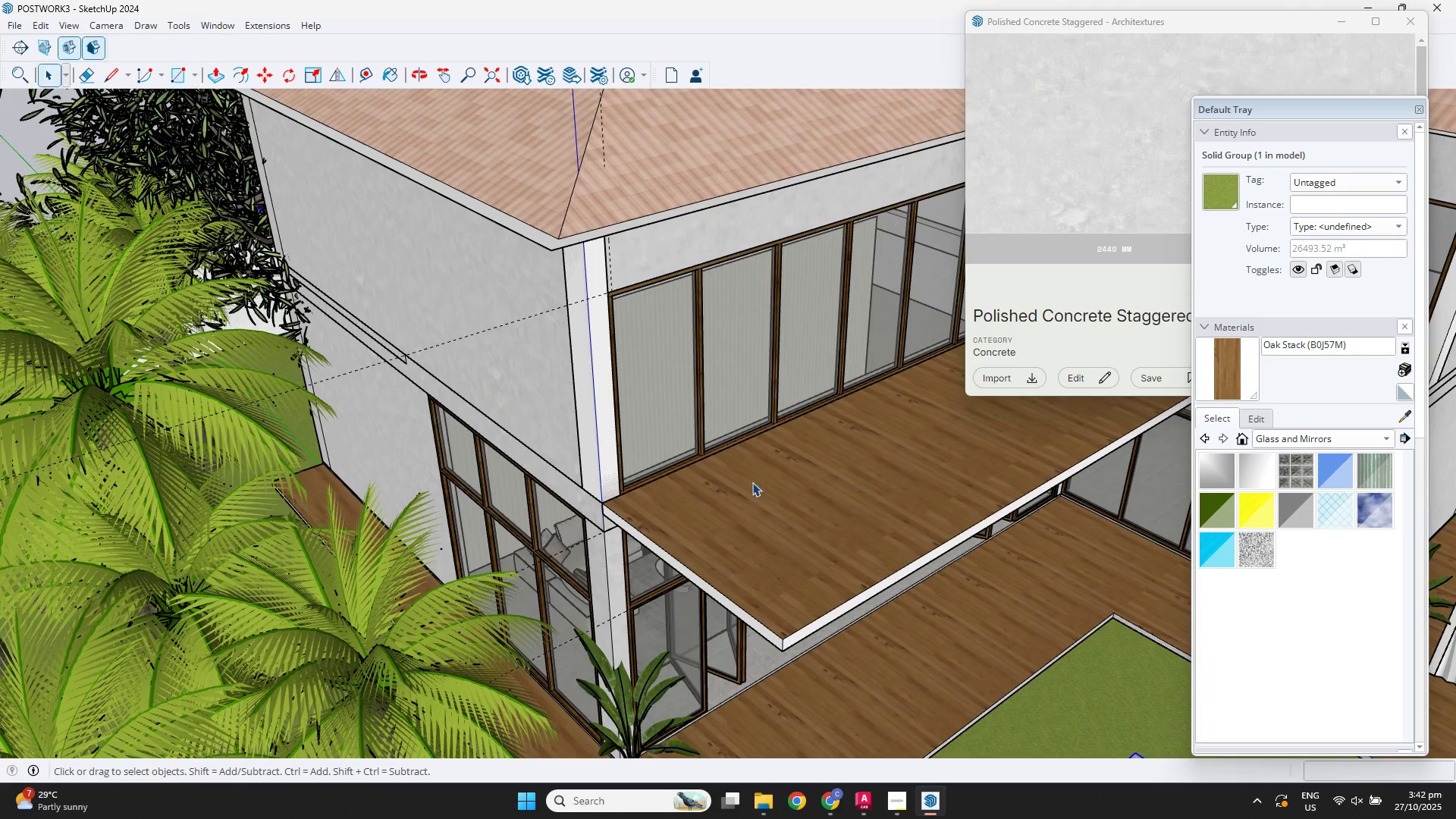 
scroll: coordinate [812, 522], scroll_direction: down, amount: 3.0
 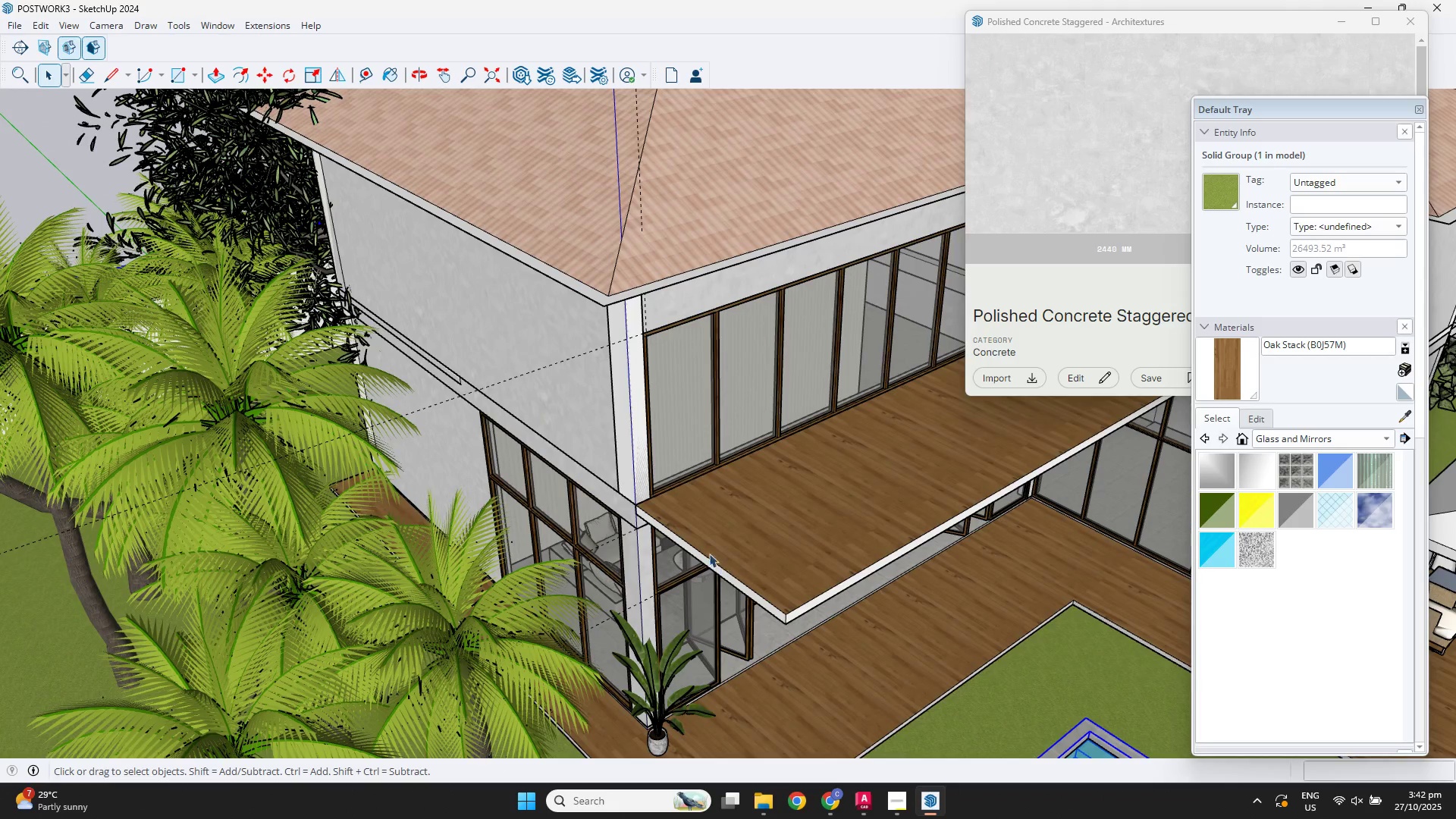 
scroll: coordinate [676, 524], scroll_direction: up, amount: 6.0
 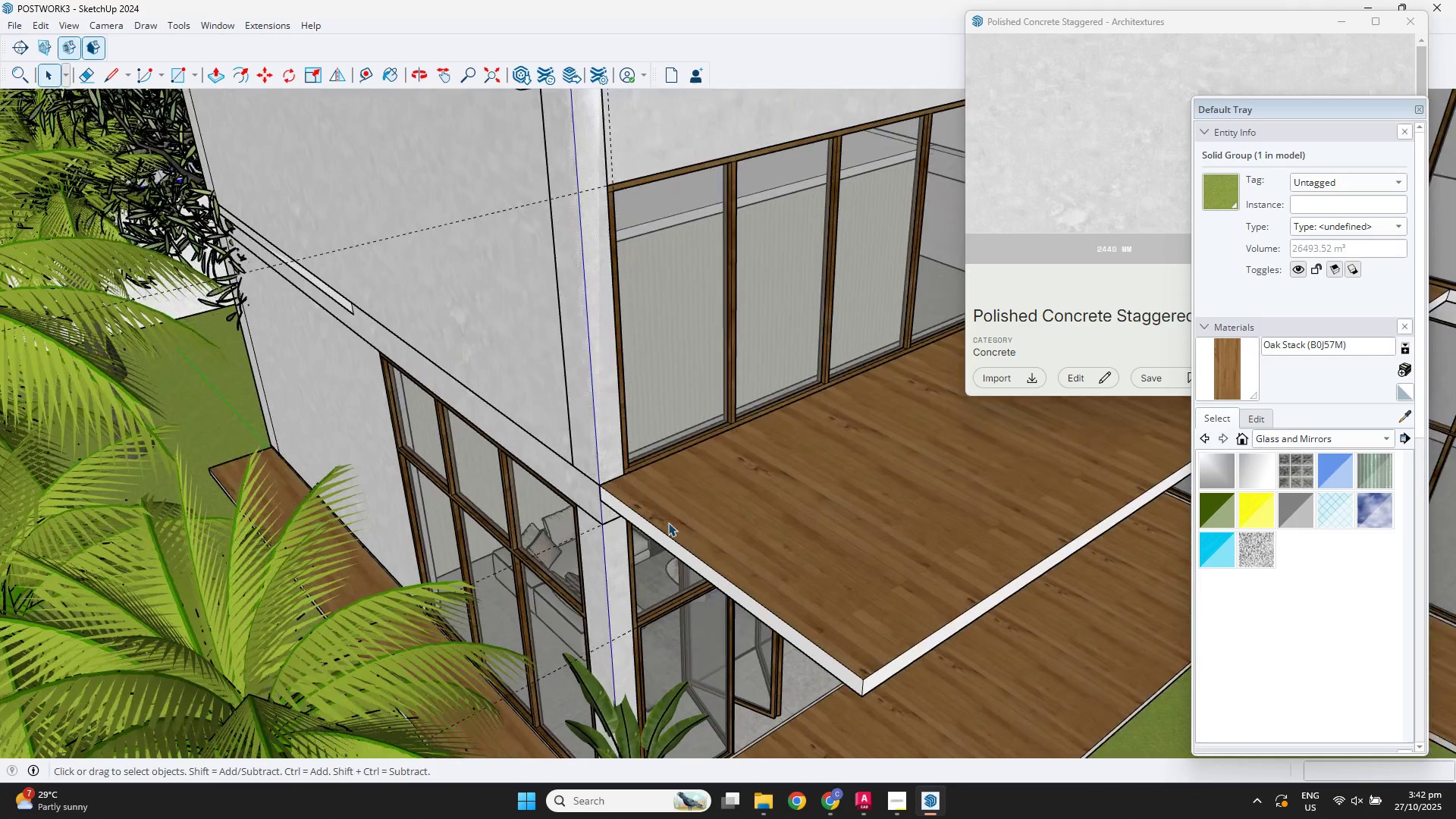 
key(R)
 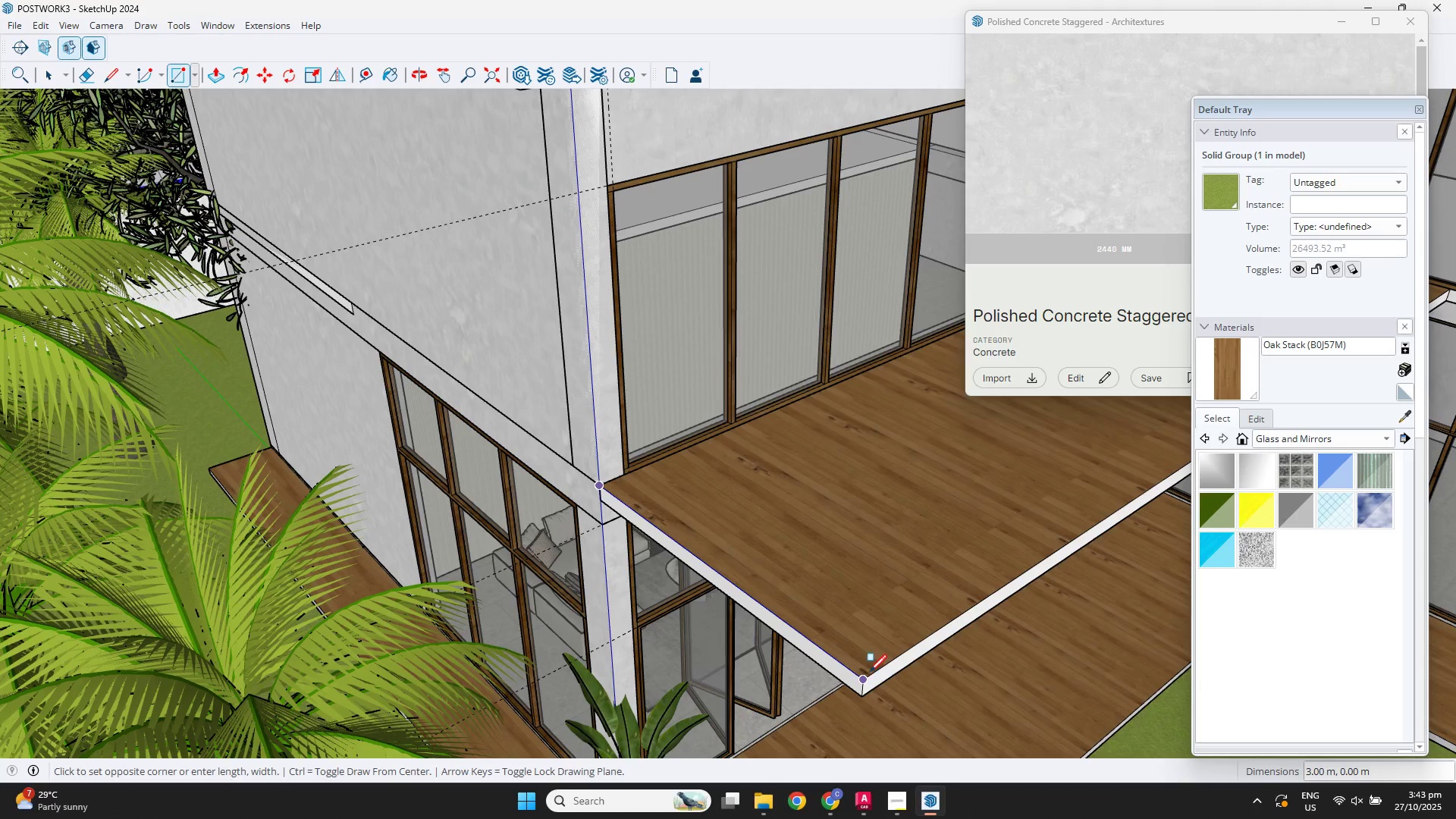 
wait(22.41)
 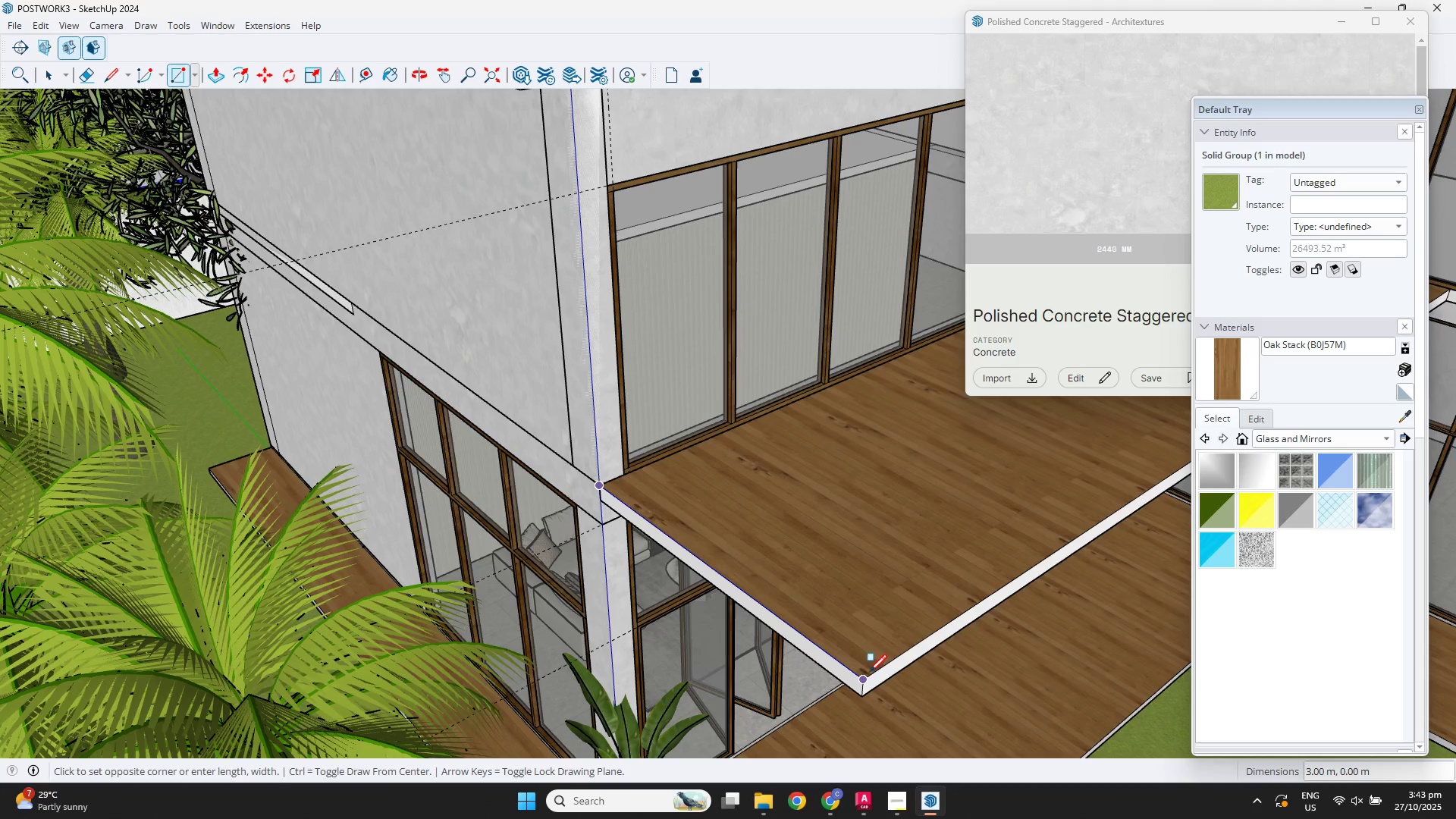 
key(NumpadDecimal)
 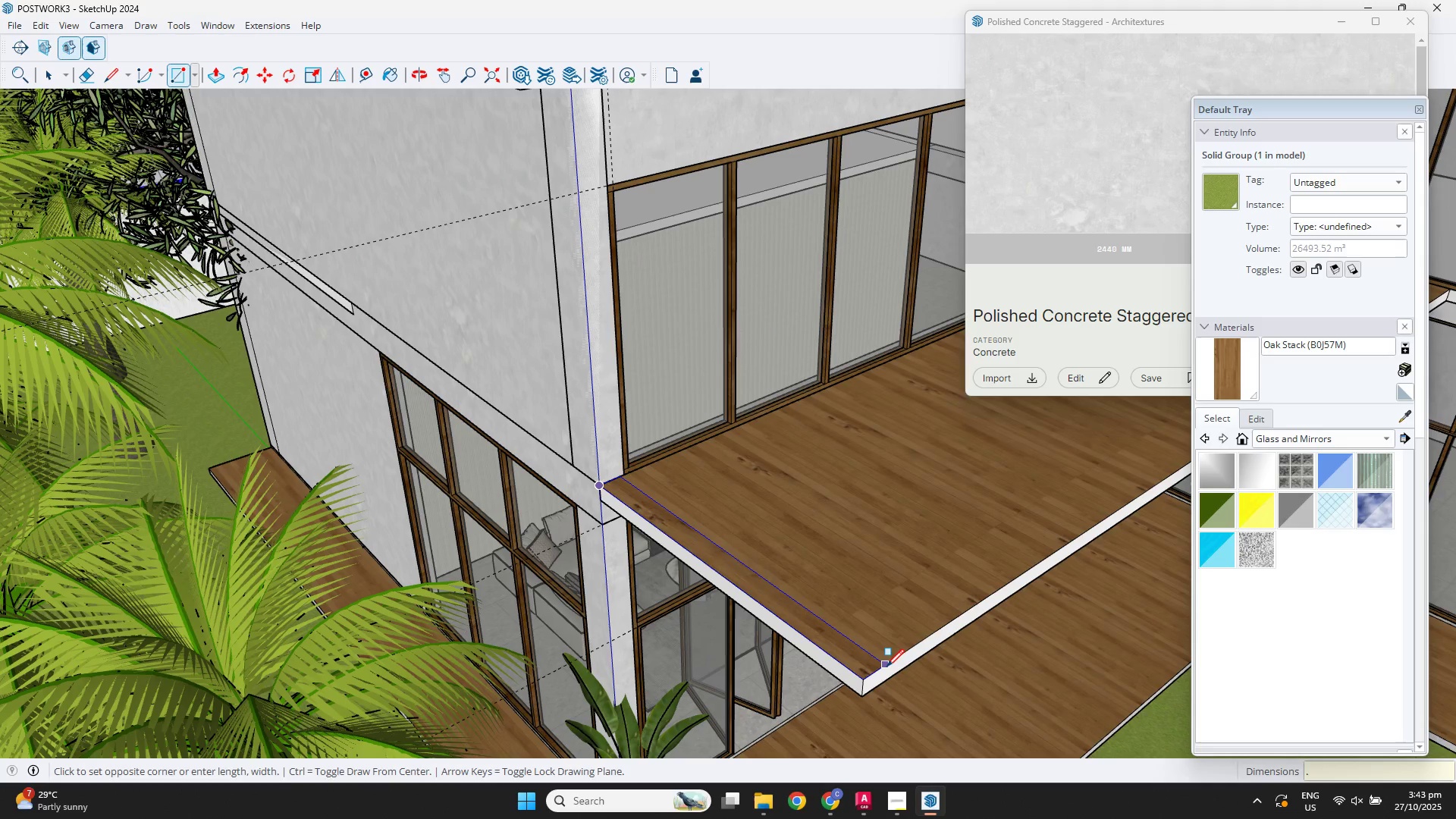 
key(Numpad0)
 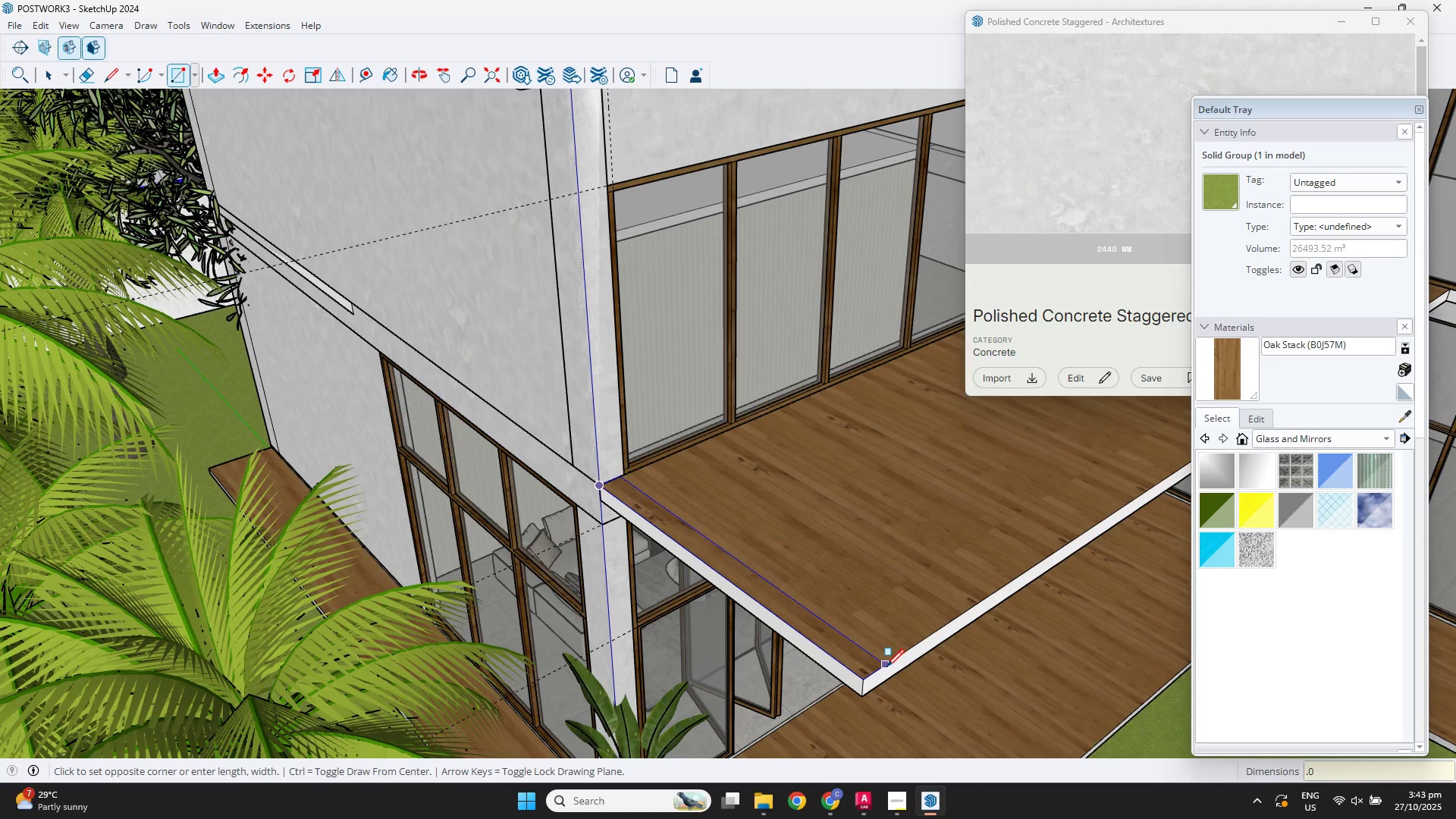 
key(Numpad5)
 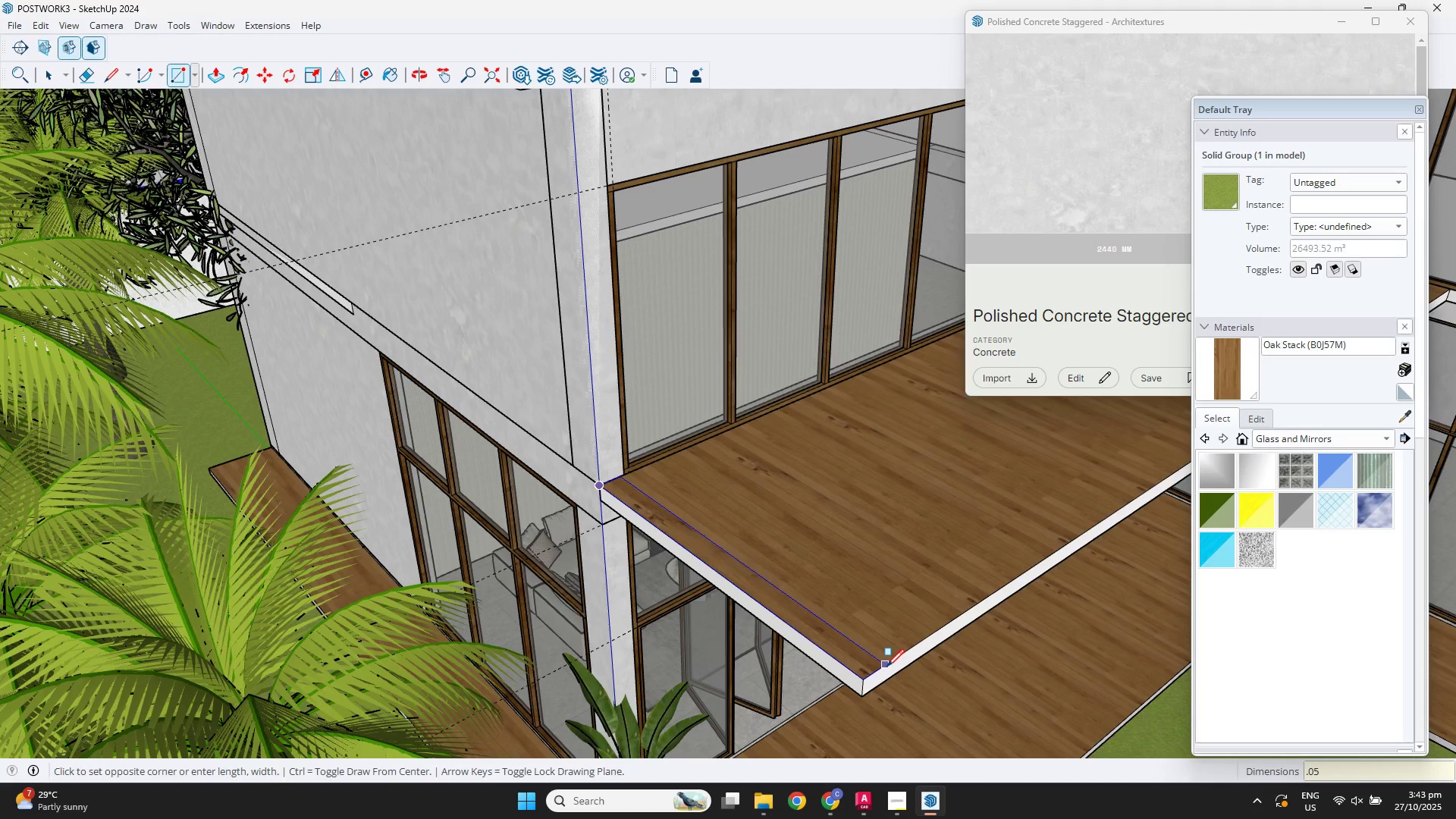 
key(Comma)
 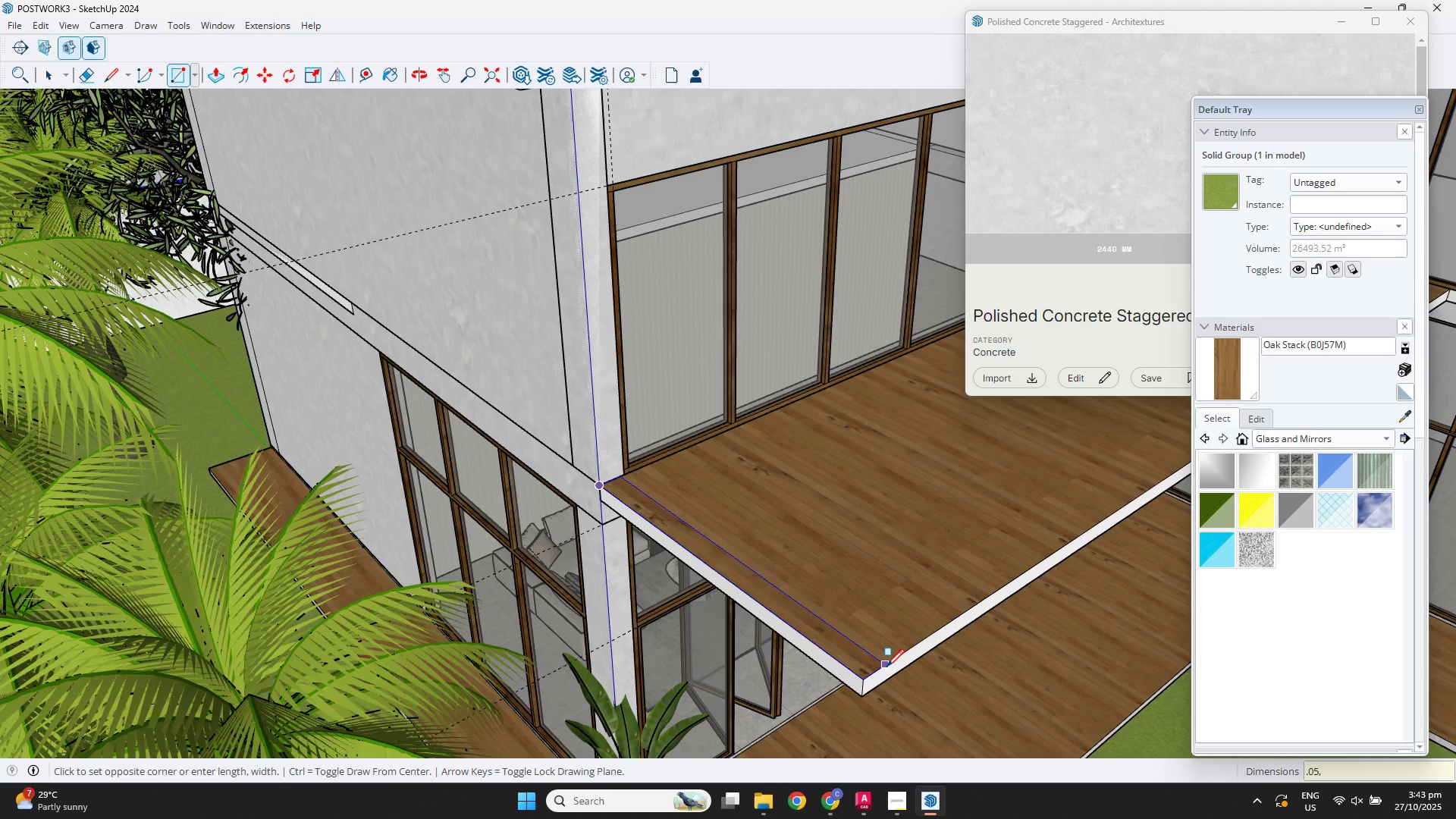 
key(Numpad3)
 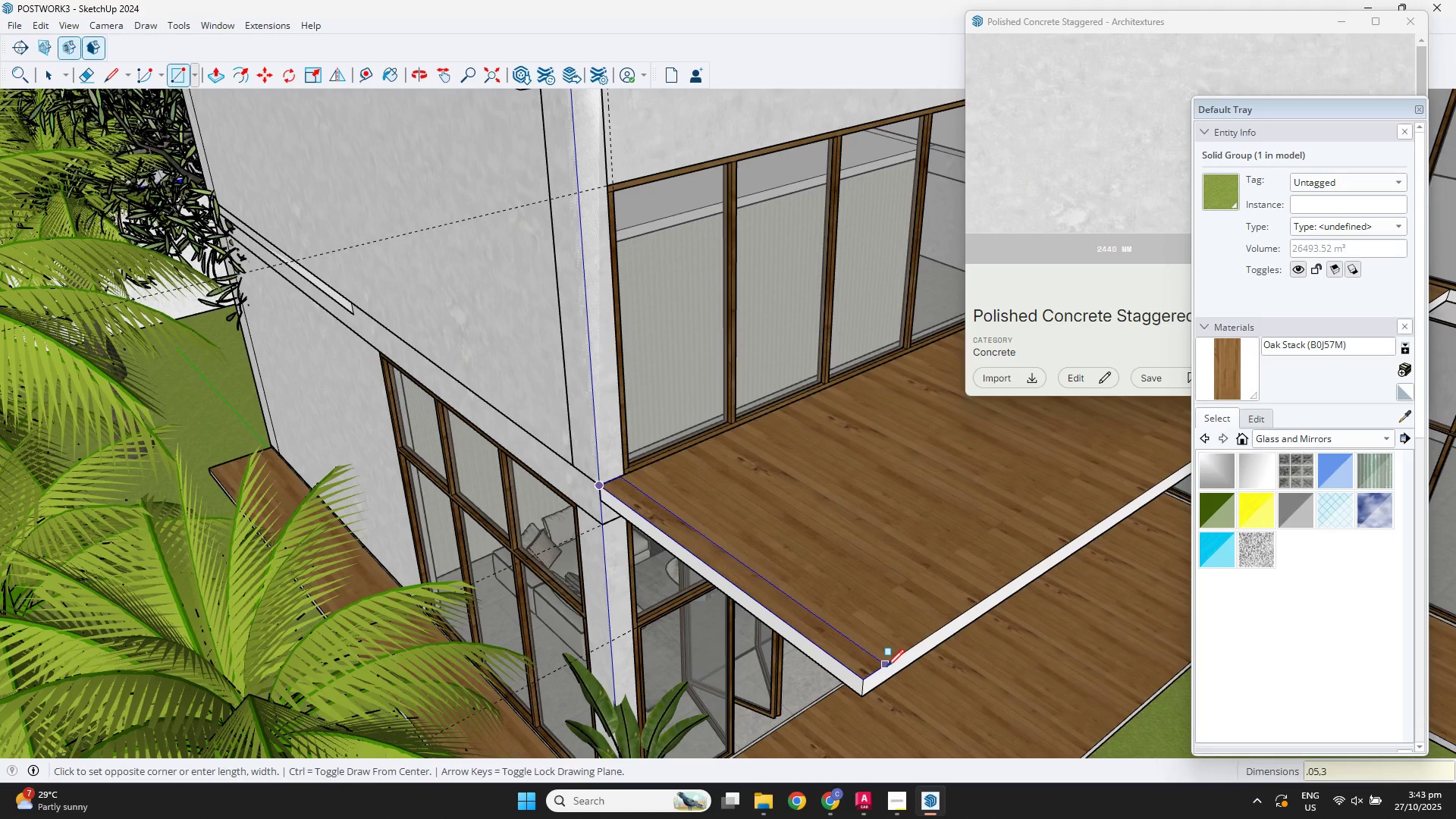 
key(NumpadEnter)
 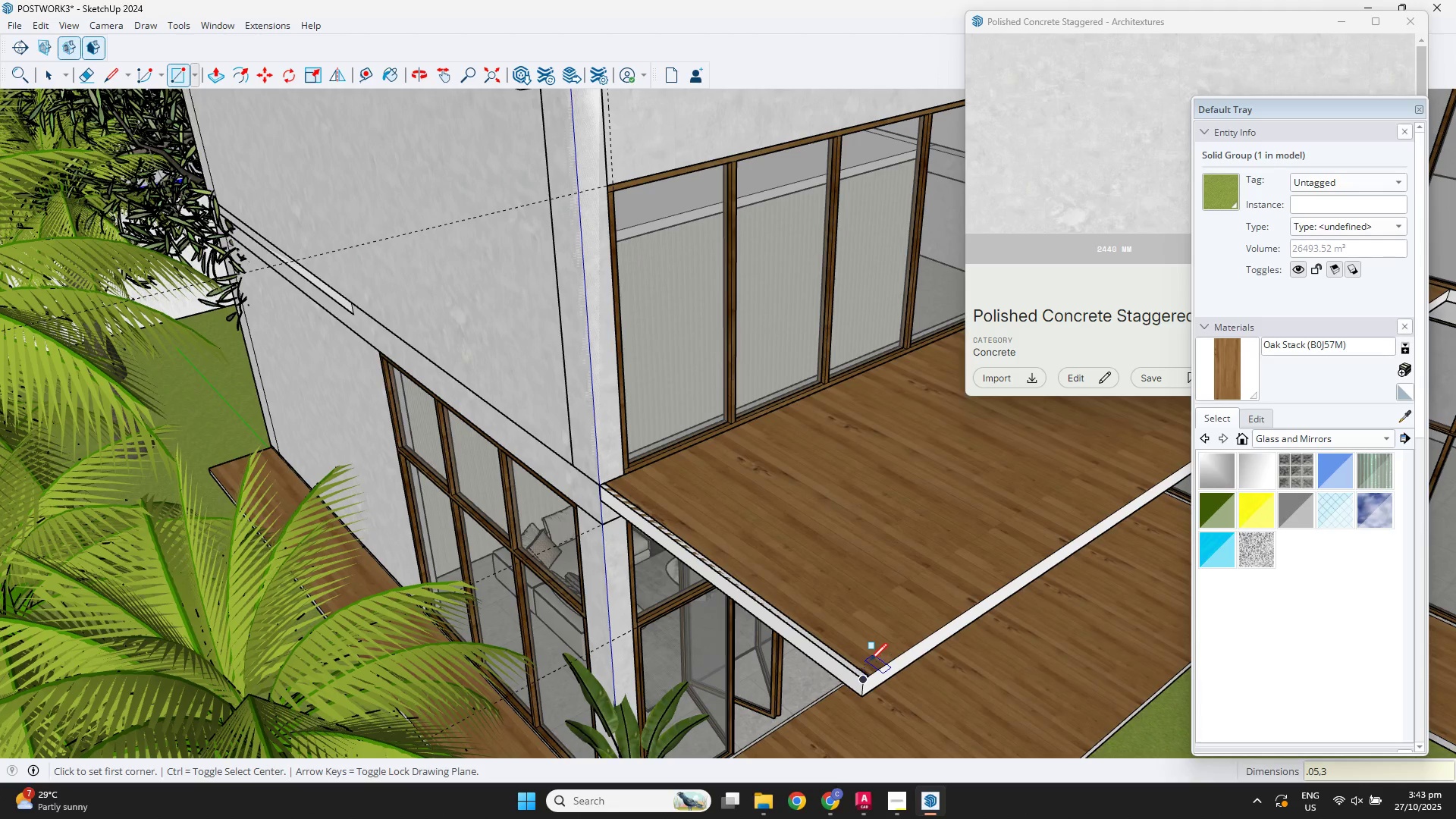 
scroll: coordinate [782, 632], scroll_direction: up, amount: 6.0
 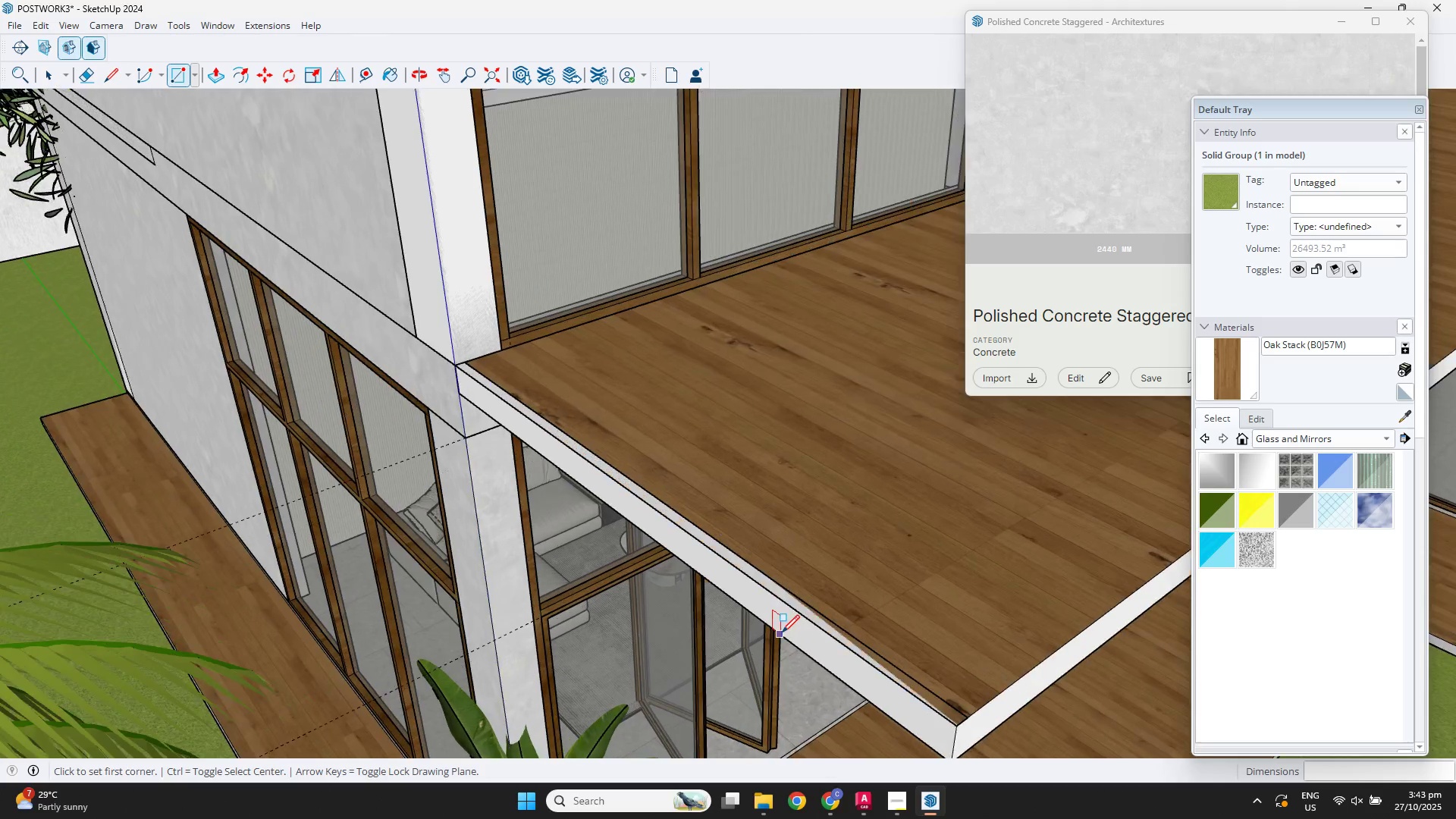 
key(Space)
 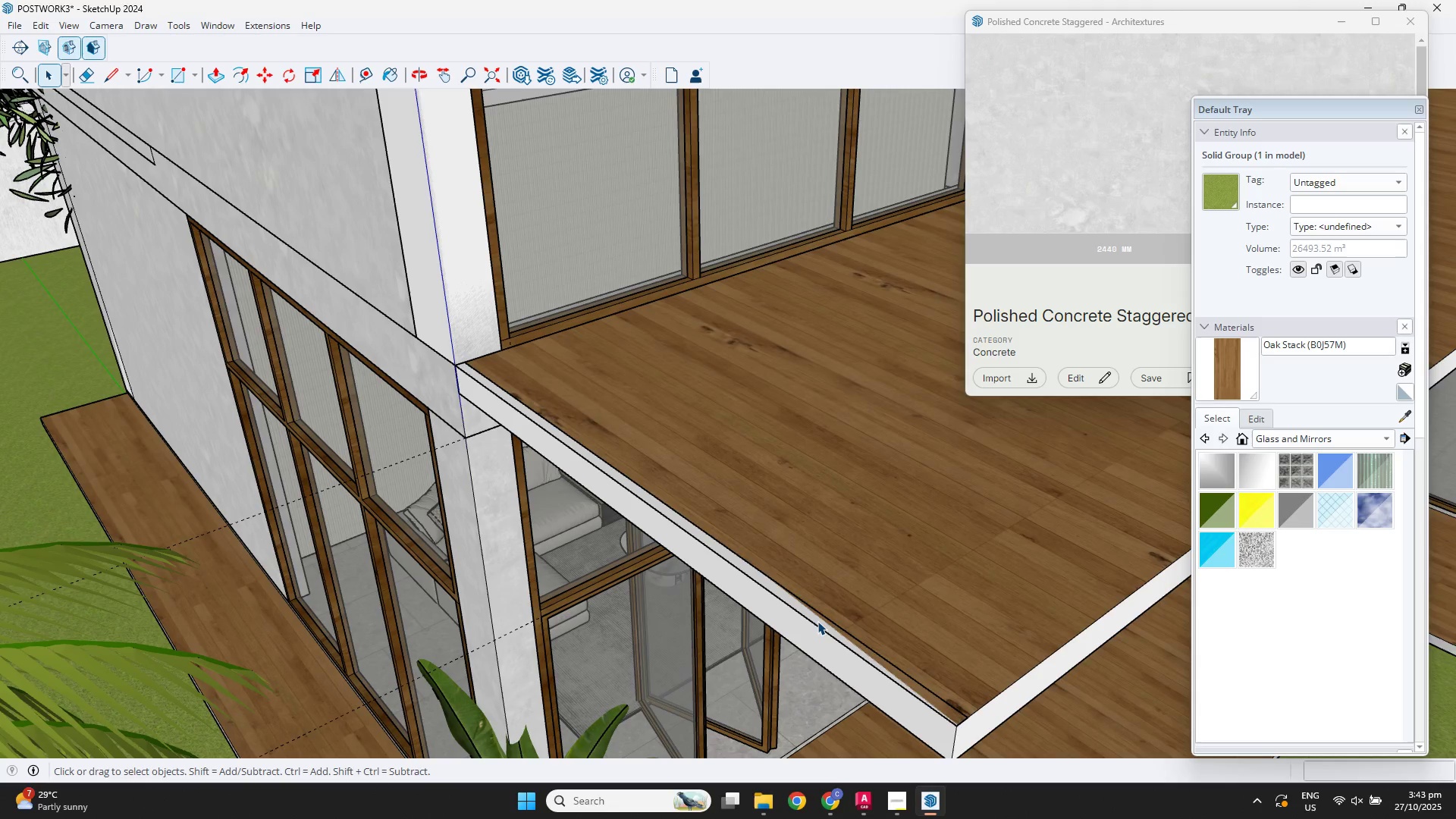 
double_click([817, 621])
 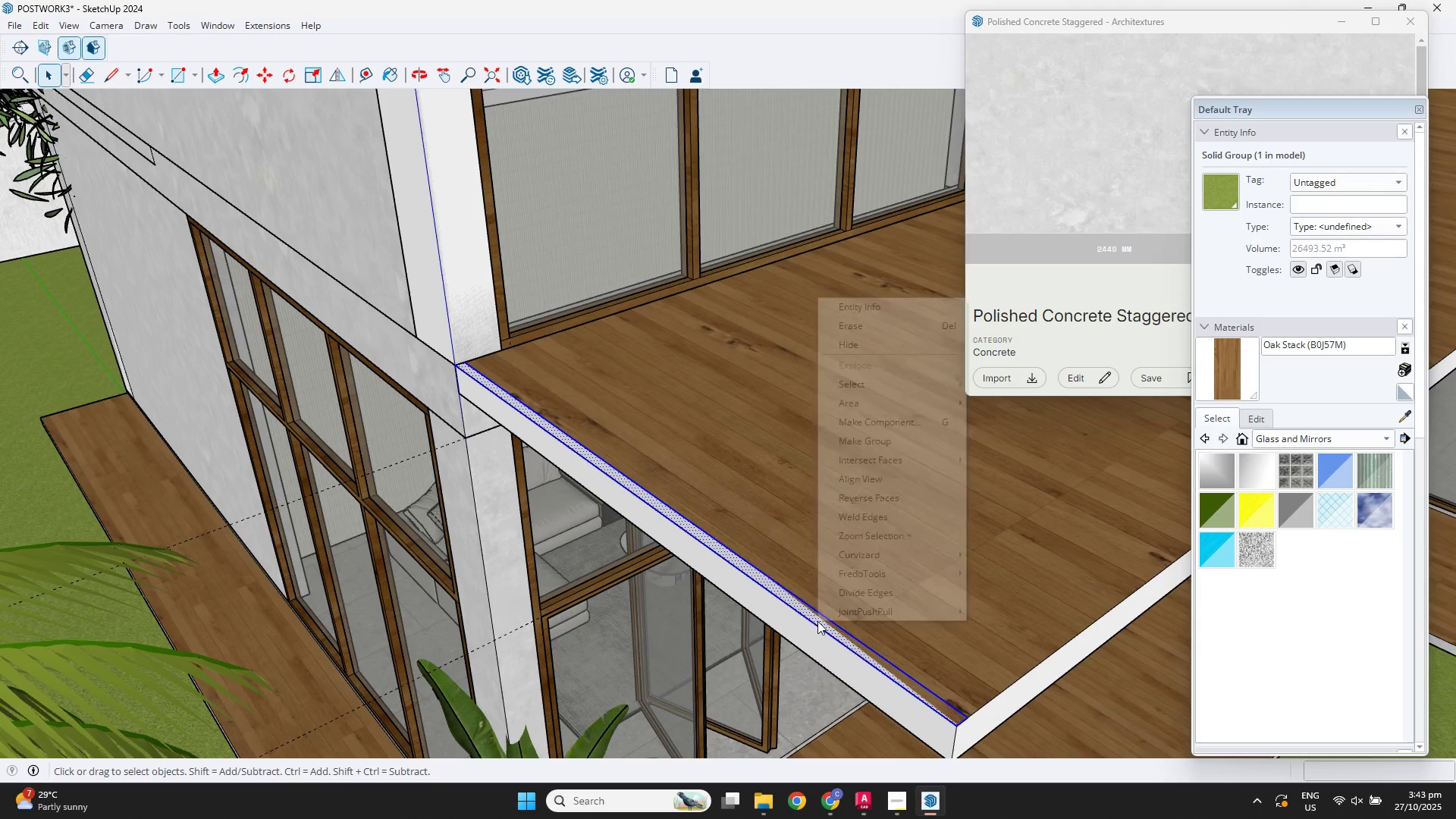 
right_click([817, 621])
 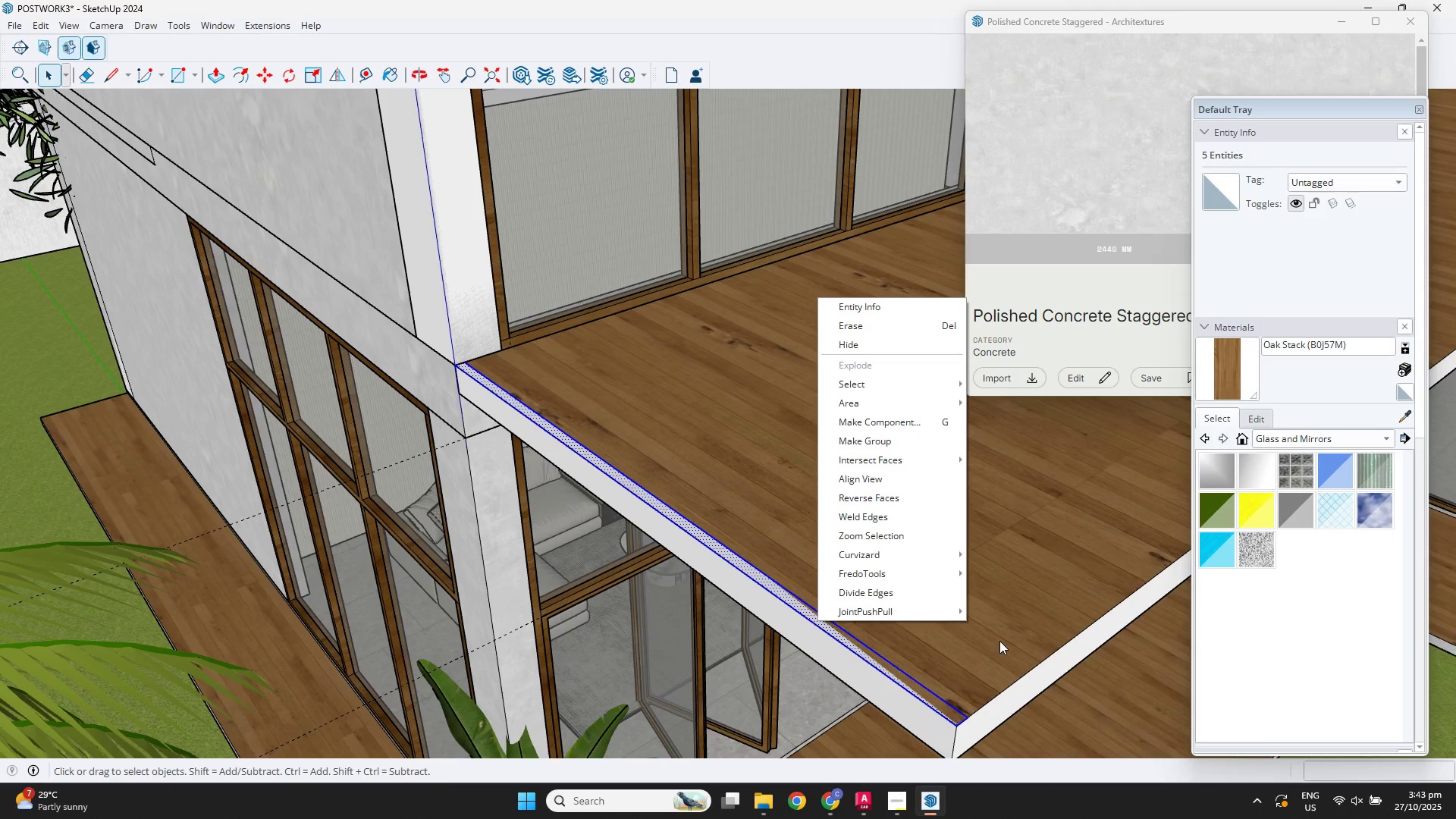 
wait(6.86)
 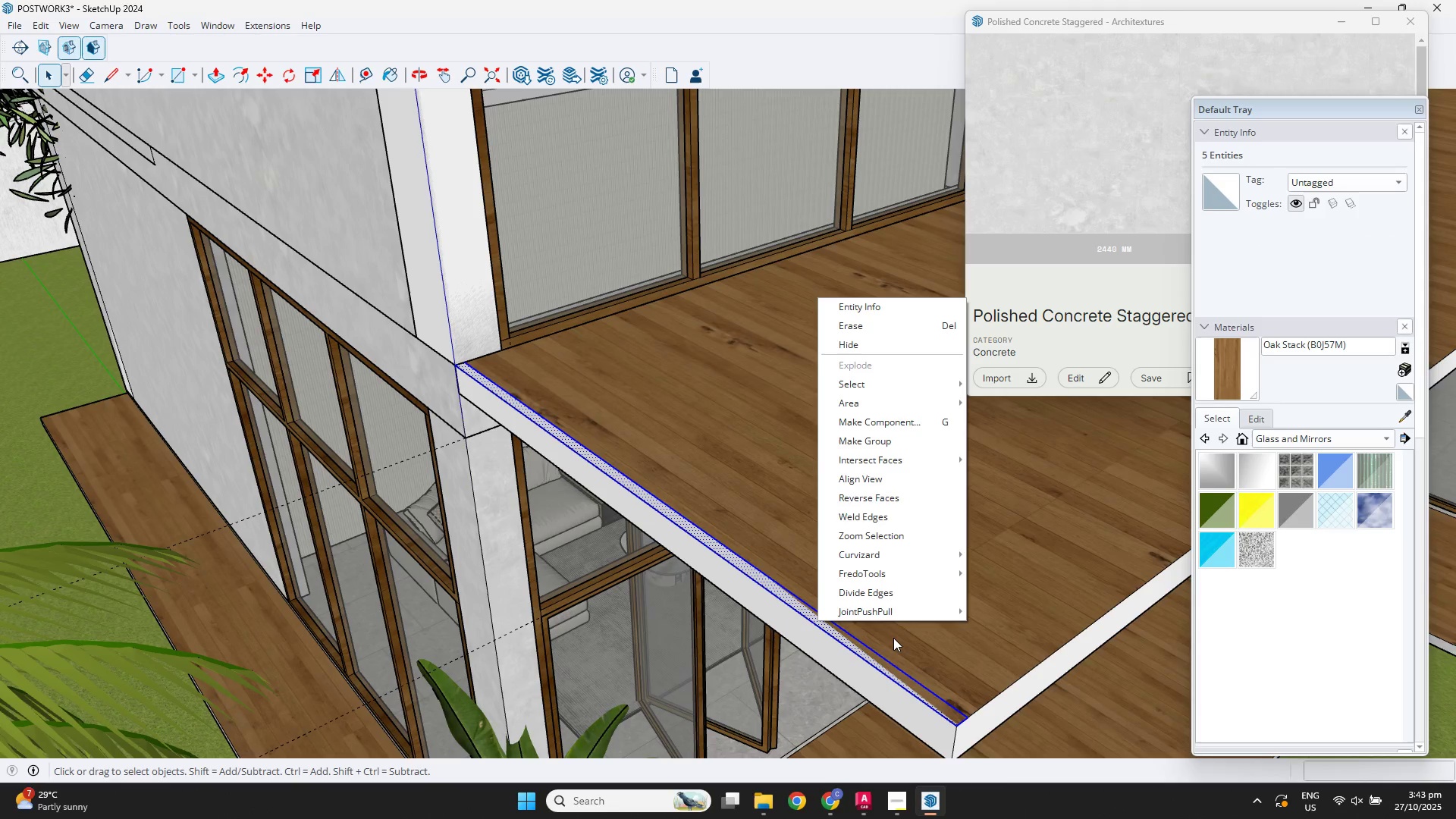 
left_click([871, 437])
 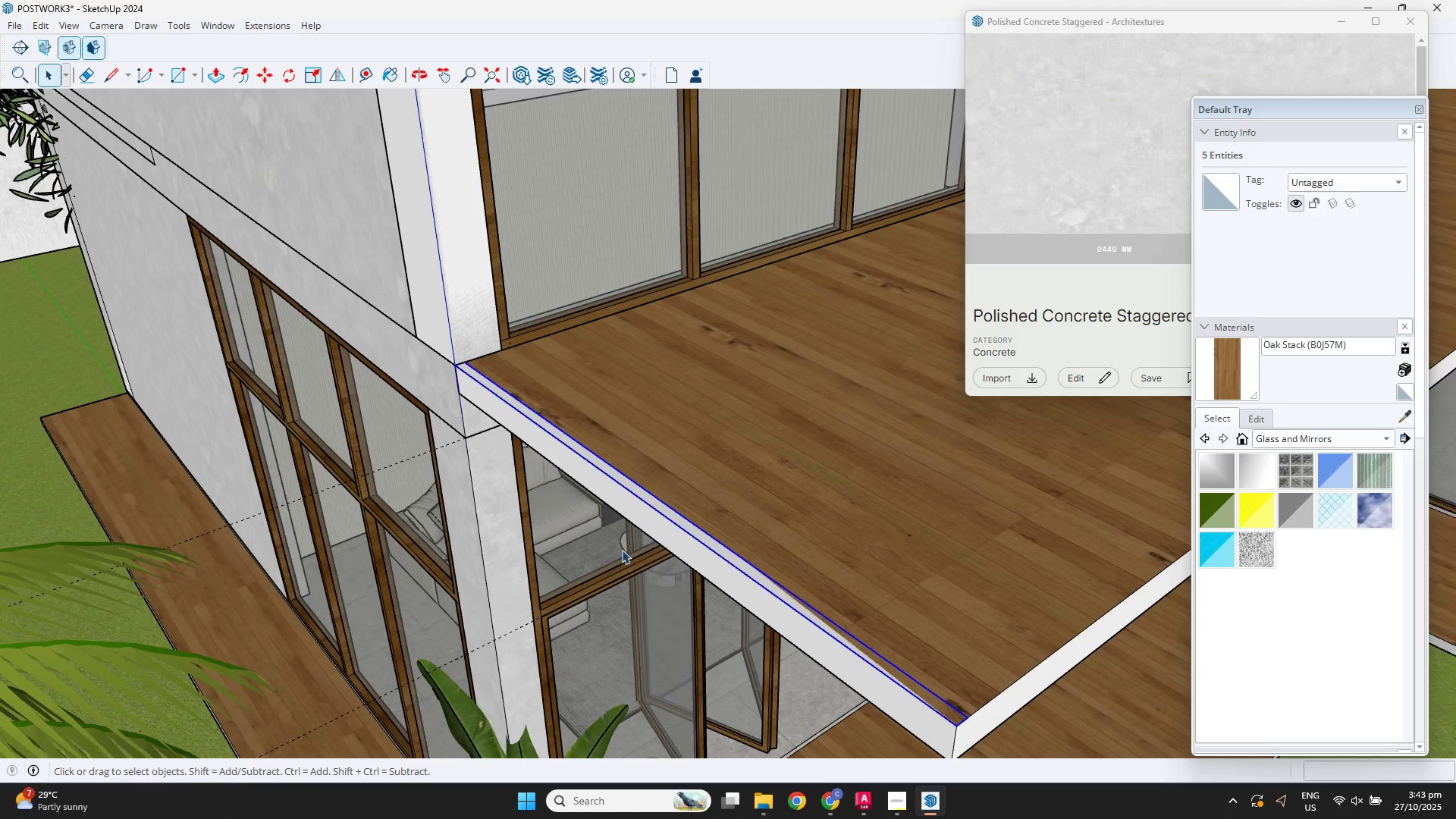 
scroll: coordinate [645, 572], scroll_direction: up, amount: 3.0
 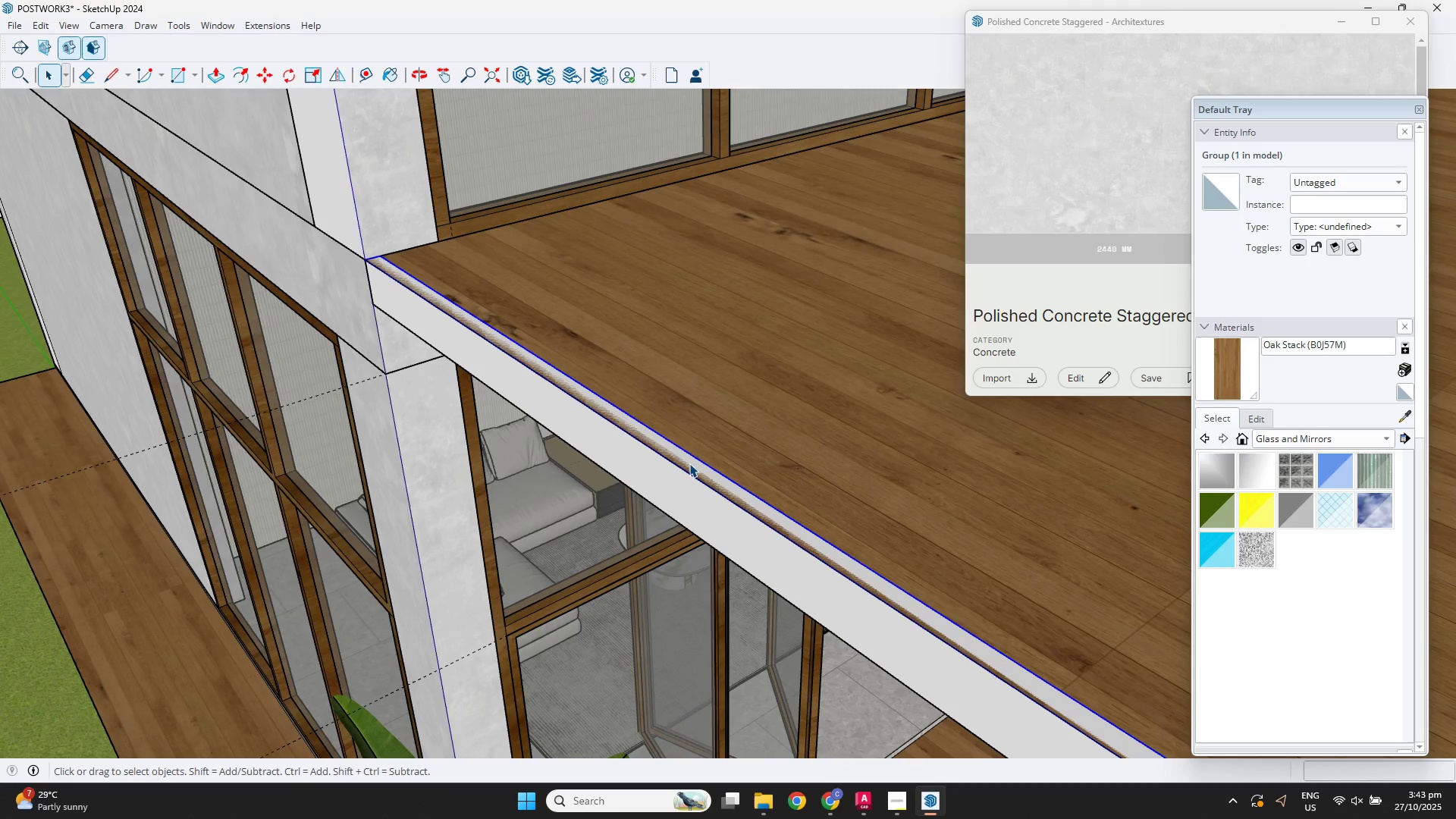 
double_click([689, 463])
 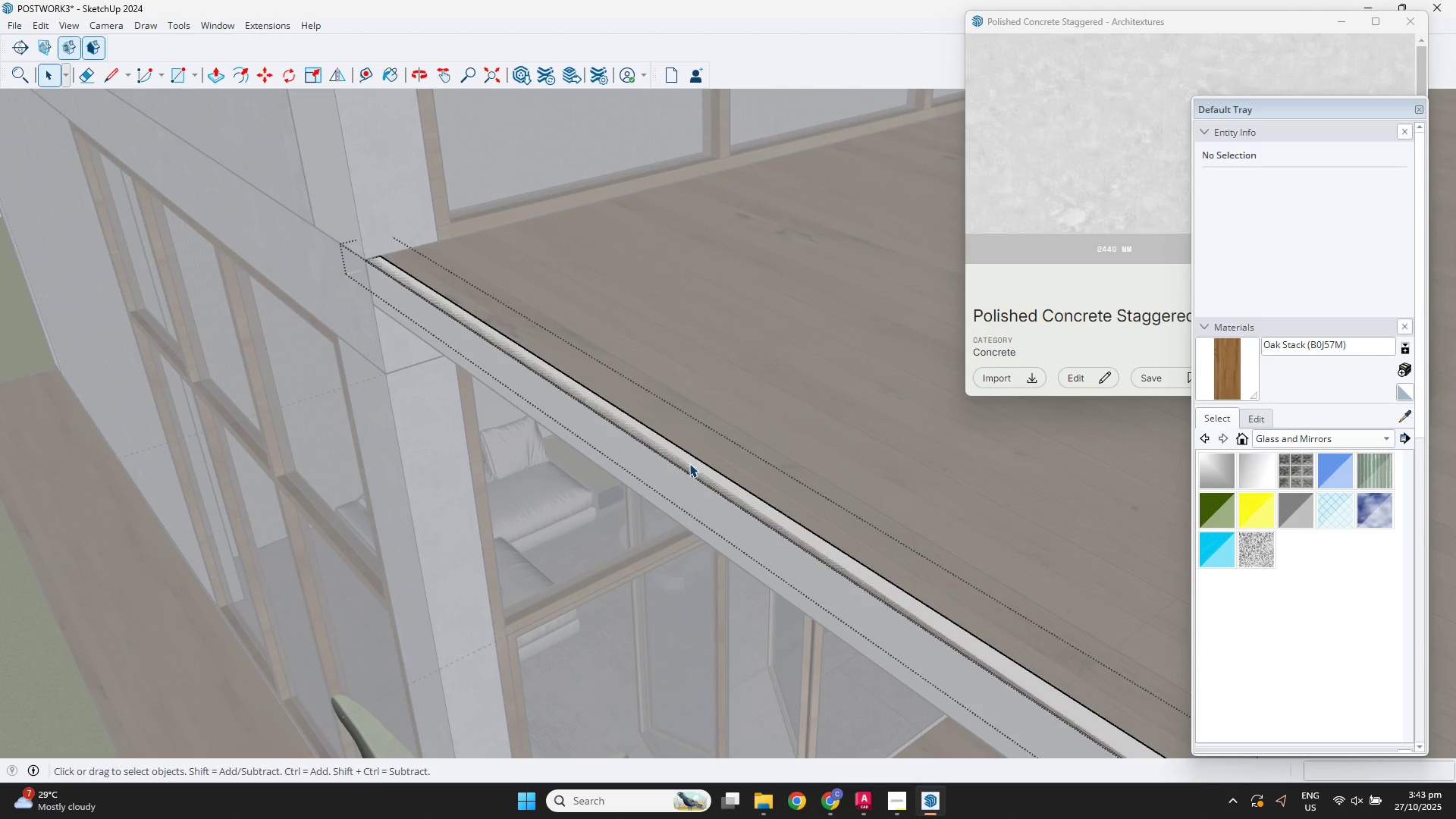 
key(P)
 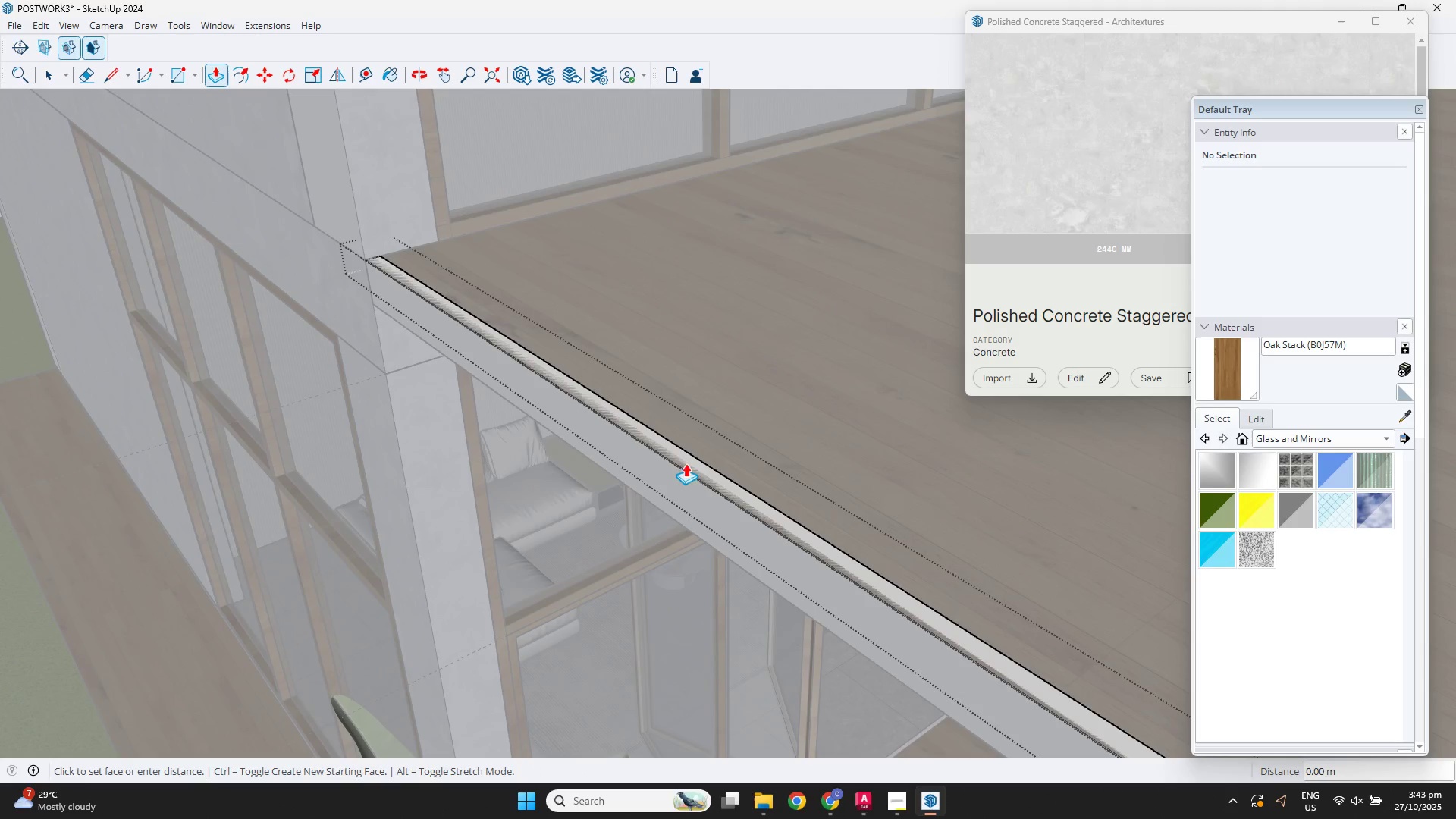 
left_click([686, 463])
 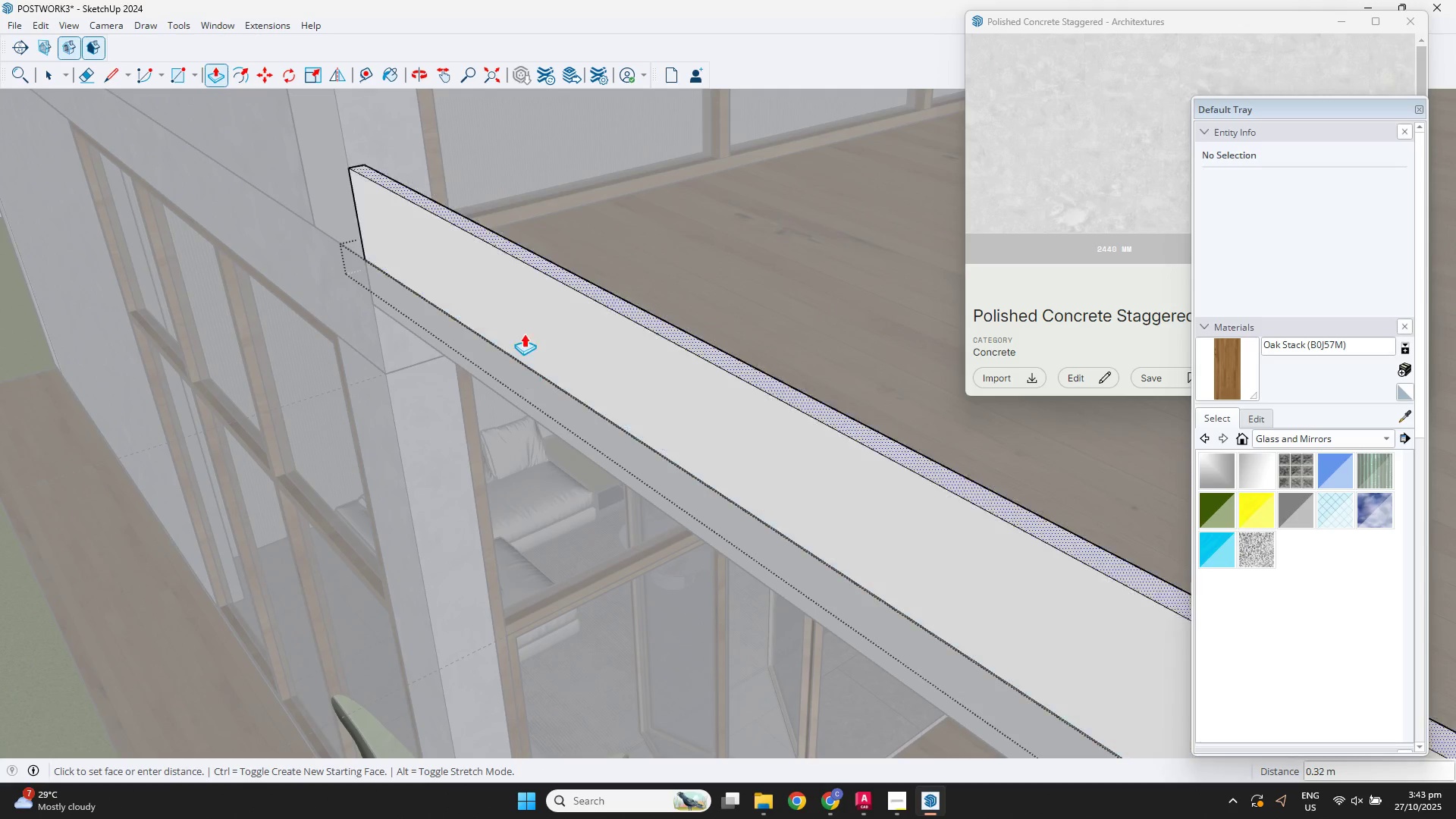 
scroll: coordinate [546, 265], scroll_direction: down, amount: 4.0
 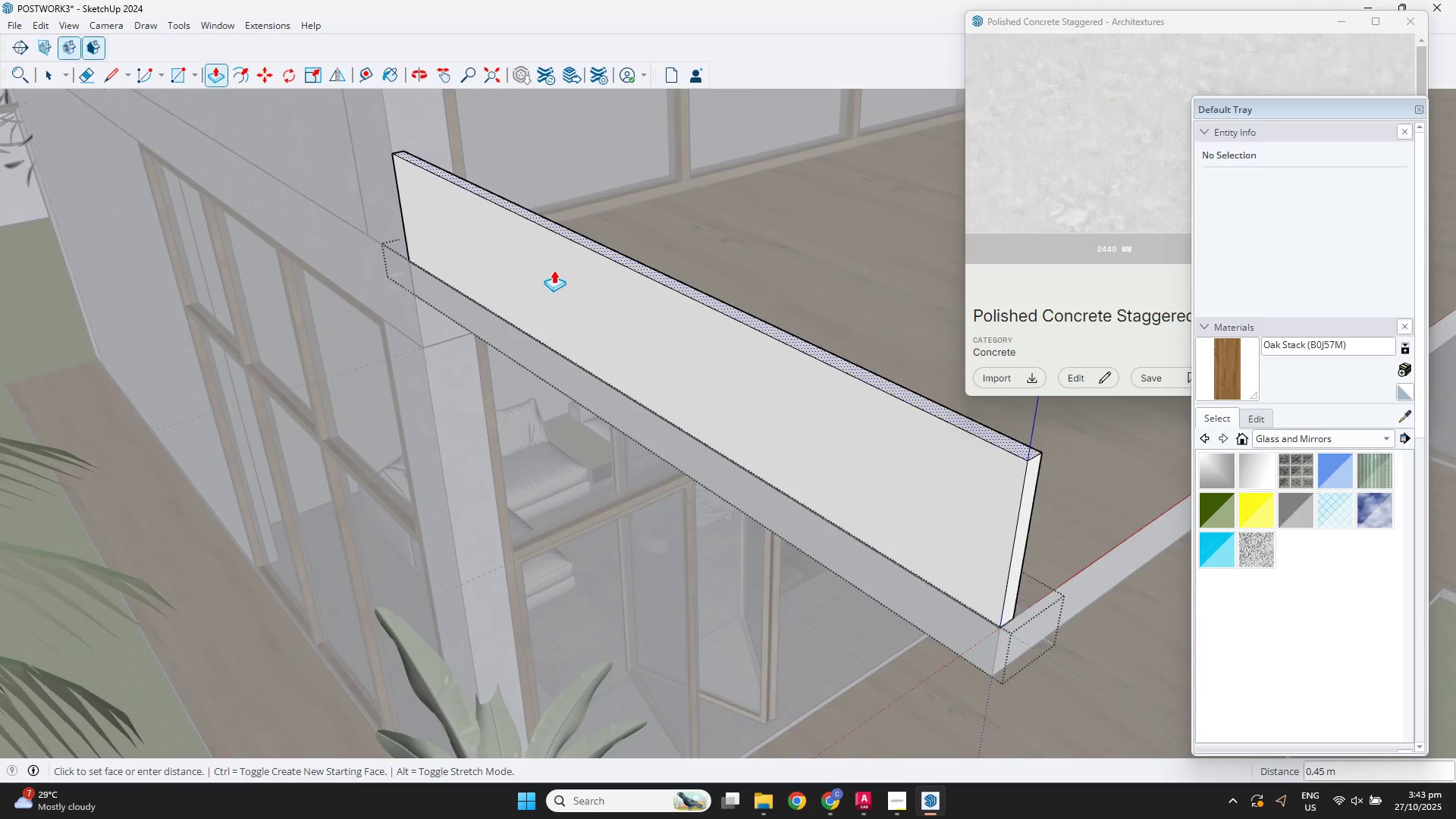 
hold_key(key=ShiftLeft, duration=0.45)
 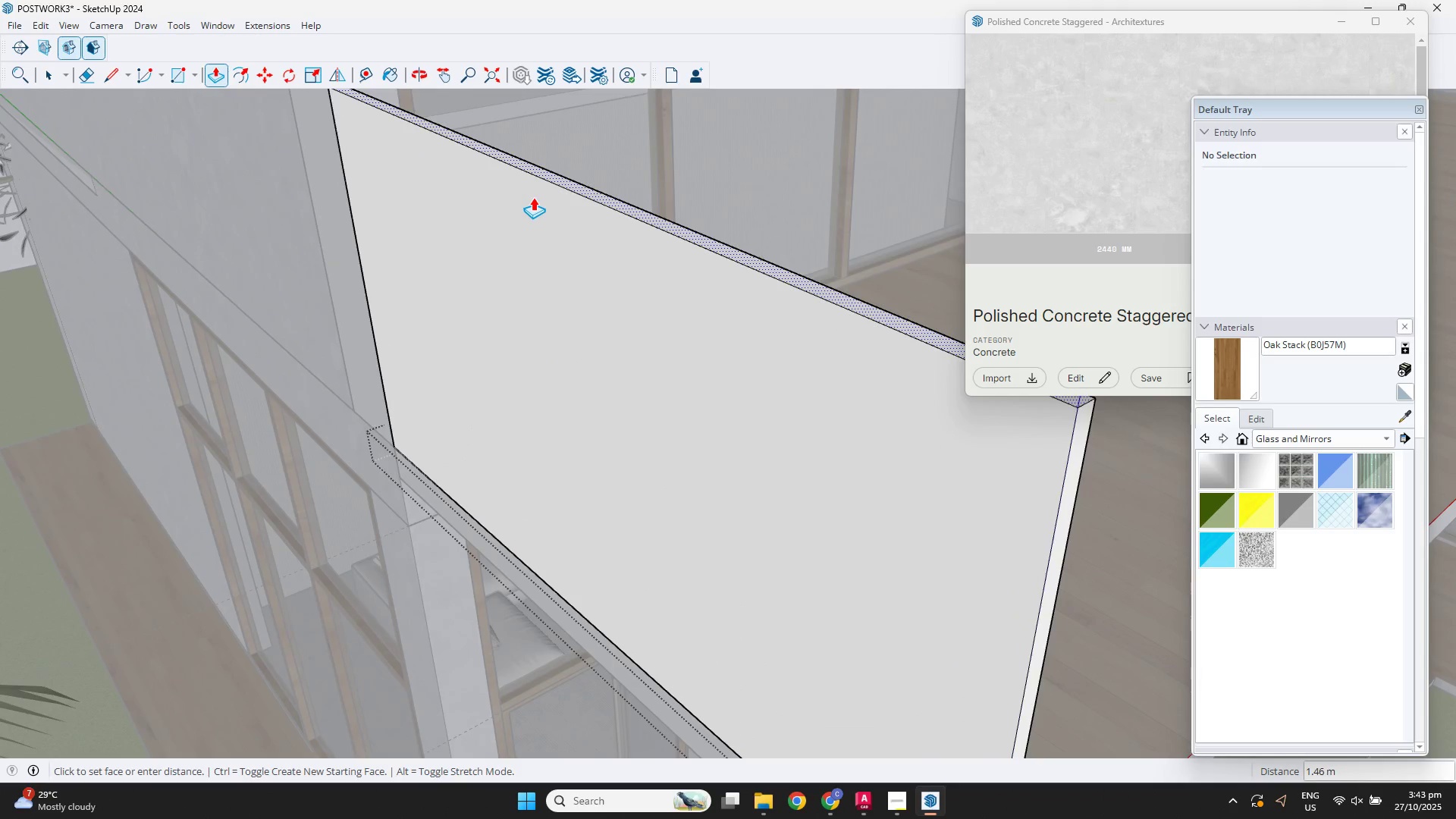 
scroll: coordinate [543, 211], scroll_direction: down, amount: 3.0
 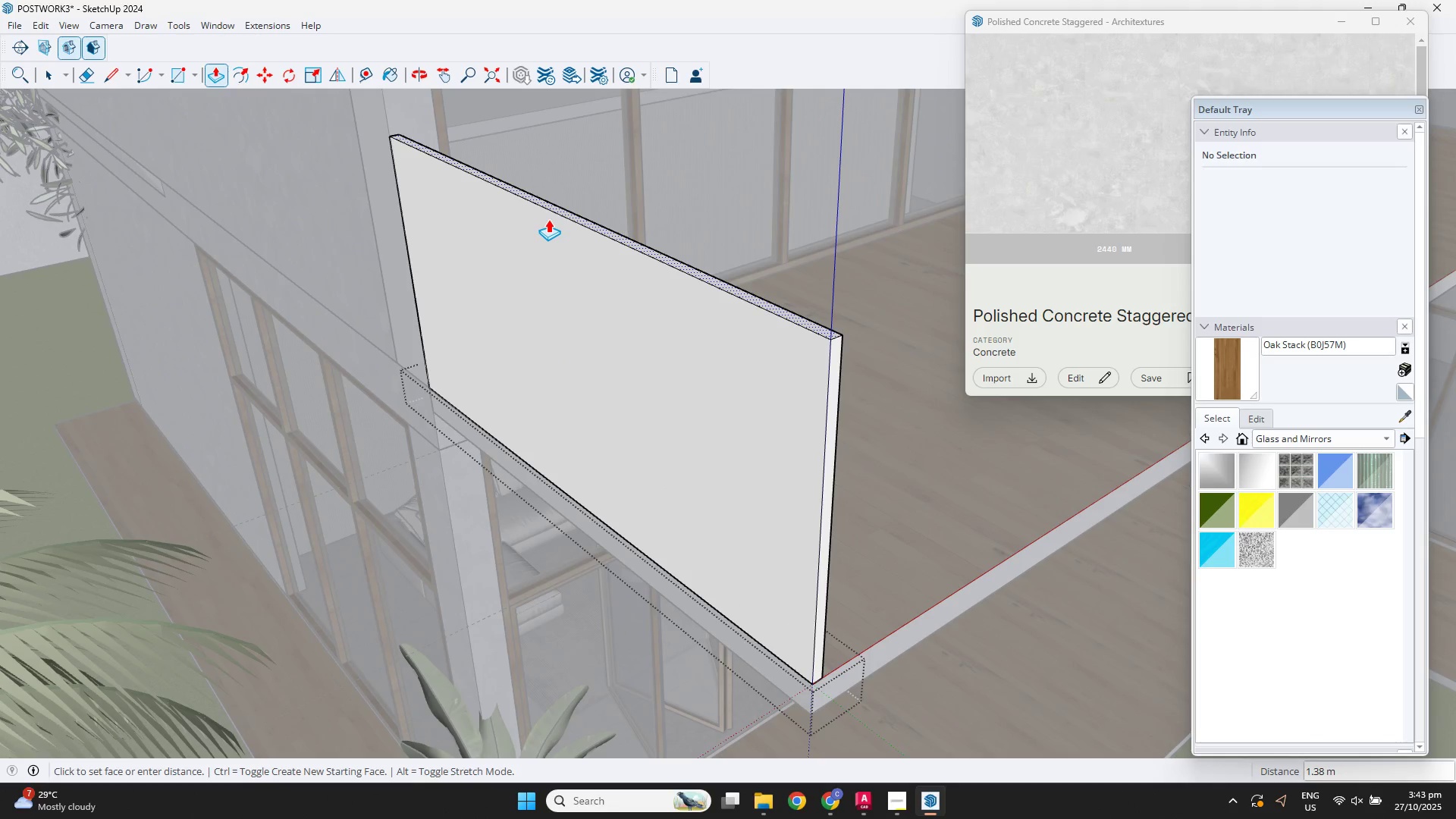 
key(Numpad1)
 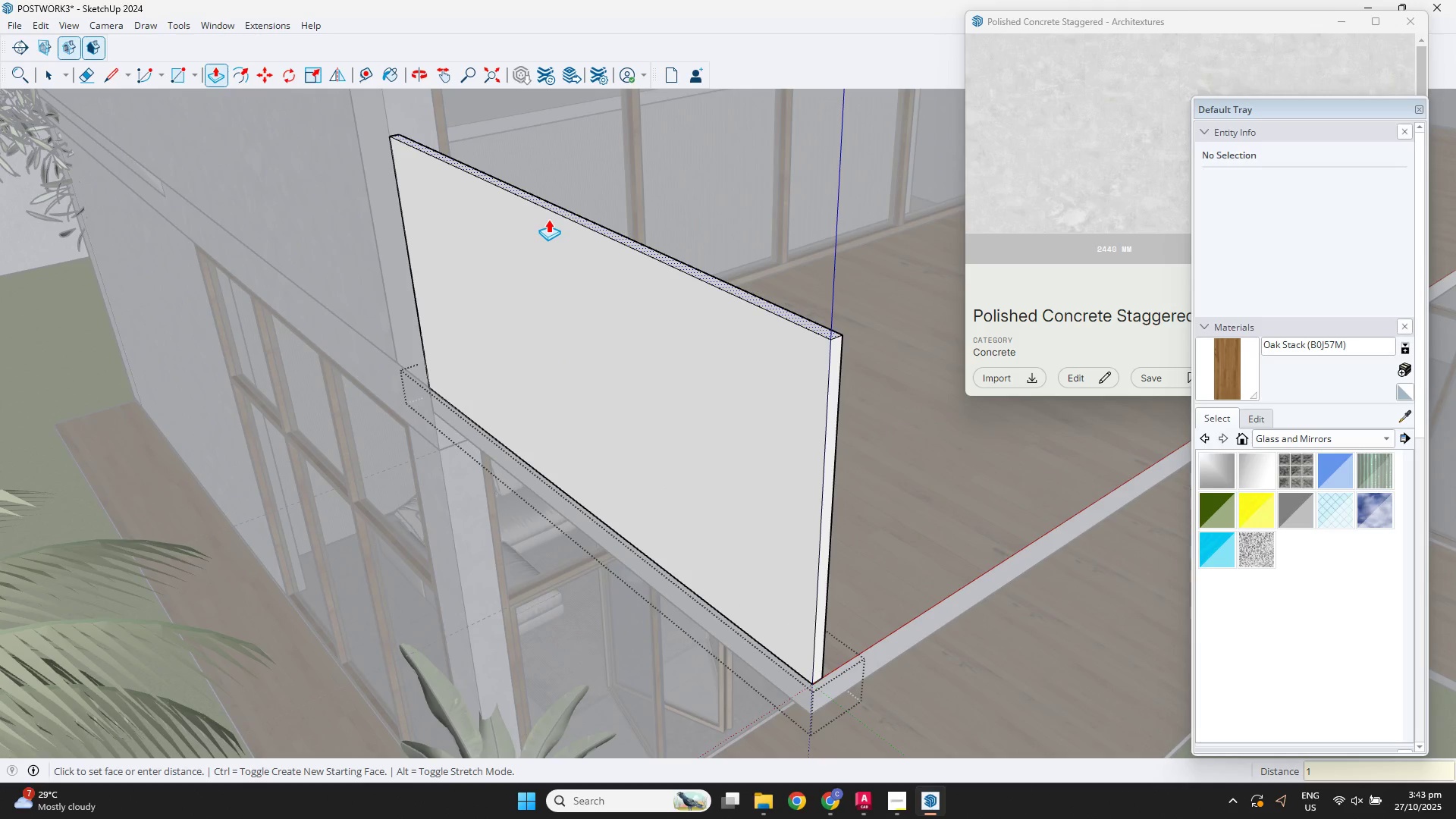 
key(NumpadEnter)
 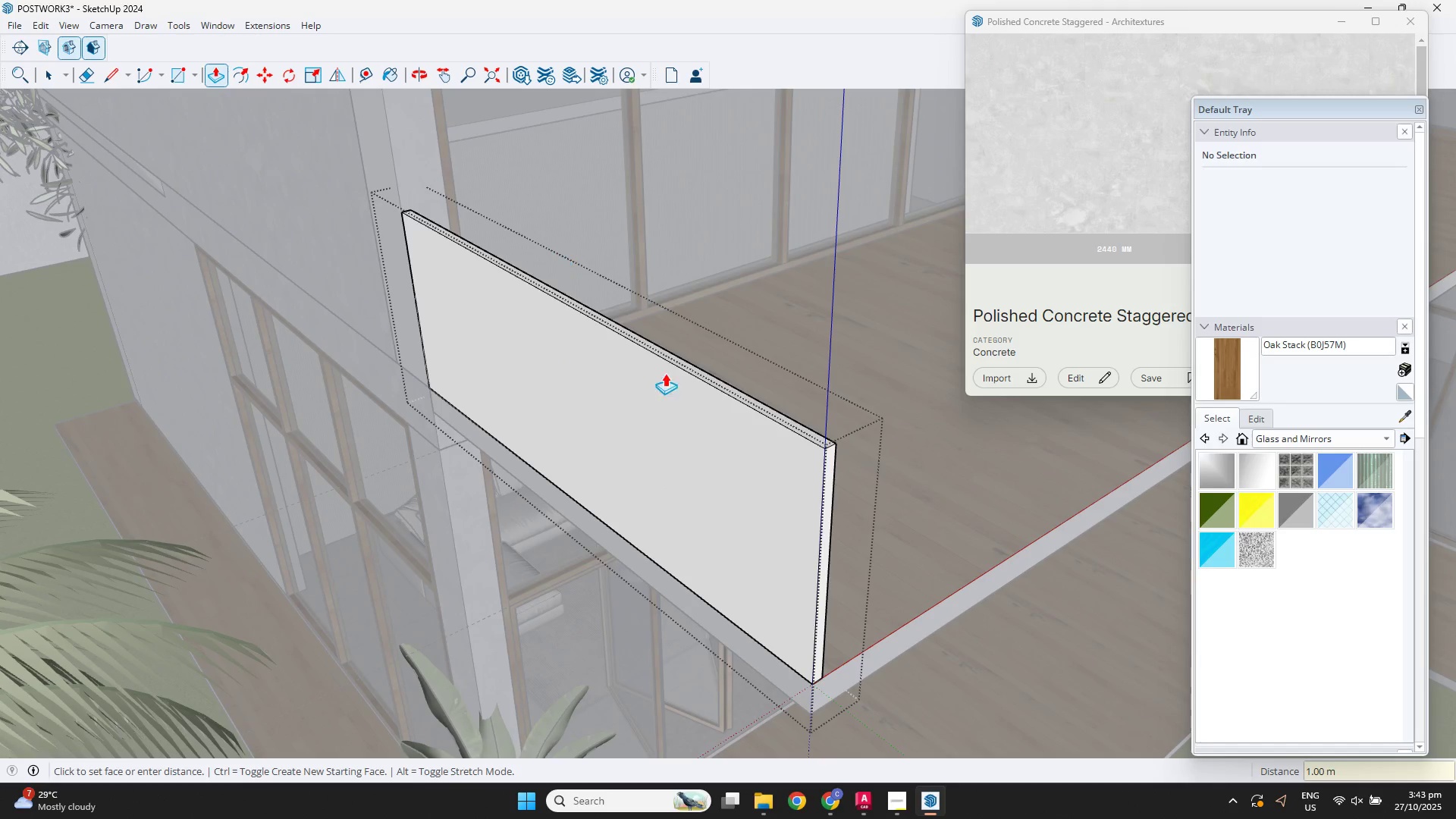 
scroll: coordinate [745, 387], scroll_direction: down, amount: 3.0
 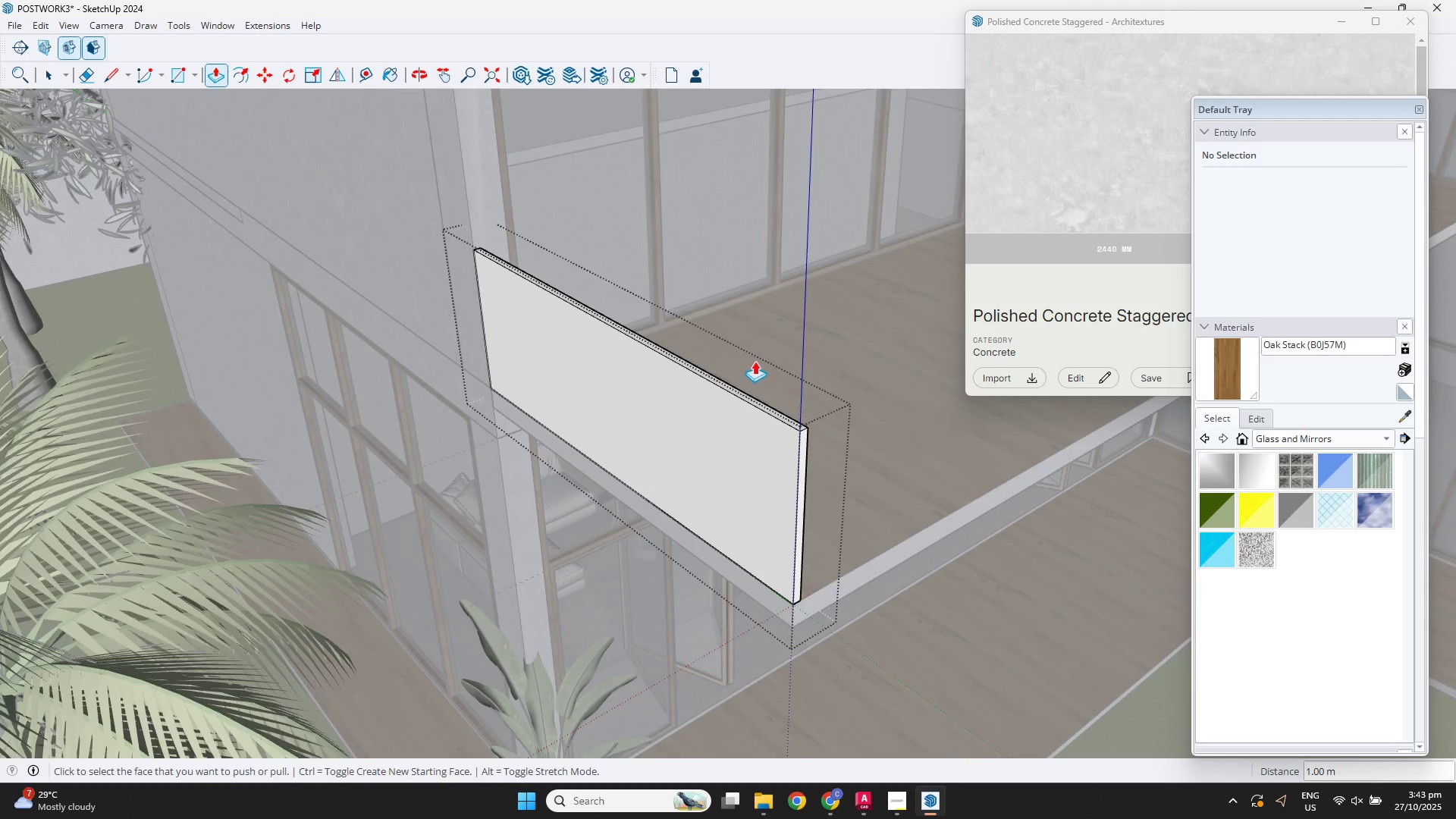 
key(Space)
 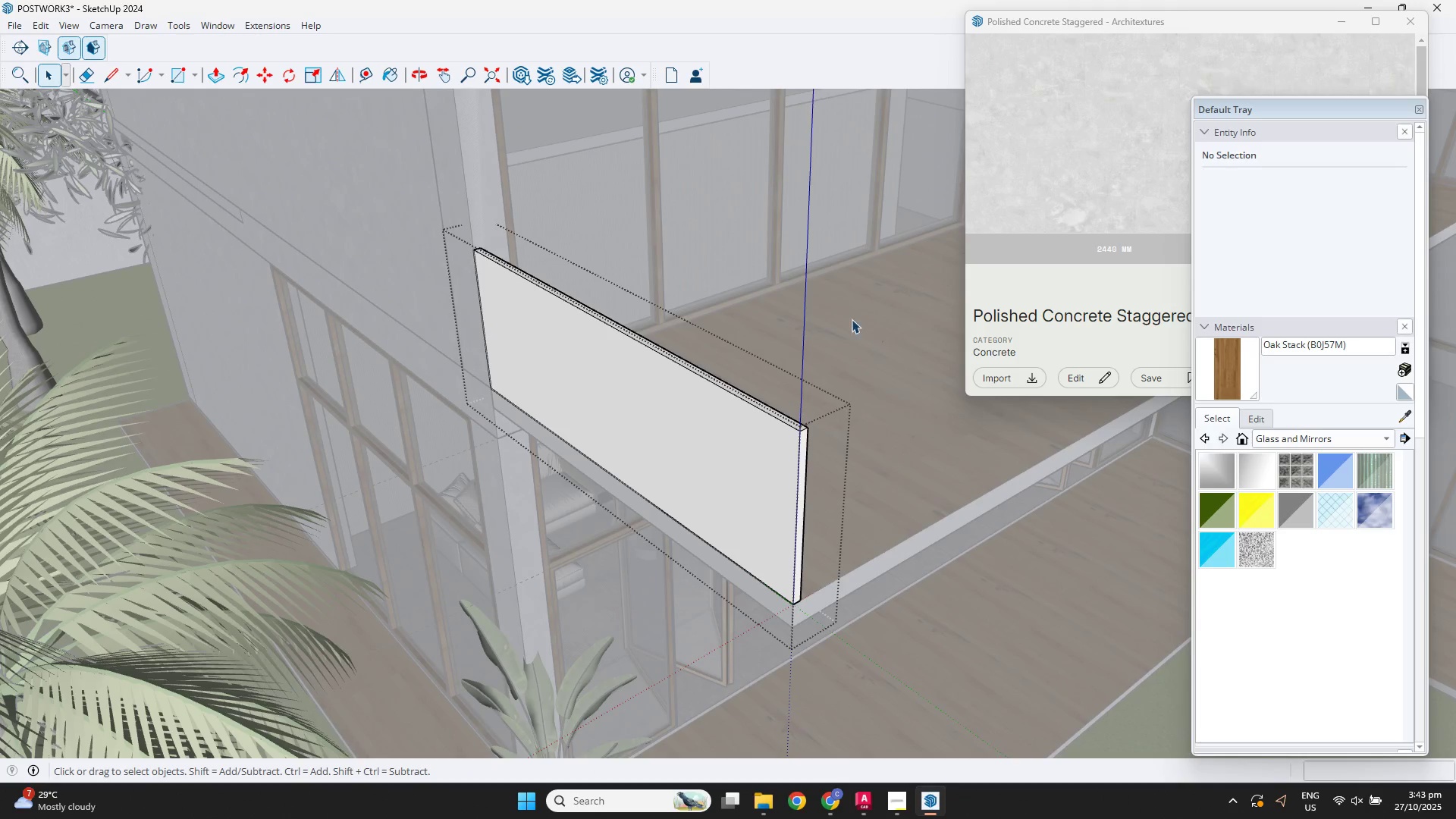 
scroll: coordinate [858, 434], scroll_direction: down, amount: 10.0
 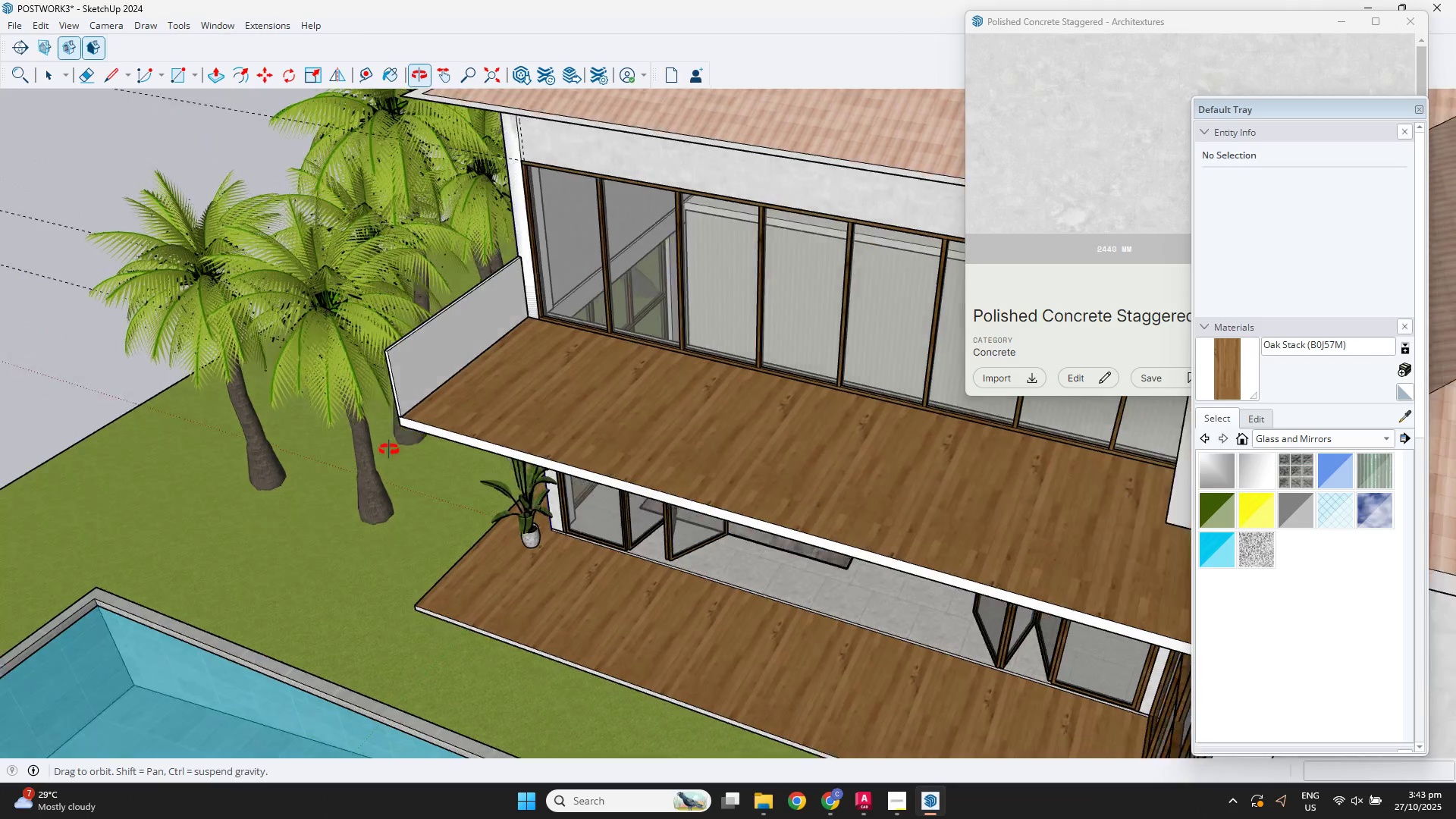 
scroll: coordinate [432, 328], scroll_direction: up, amount: 14.0
 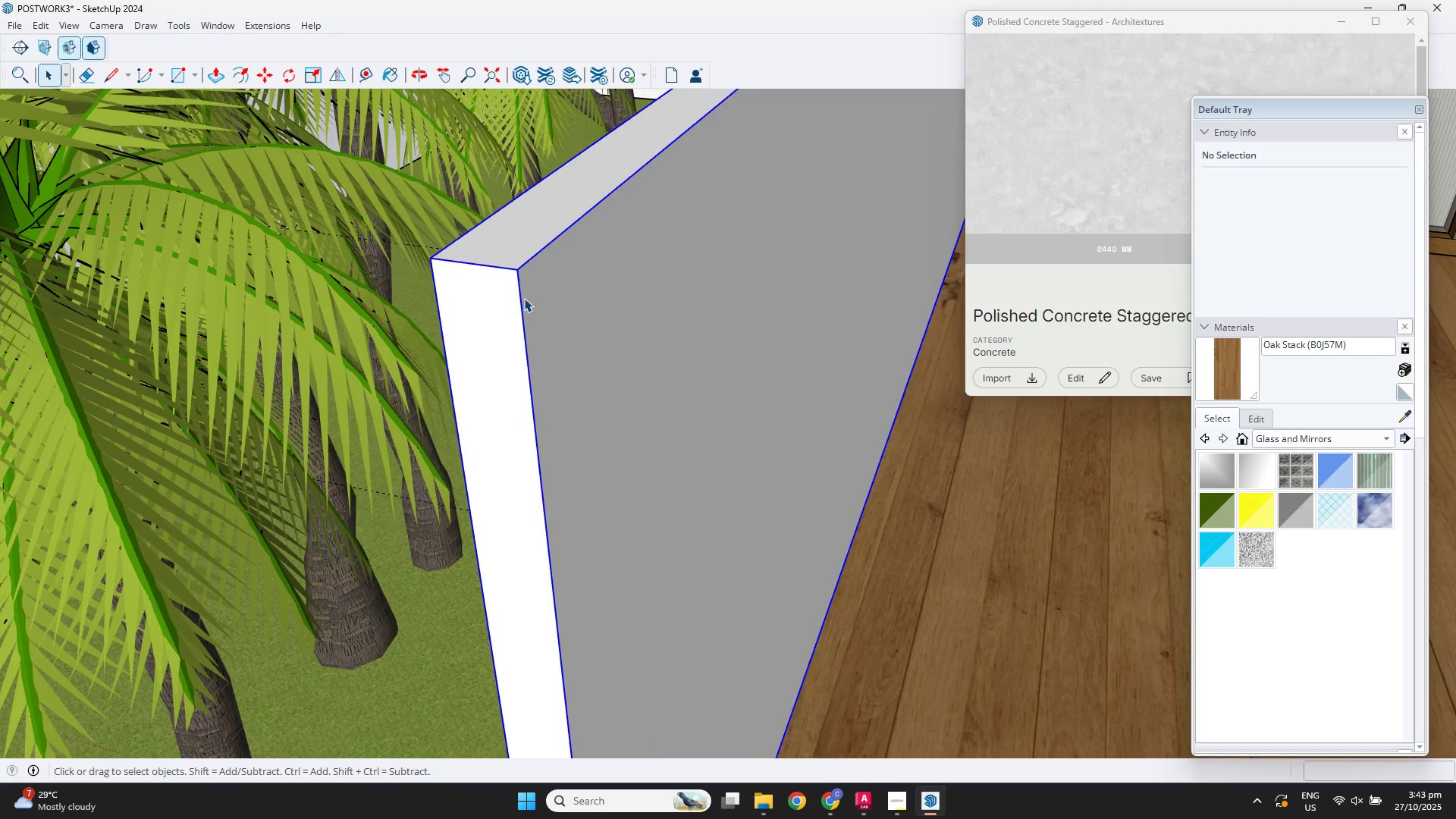 
double_click([524, 298])
 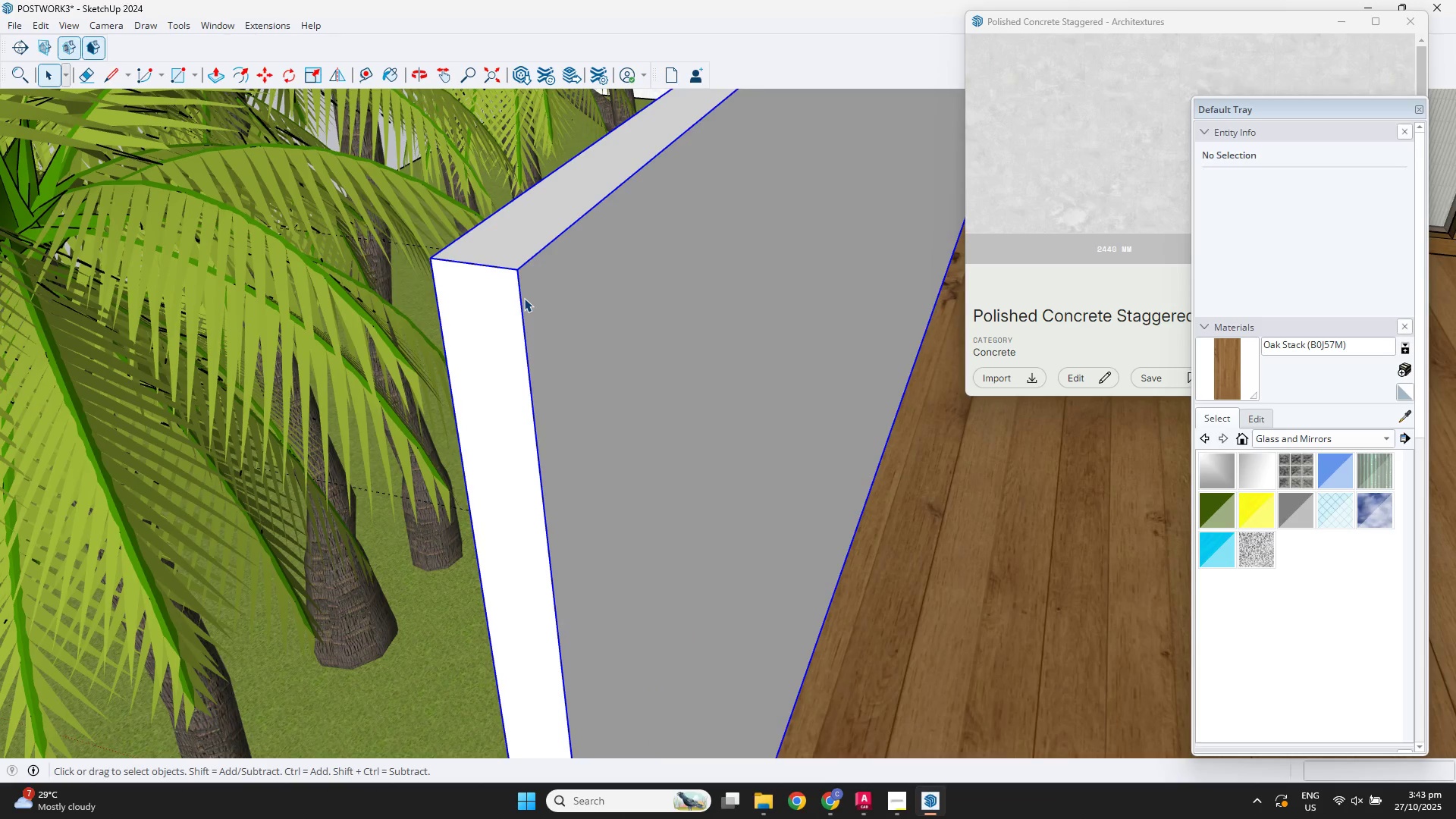 
triple_click([524, 298])
 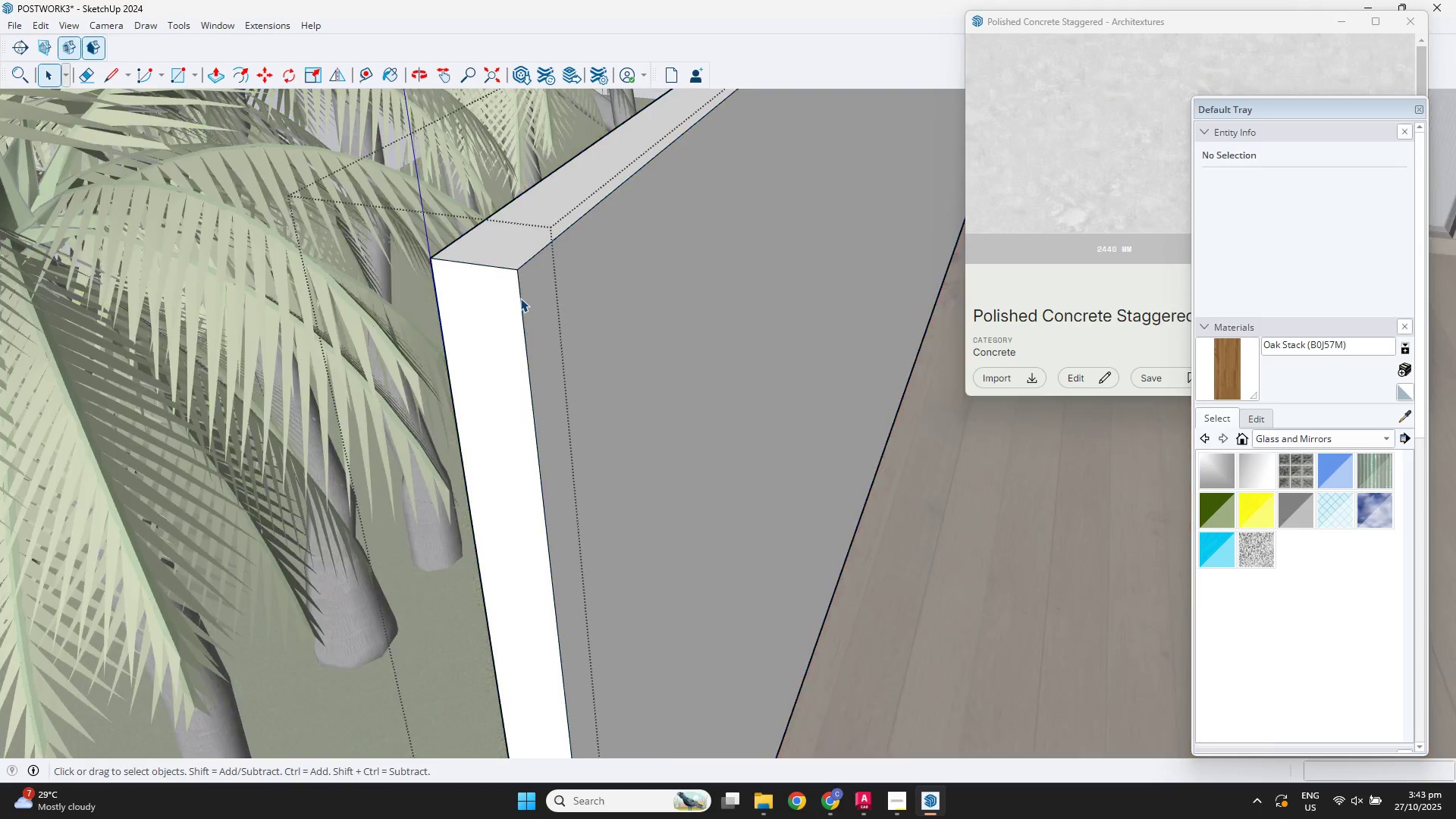 
triple_click([520, 298])
 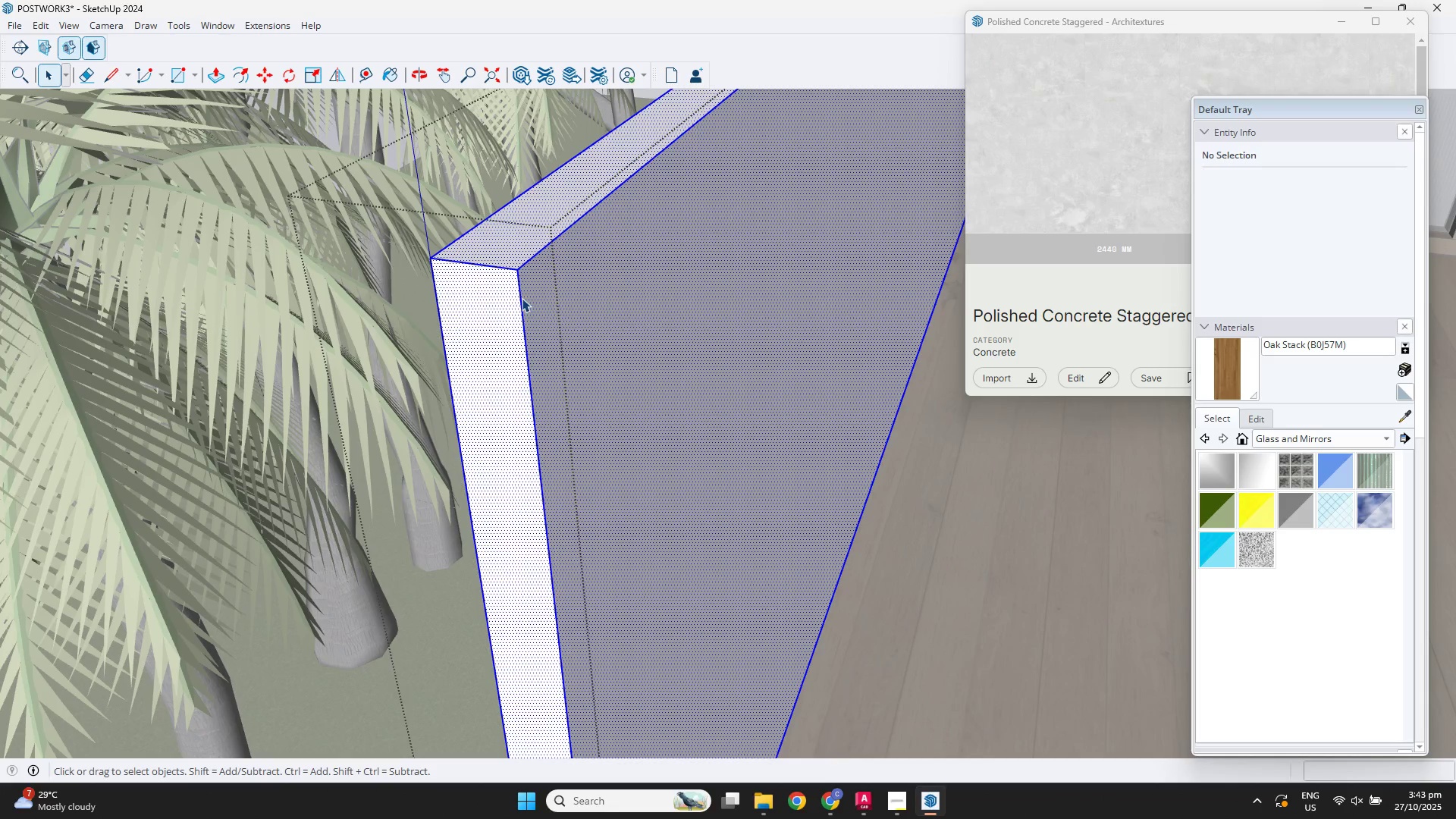 
triple_click([522, 298])
 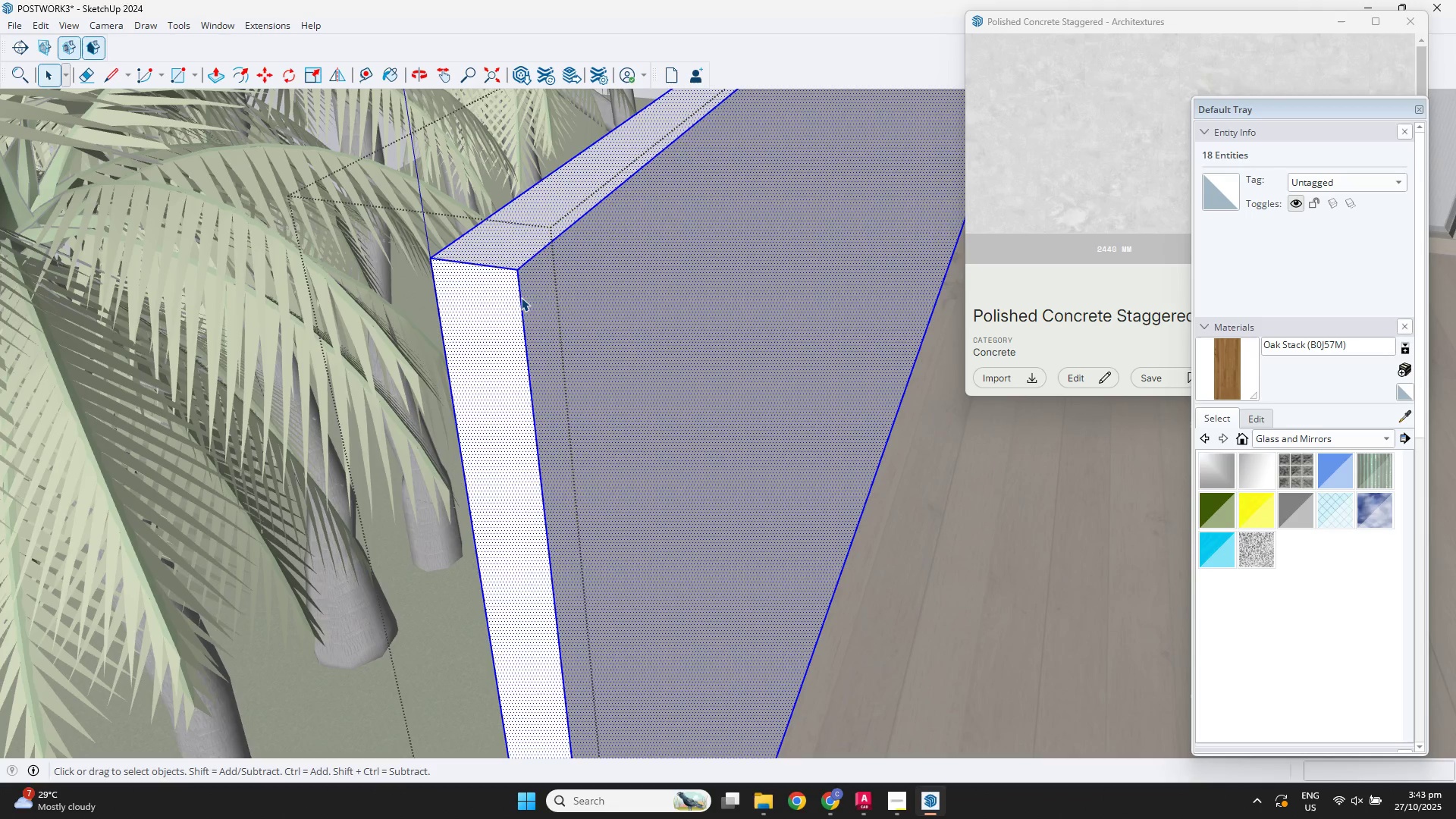 
left_click([521, 297])
 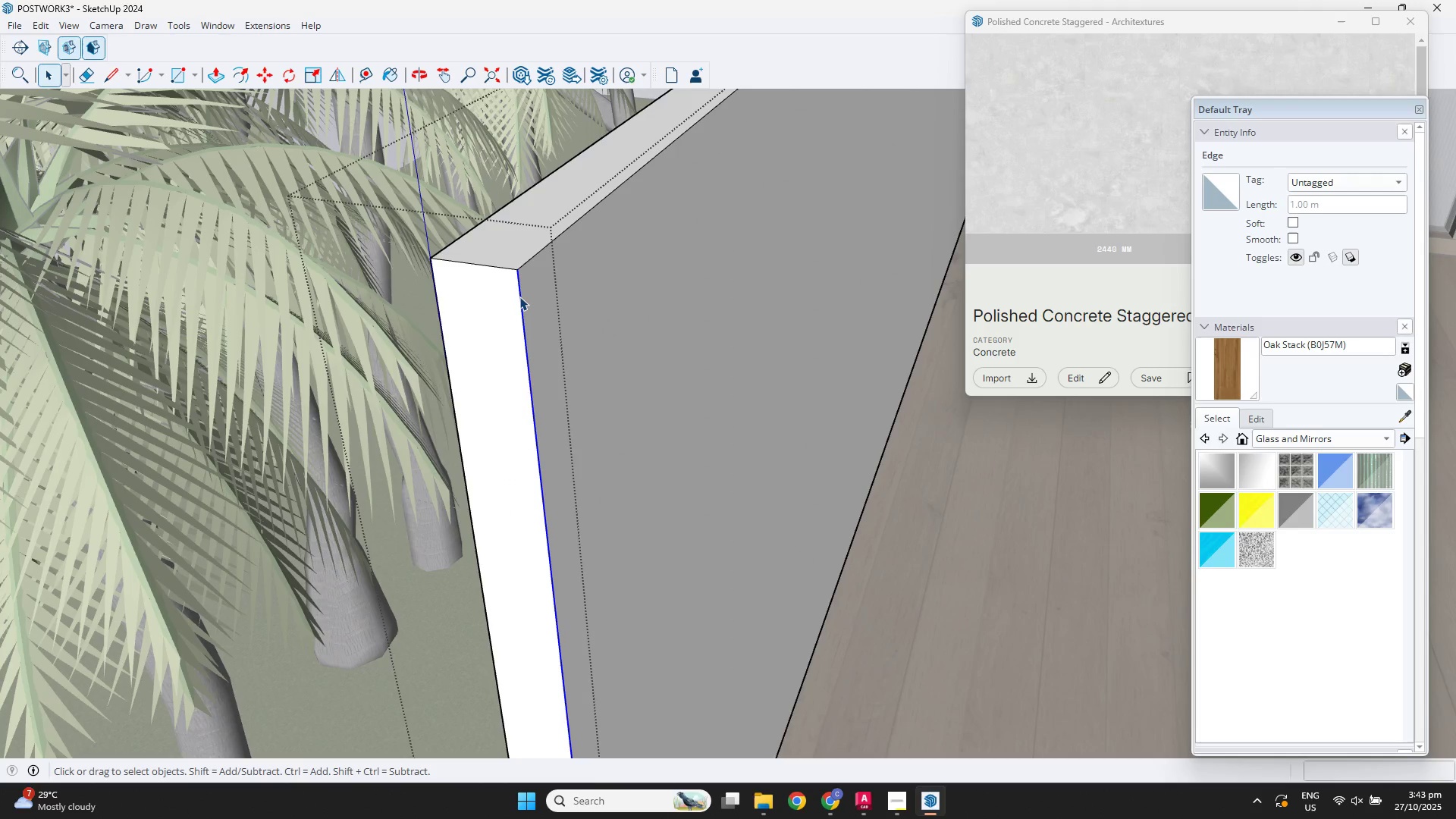 
key(M)
 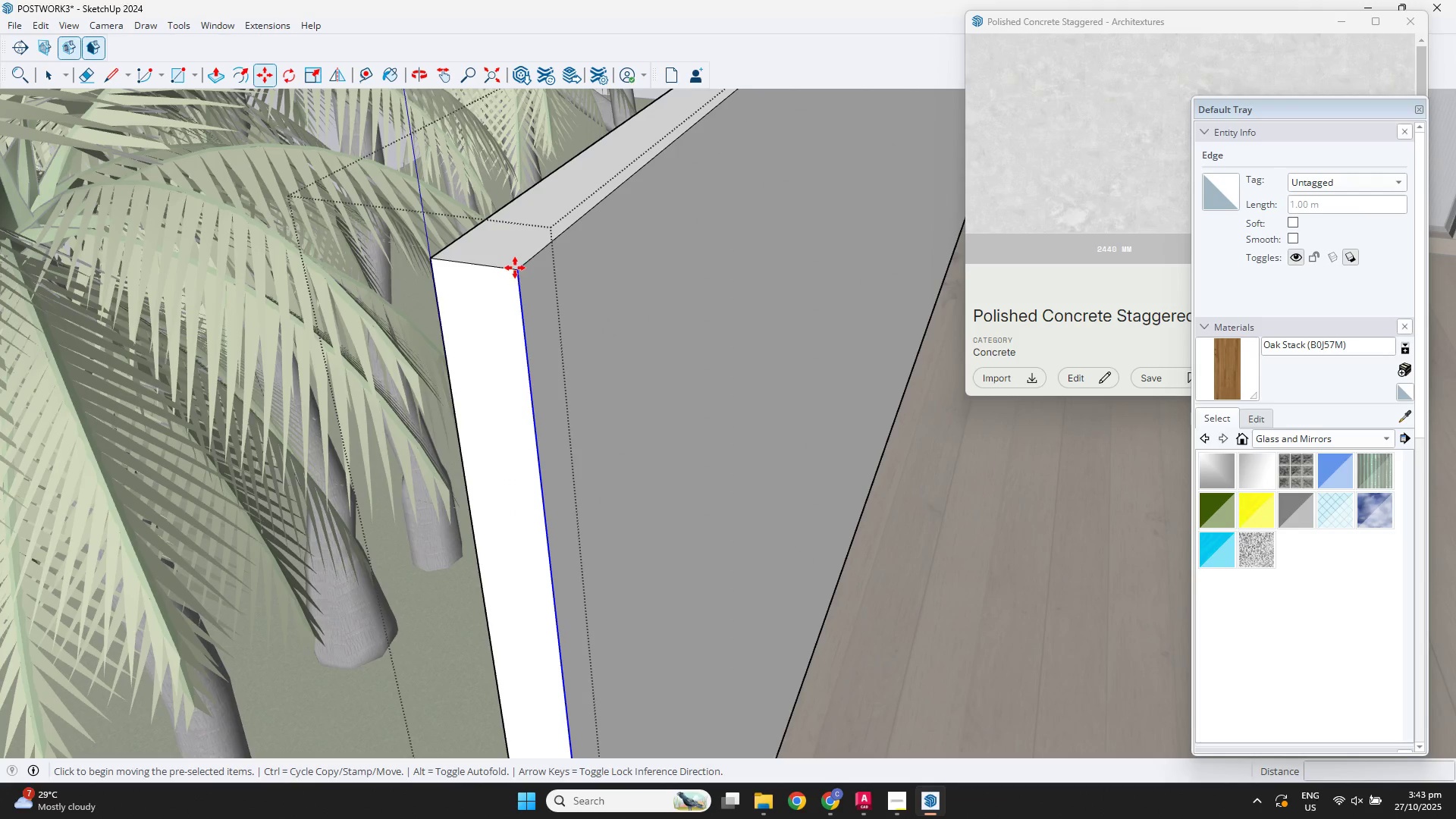 
key(Control+ControlLeft)
 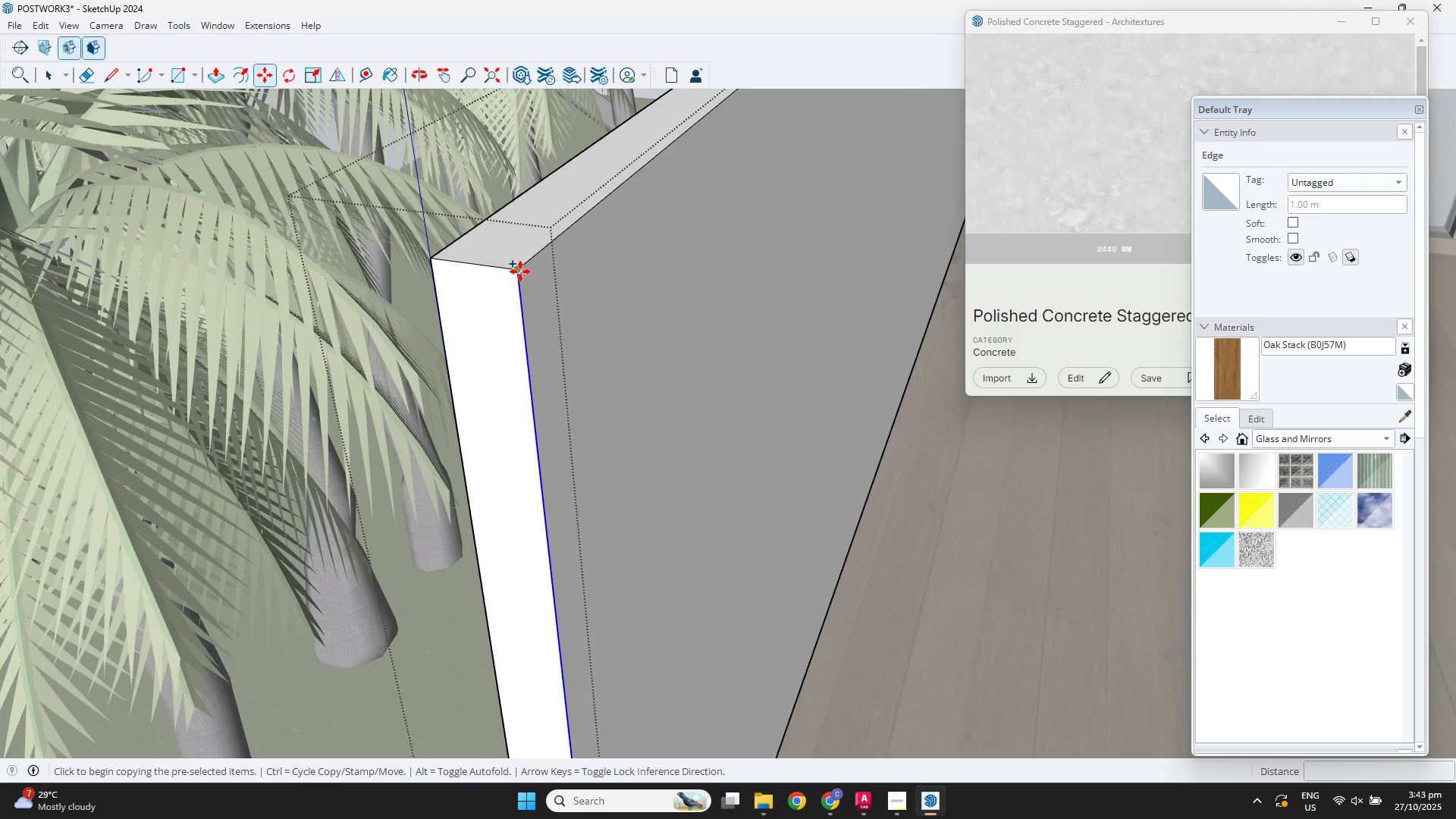 
left_click([520, 271])
 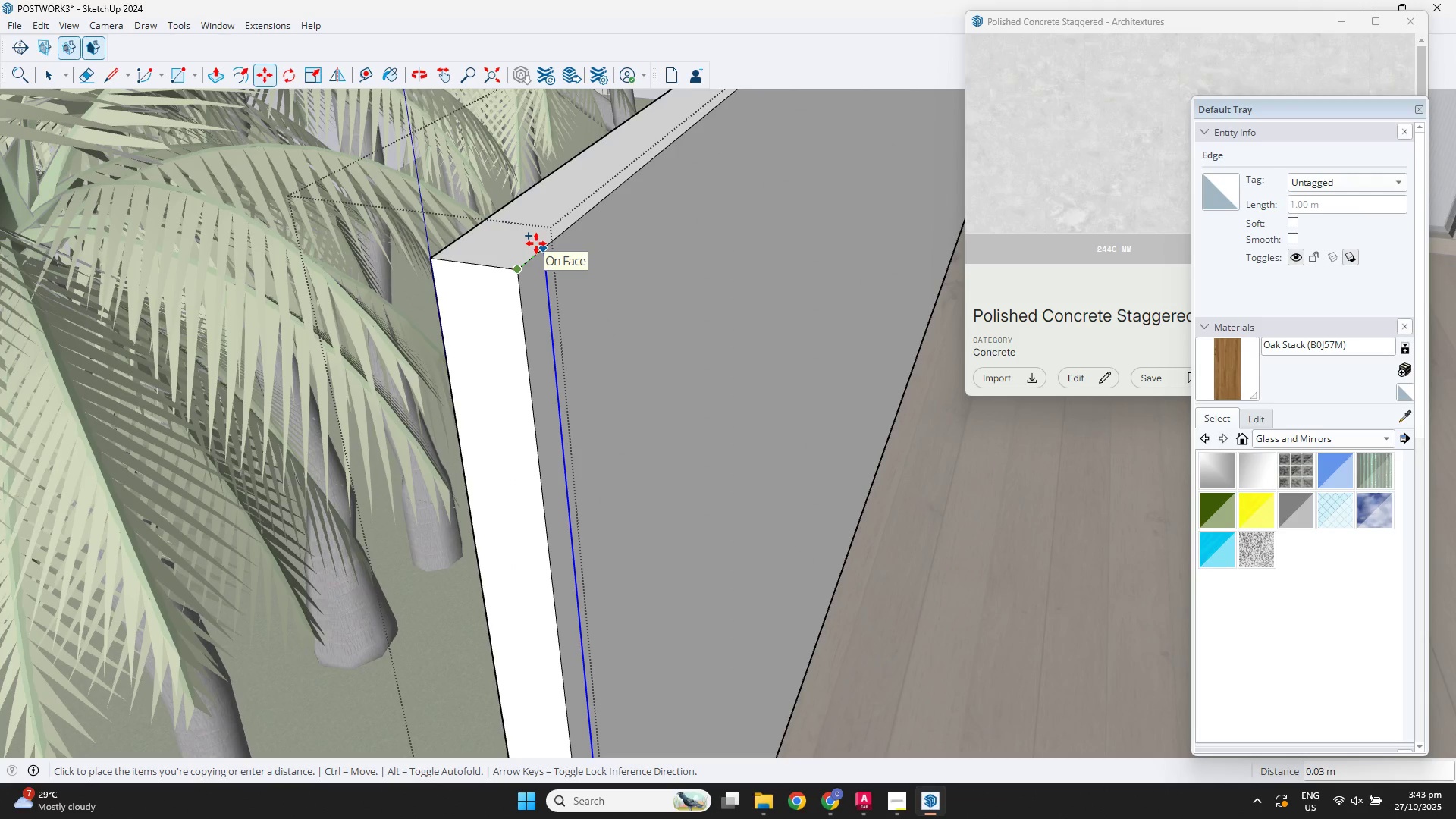 
key(NumpadDecimal)
 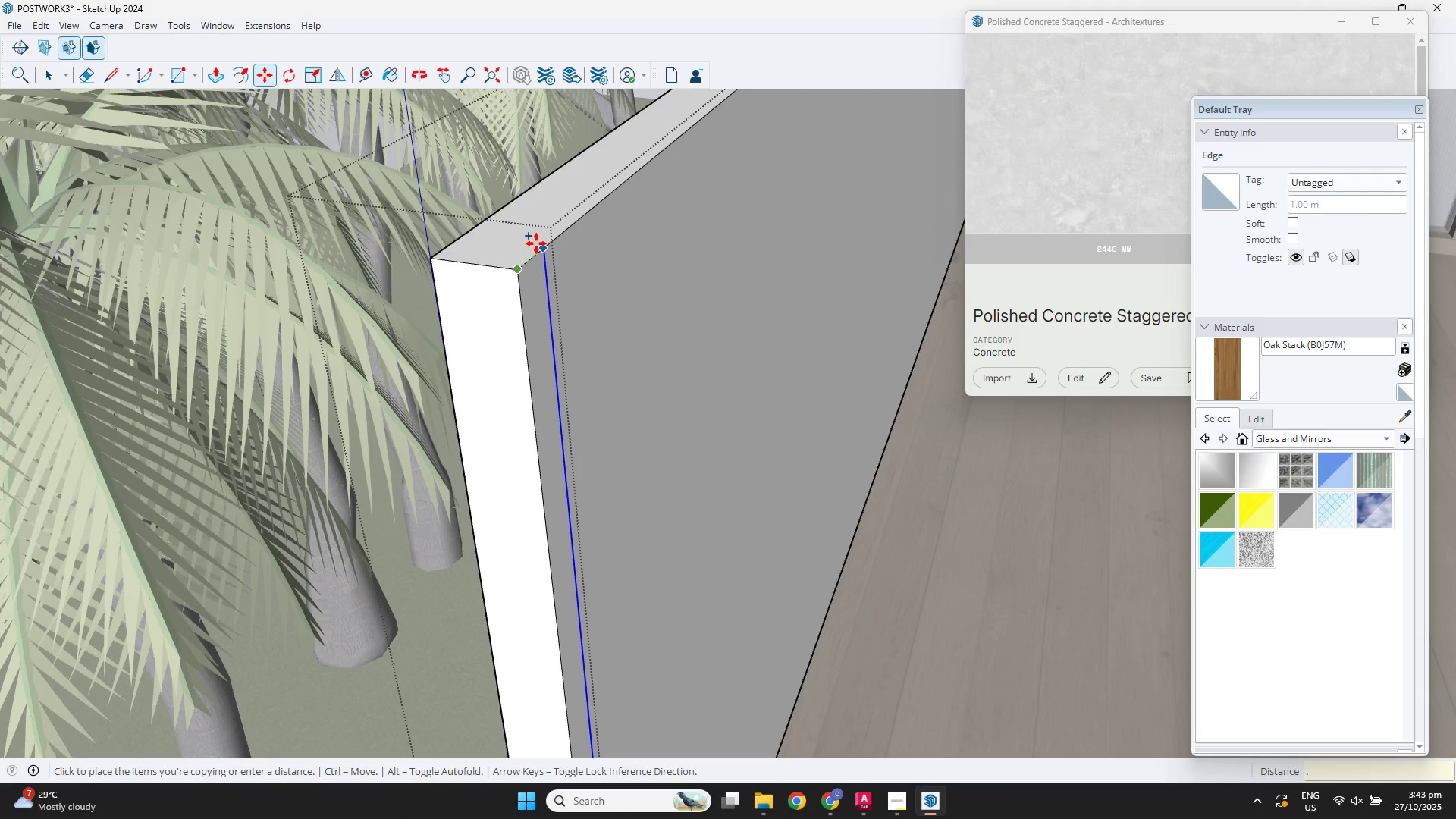 
key(Numpad0)
 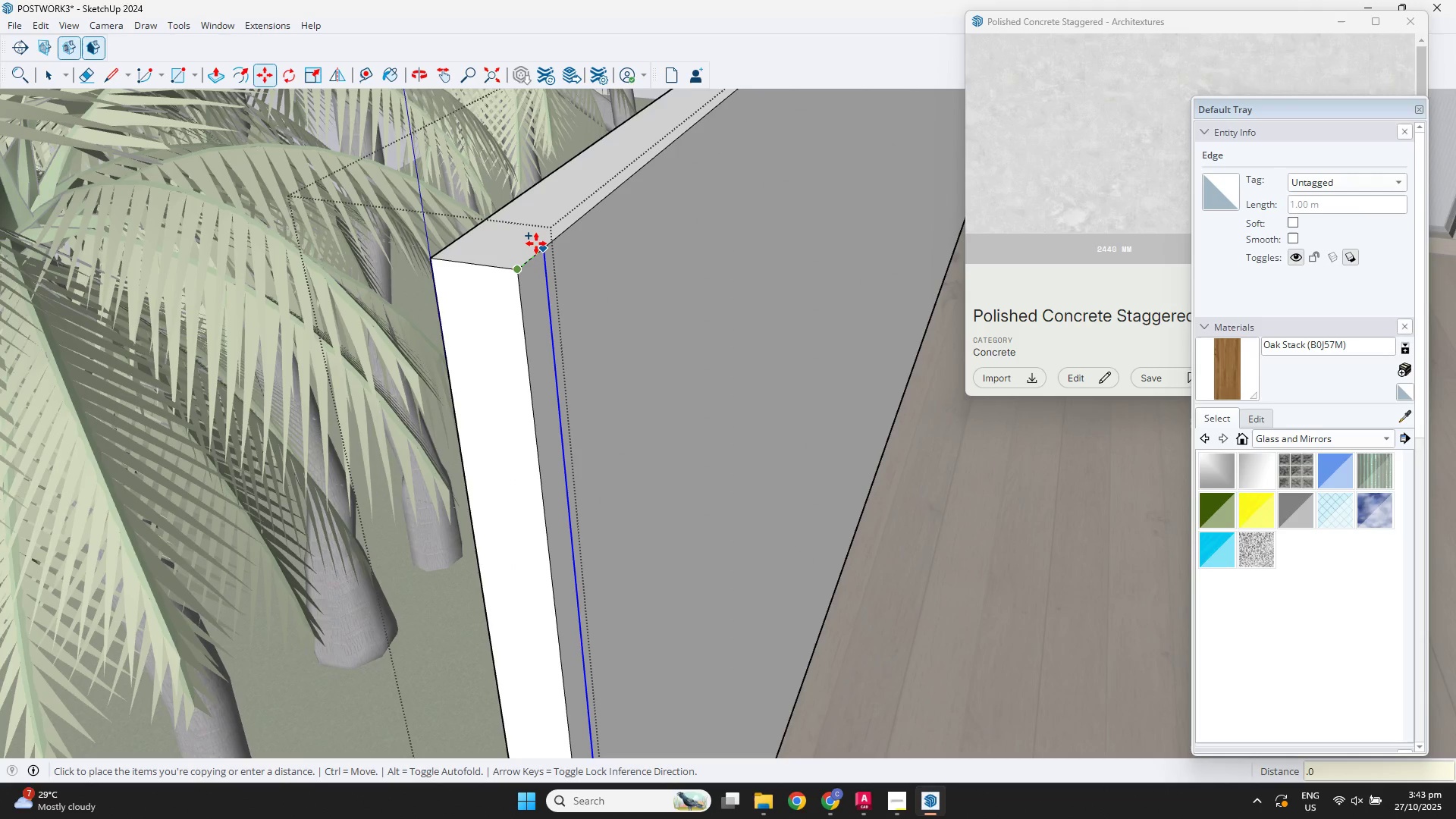 
key(Numpad5)
 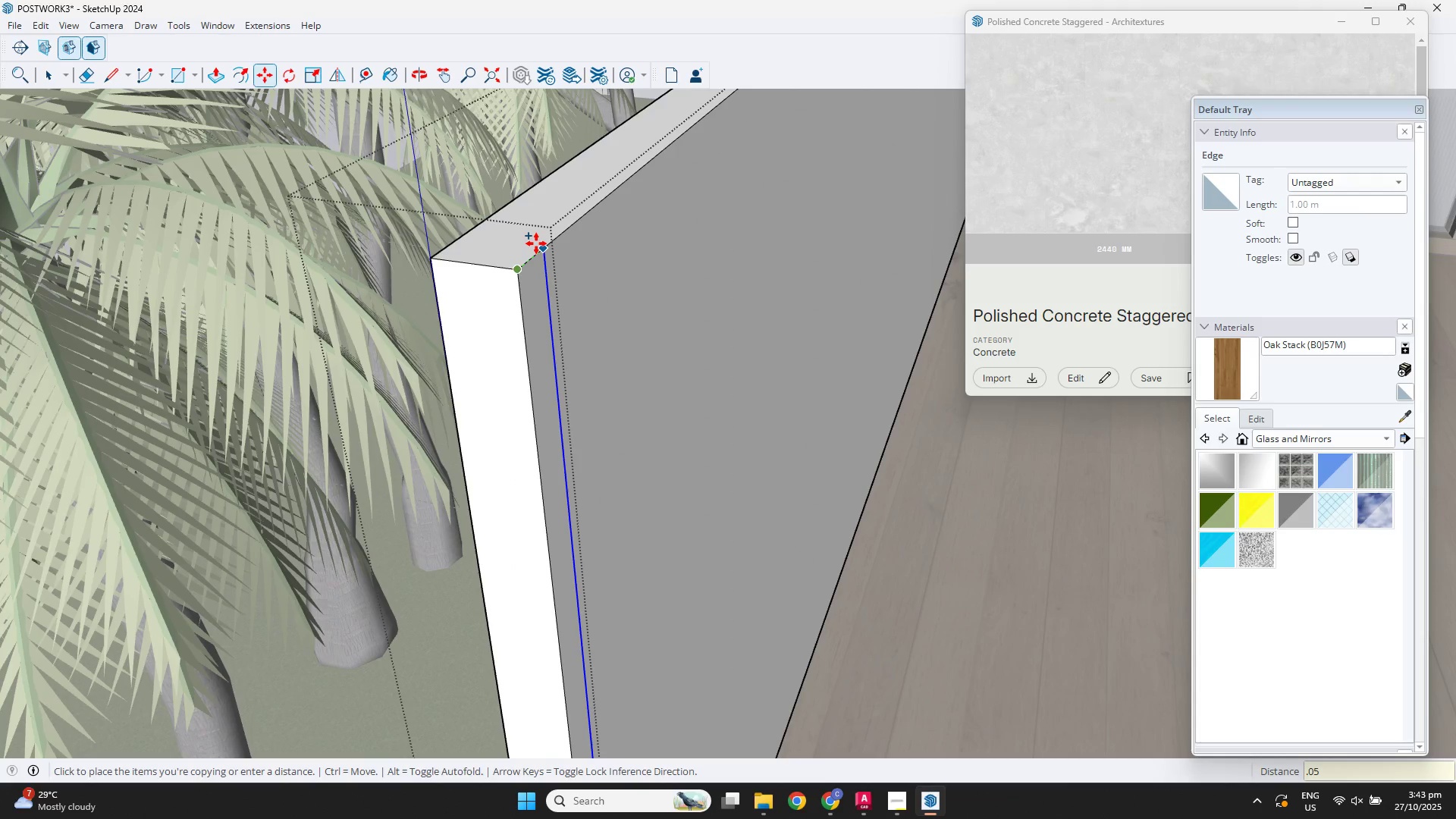 
key(NumpadEnter)
 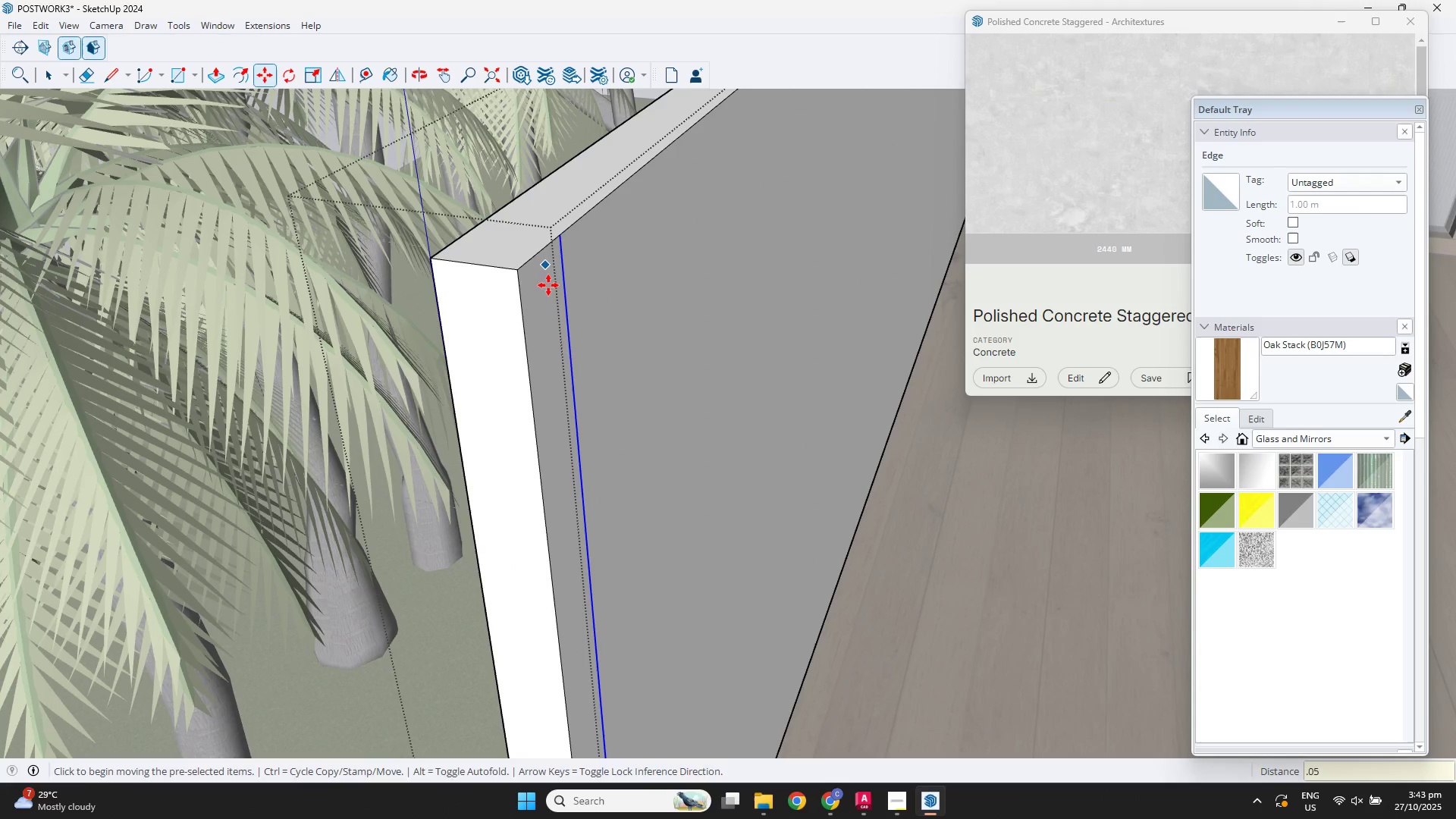 
key(Space)
 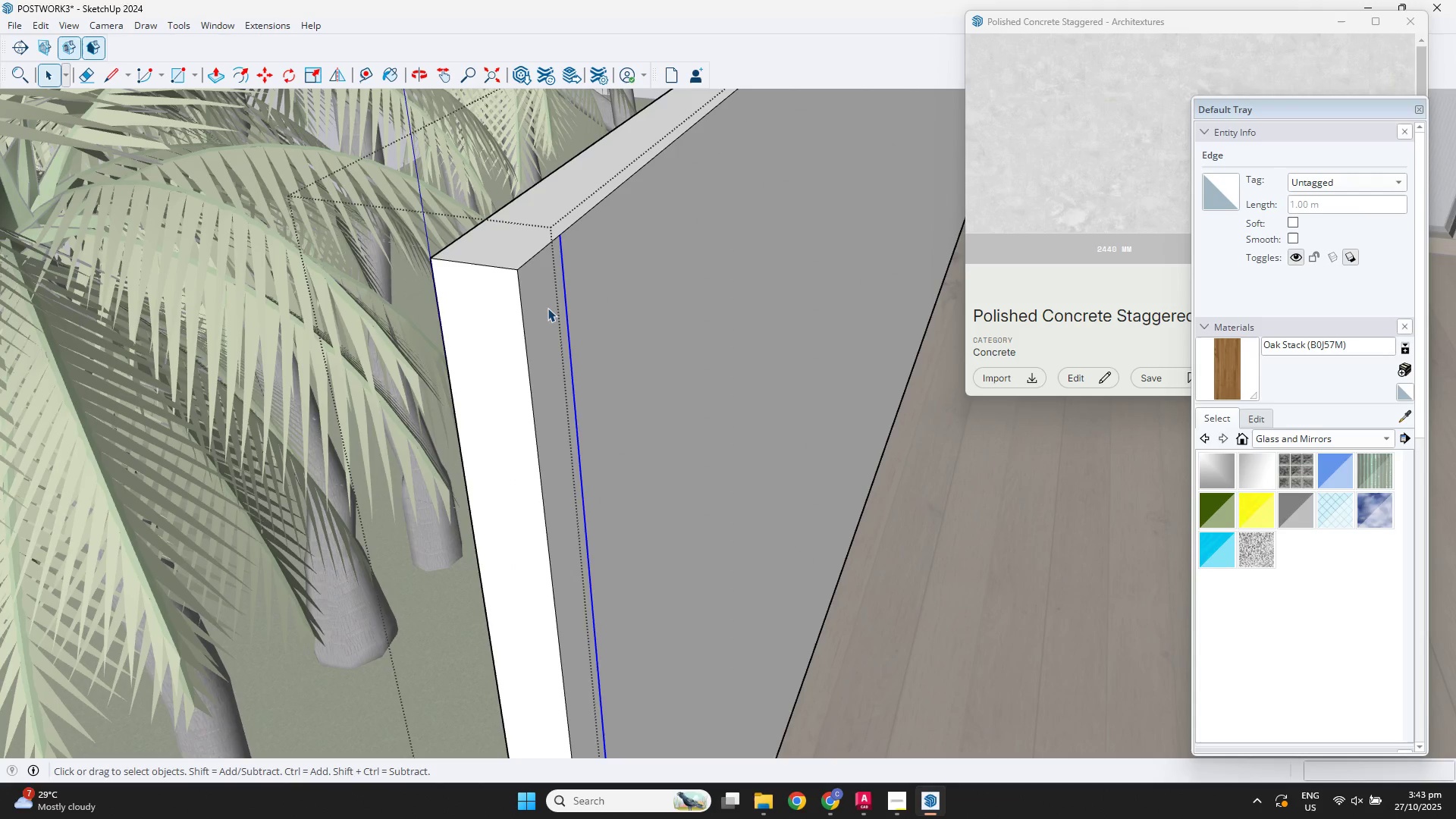 
left_click([548, 308])
 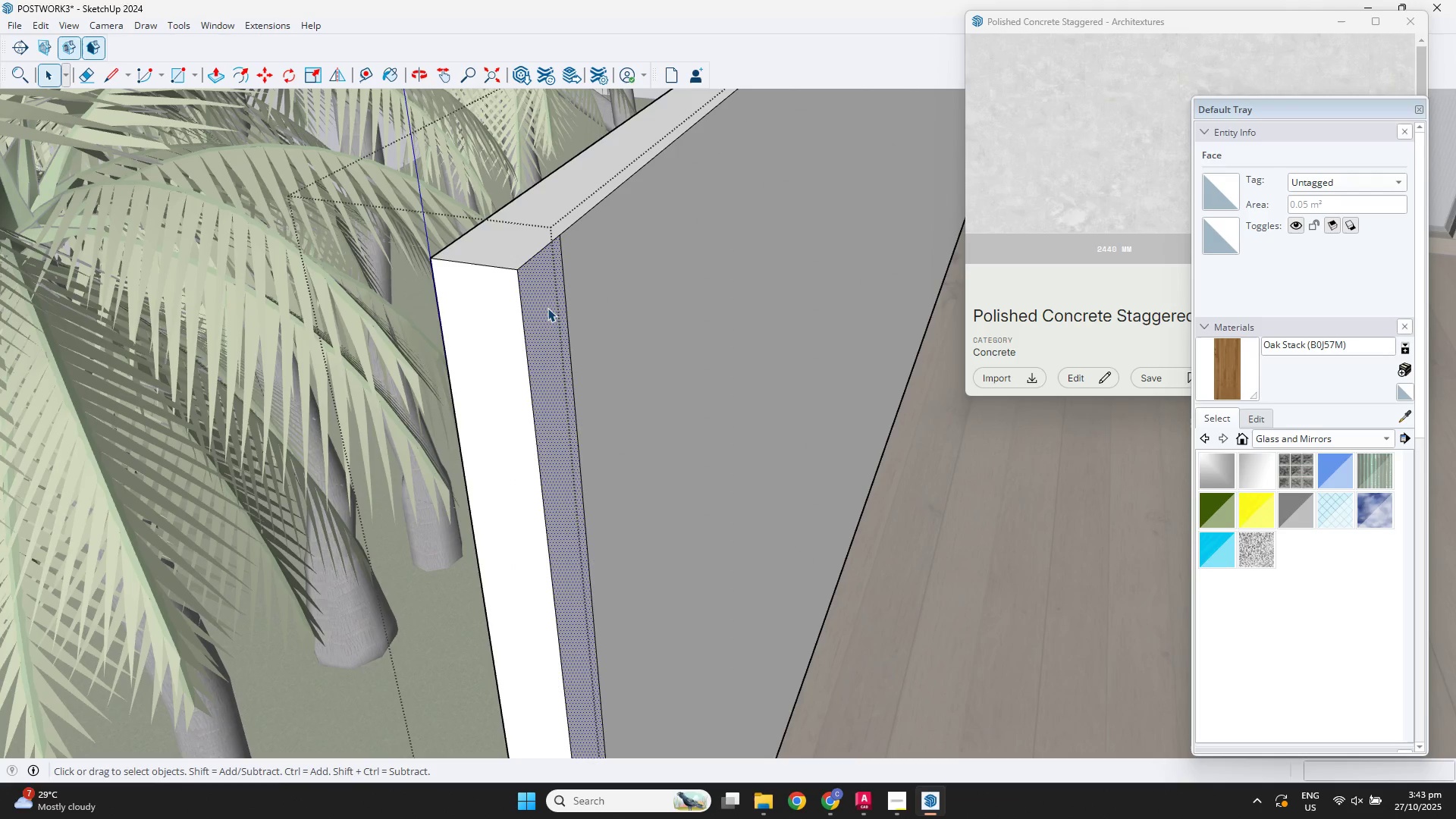 
key(P)
 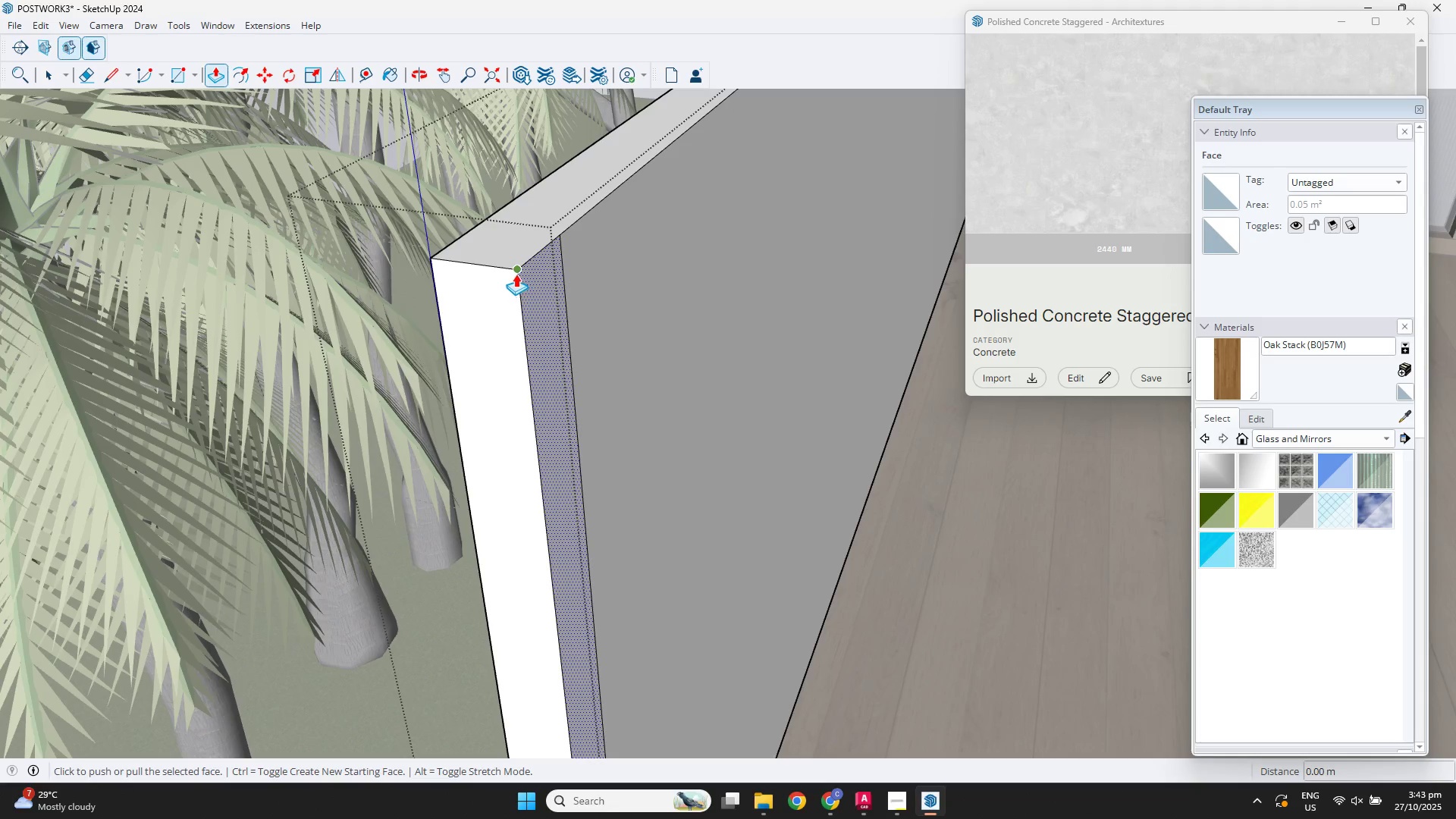 
left_click([516, 274])
 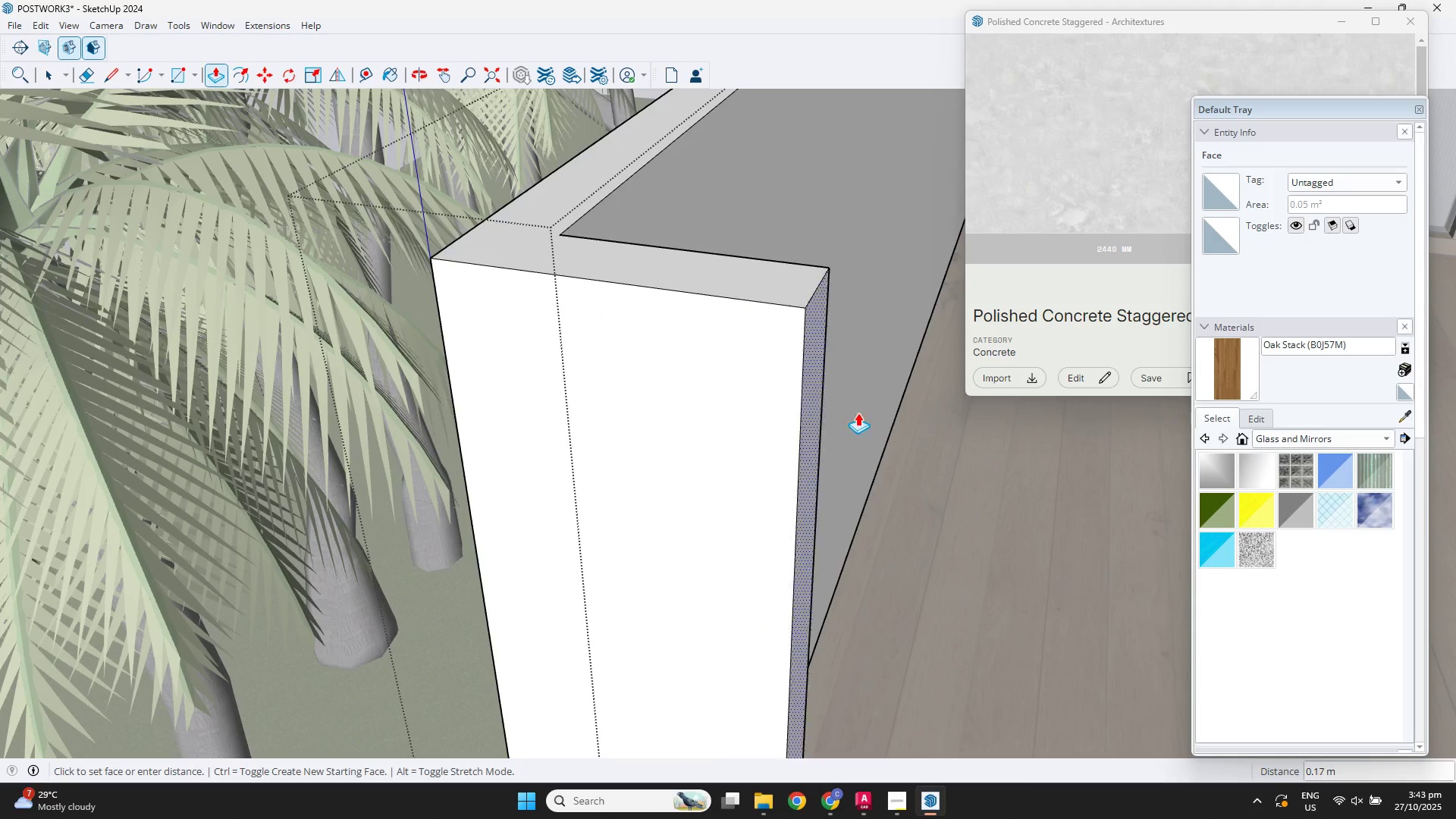 
scroll: coordinate [1033, 540], scroll_direction: down, amount: 10.0
 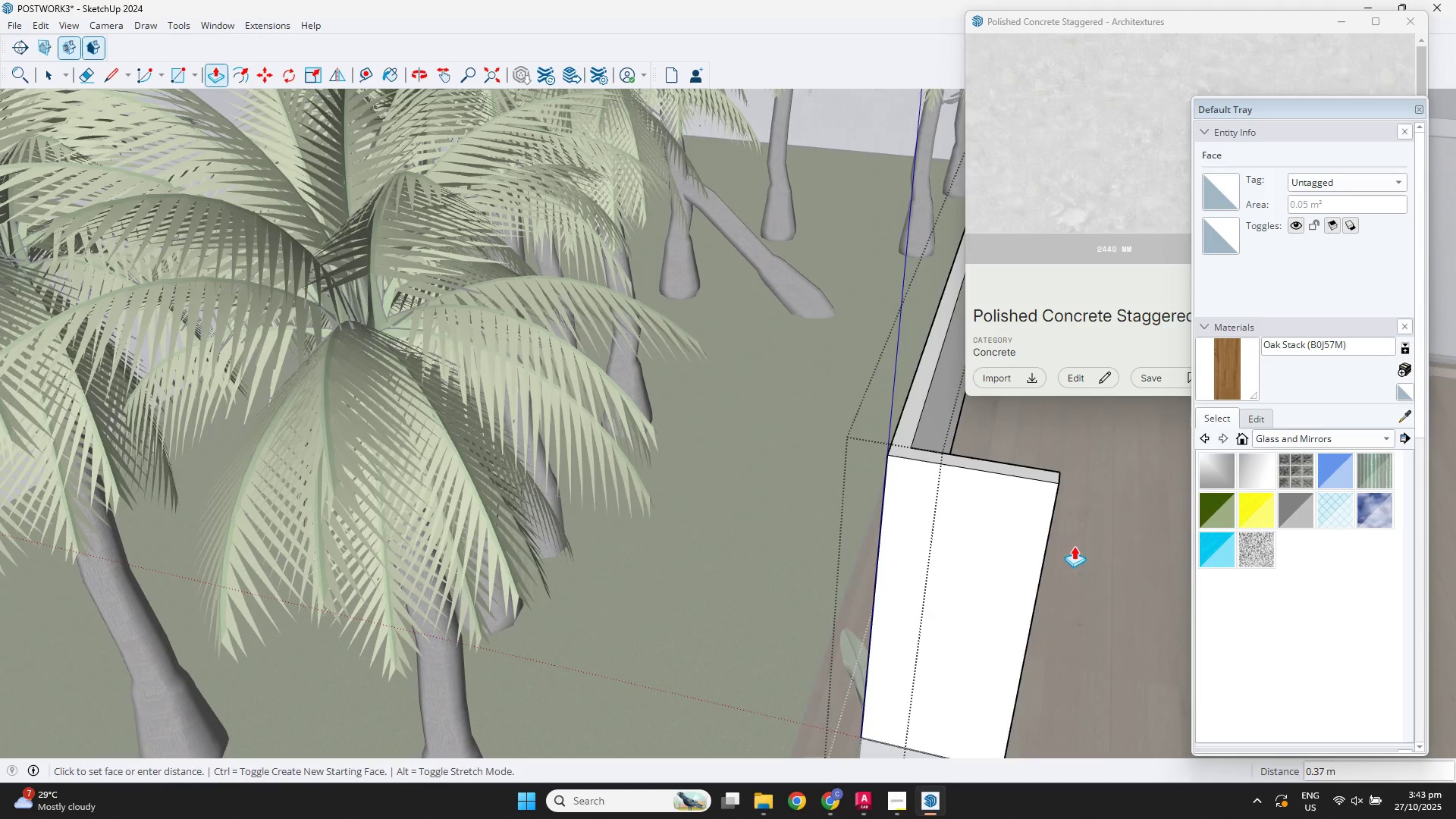 
hold_key(key=ShiftLeft, duration=0.56)
 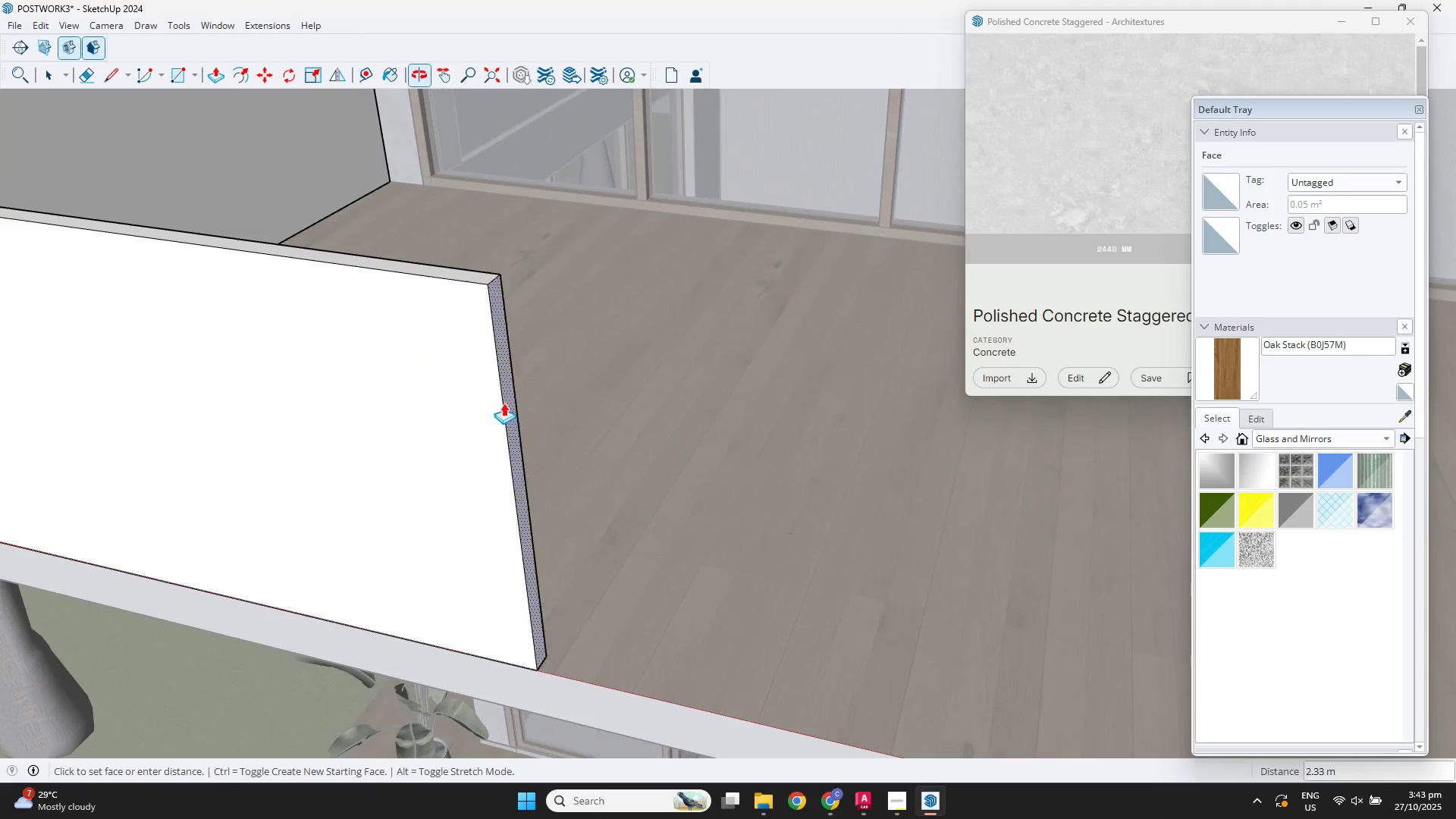 
scroll: coordinate [892, 494], scroll_direction: down, amount: 16.0
 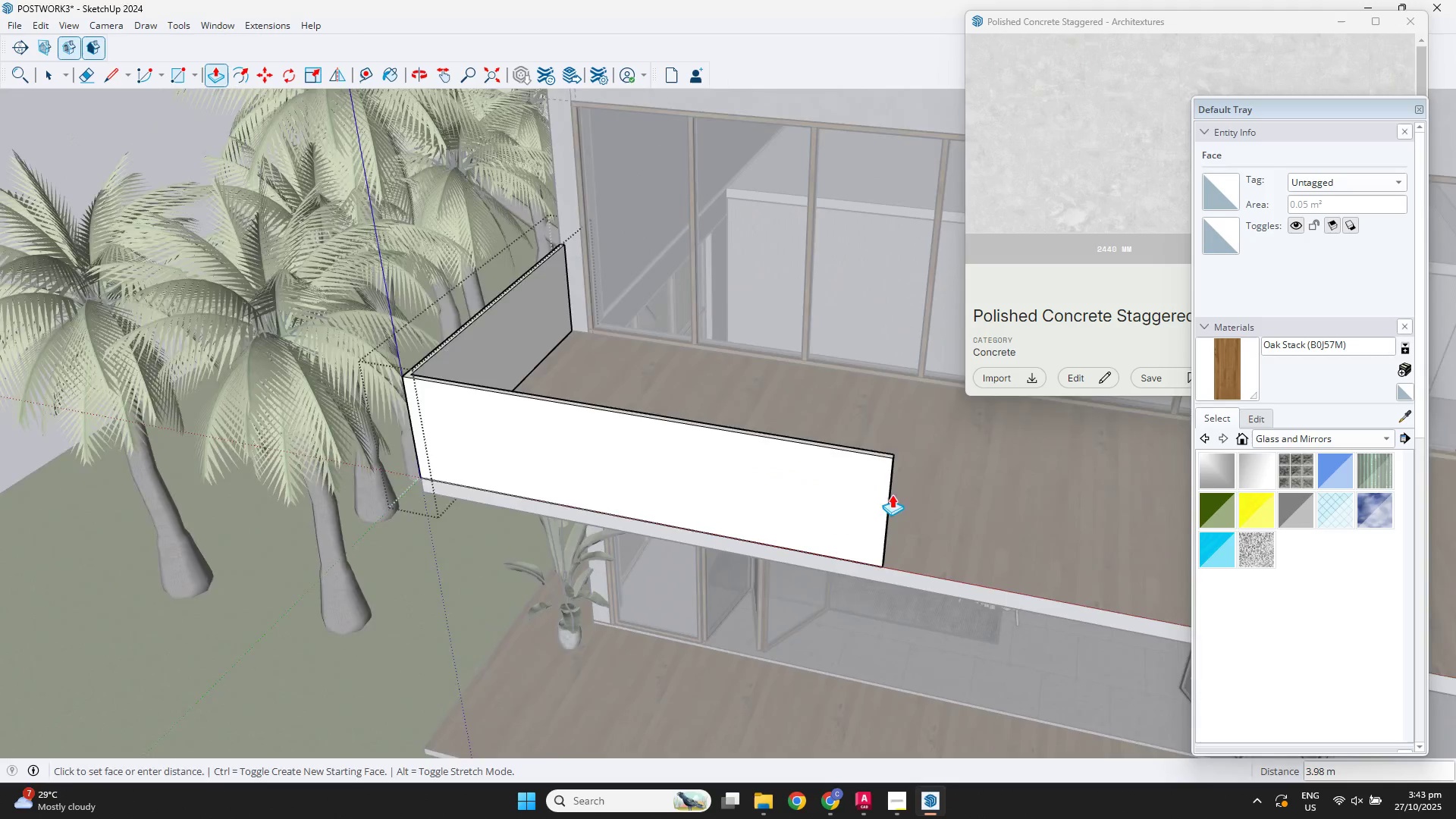 
hold_key(key=ShiftLeft, duration=0.35)
 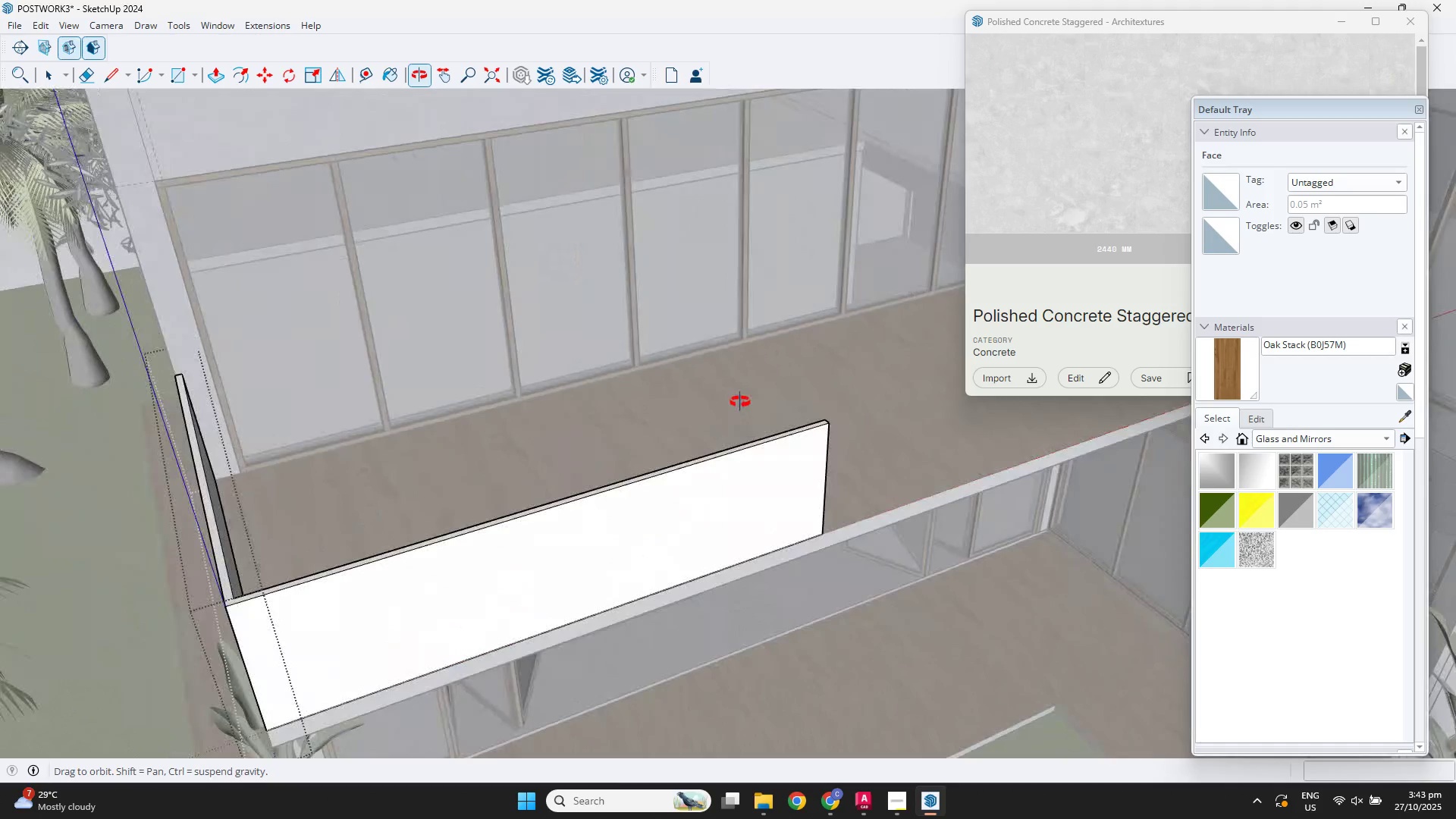 
hold_key(key=ShiftLeft, duration=0.42)
 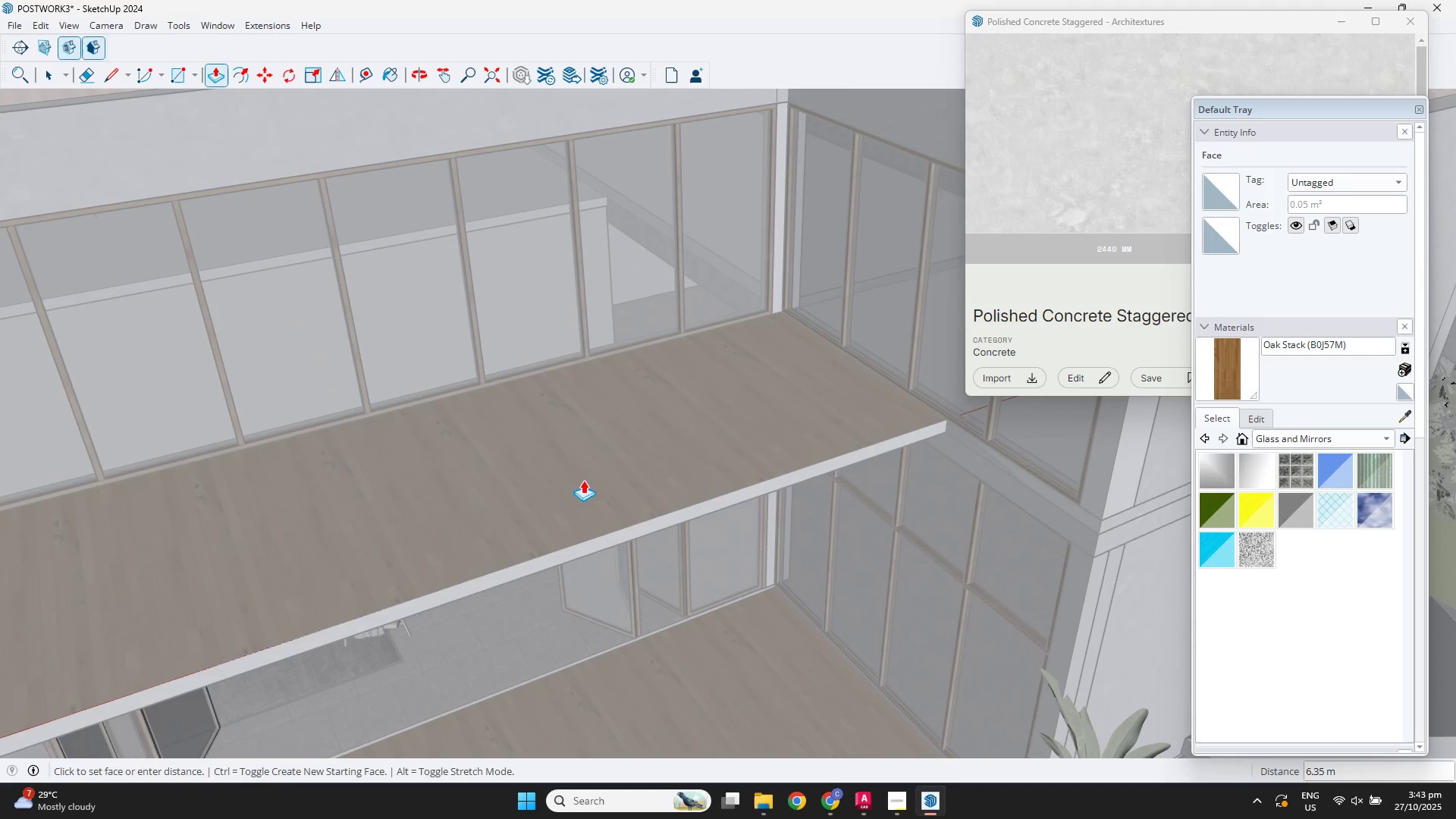 
scroll: coordinate [439, 548], scroll_direction: down, amount: 8.0
 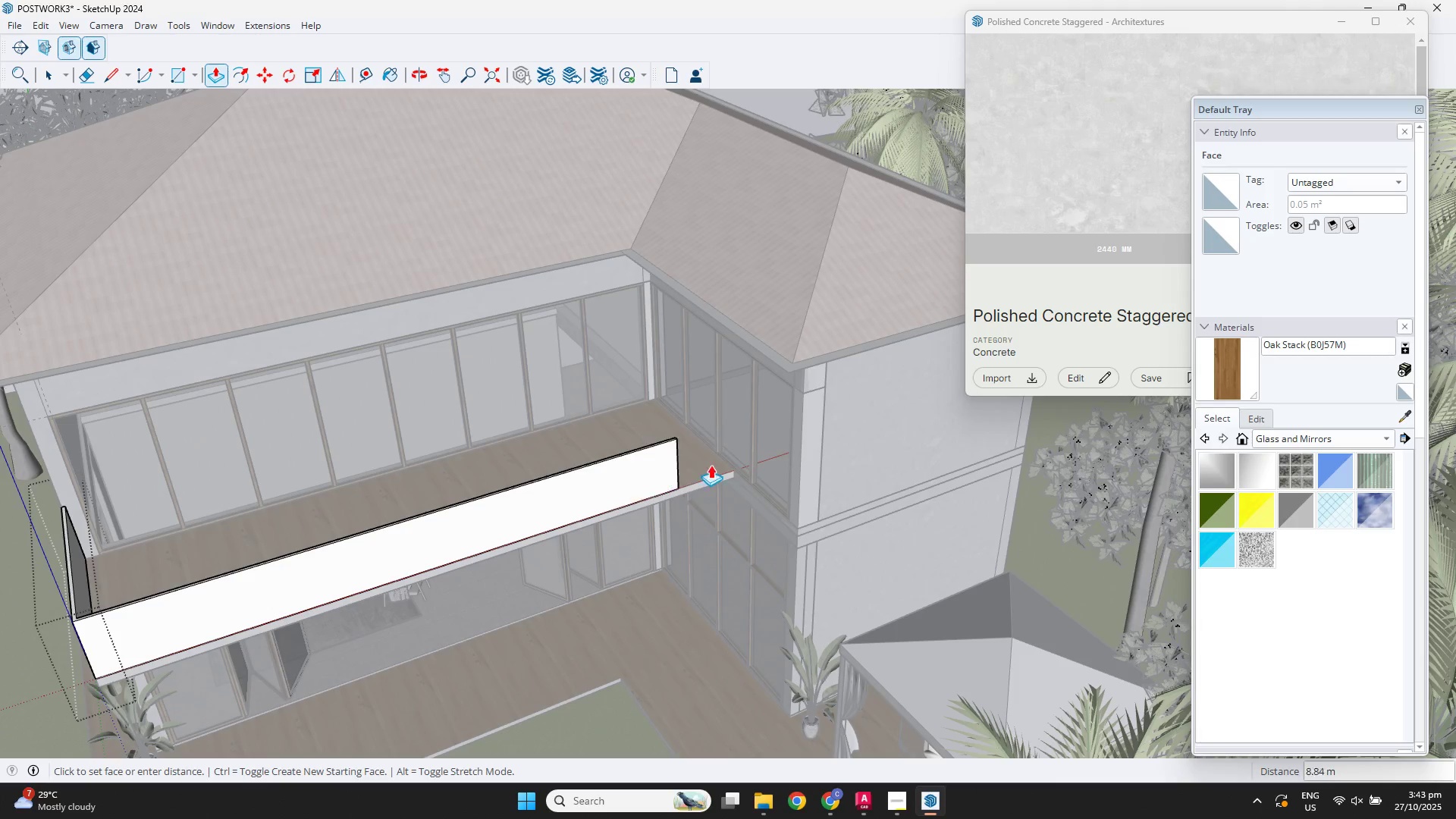 
scroll: coordinate [718, 463], scroll_direction: up, amount: 3.0
 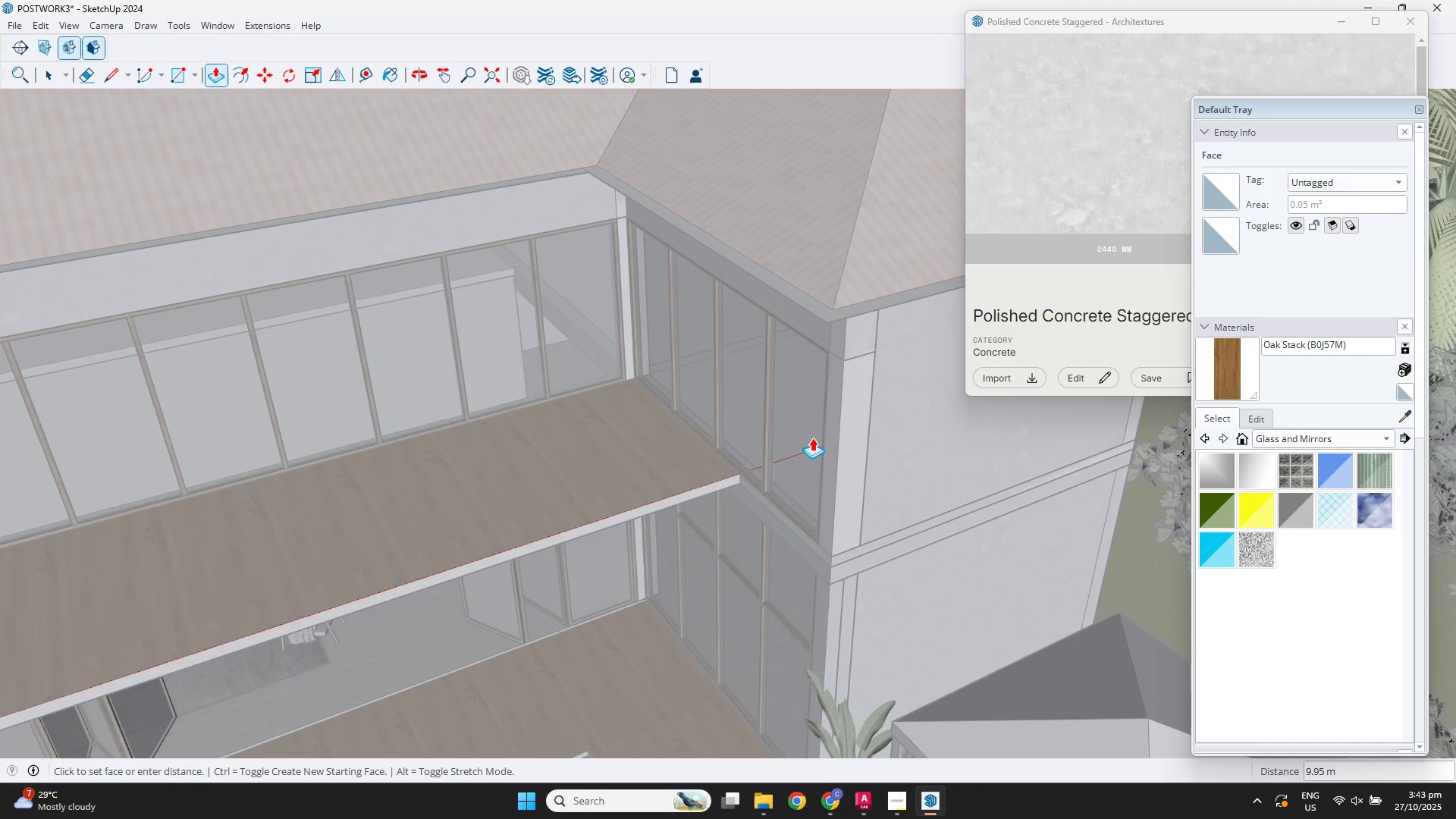 
scroll: coordinate [285, 493], scroll_direction: down, amount: 3.0
 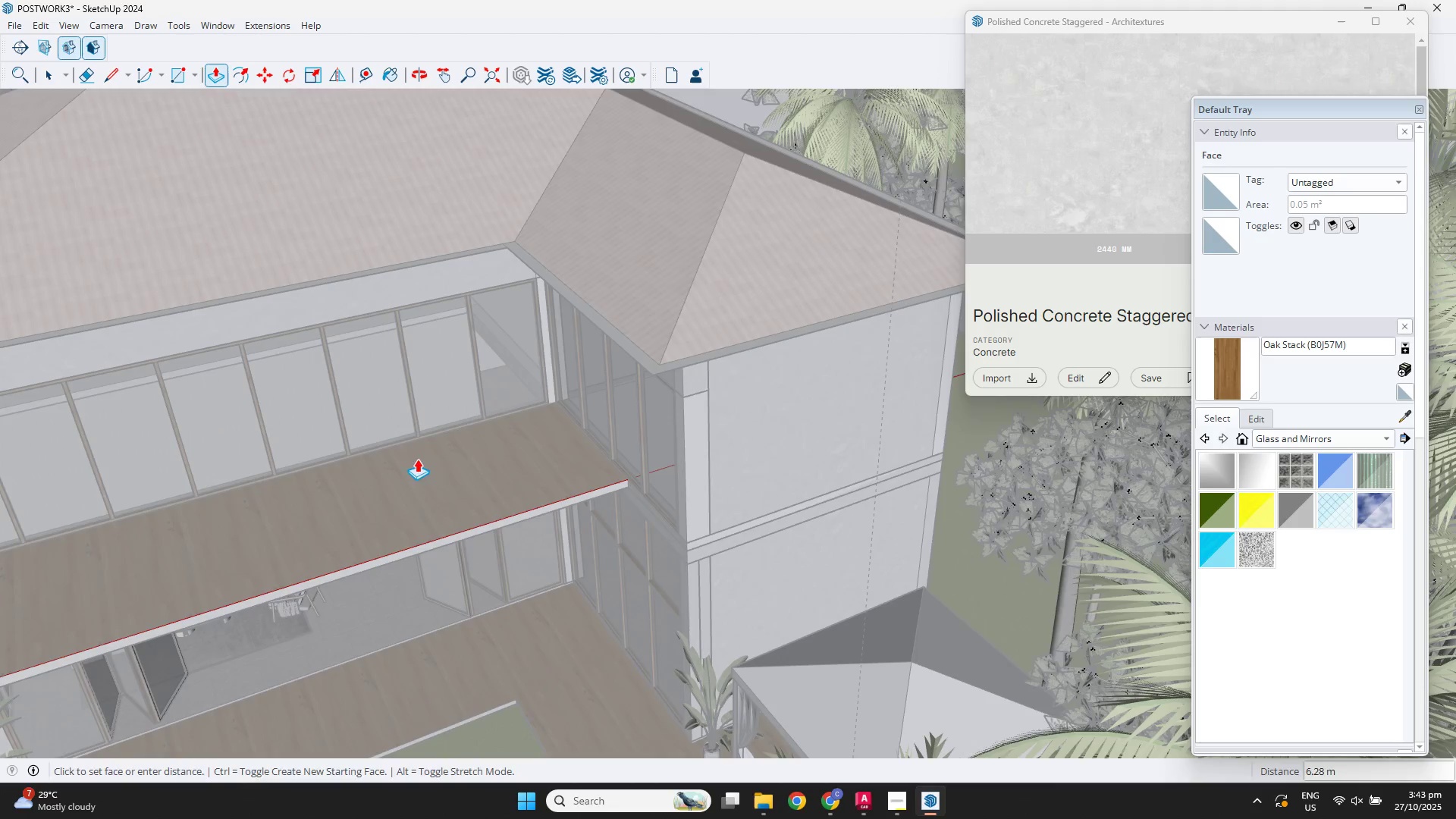 
key(Shift+ShiftLeft)
 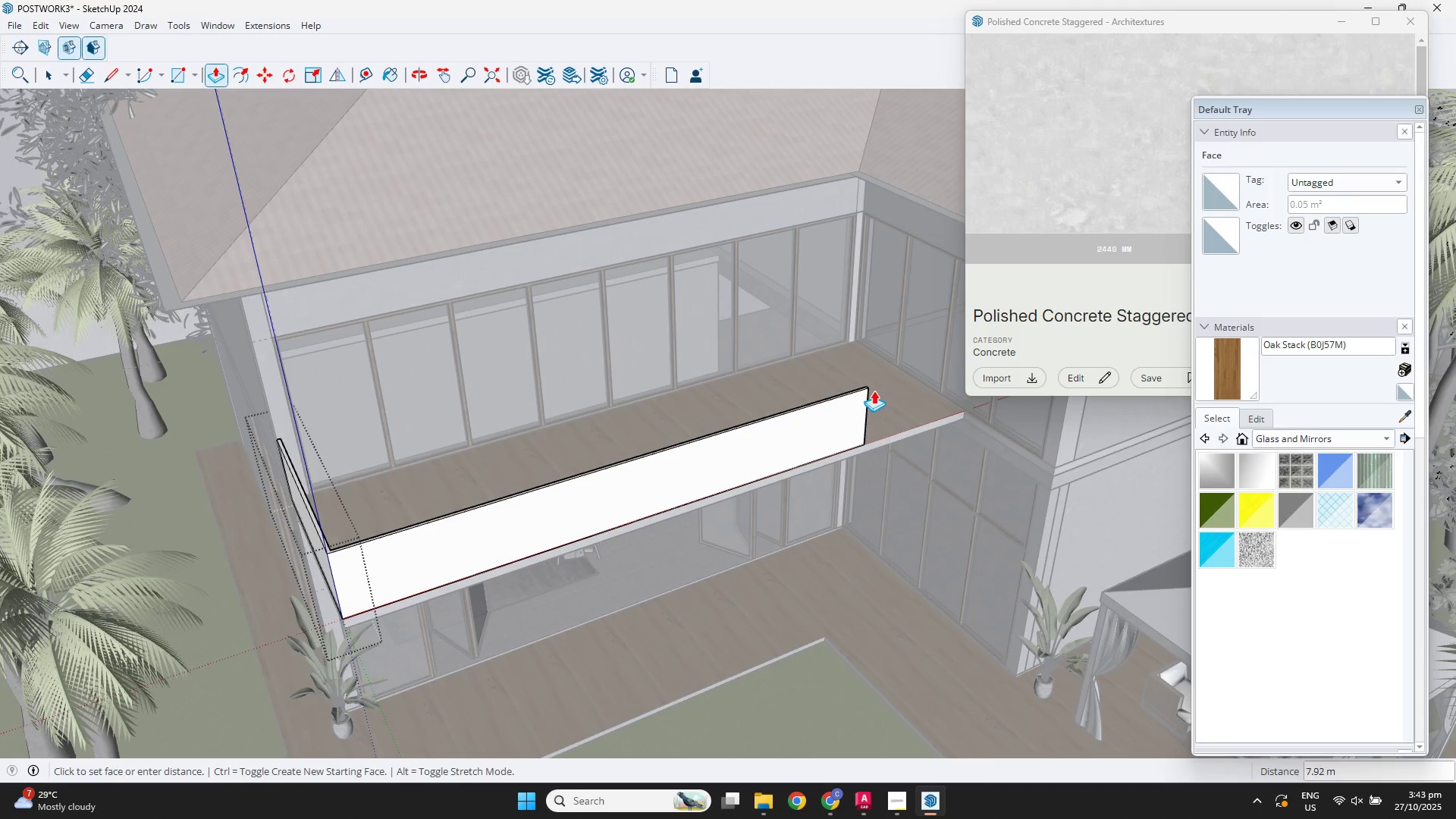 
hold_key(key=ShiftLeft, duration=0.45)
 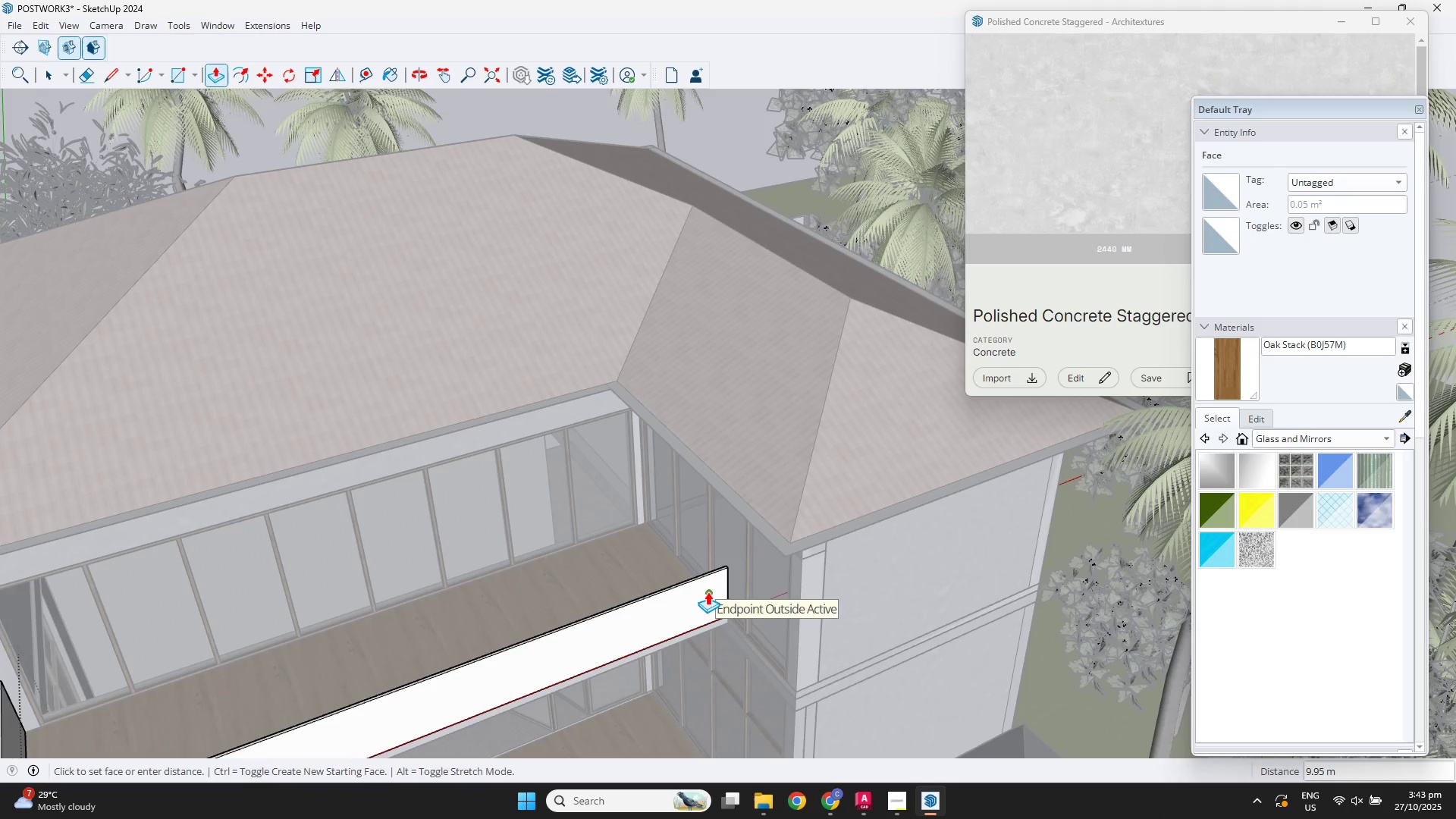 
left_click([708, 592])
 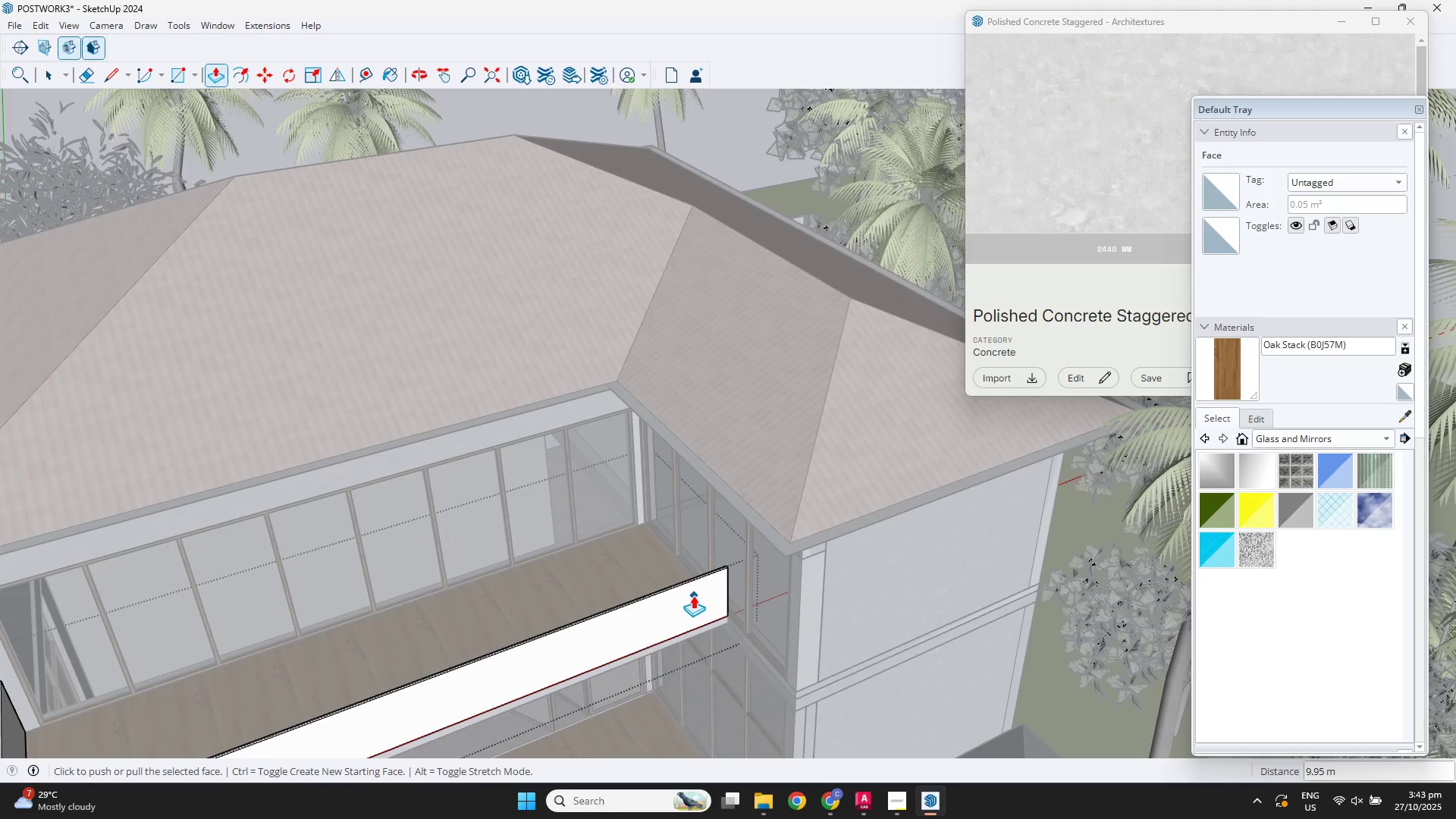 
scroll: coordinate [692, 594], scroll_direction: down, amount: 4.0
 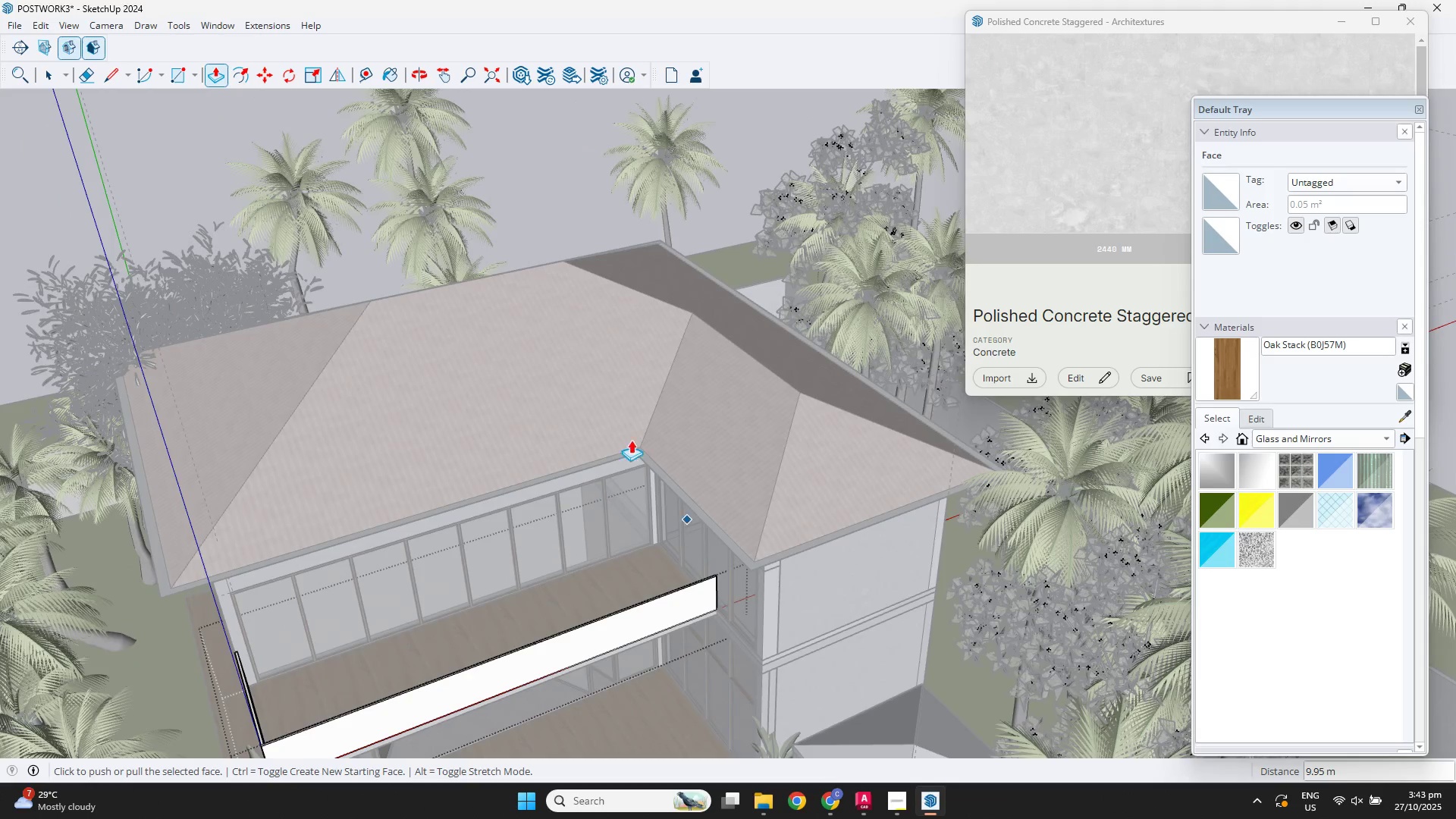 
key(Space)
 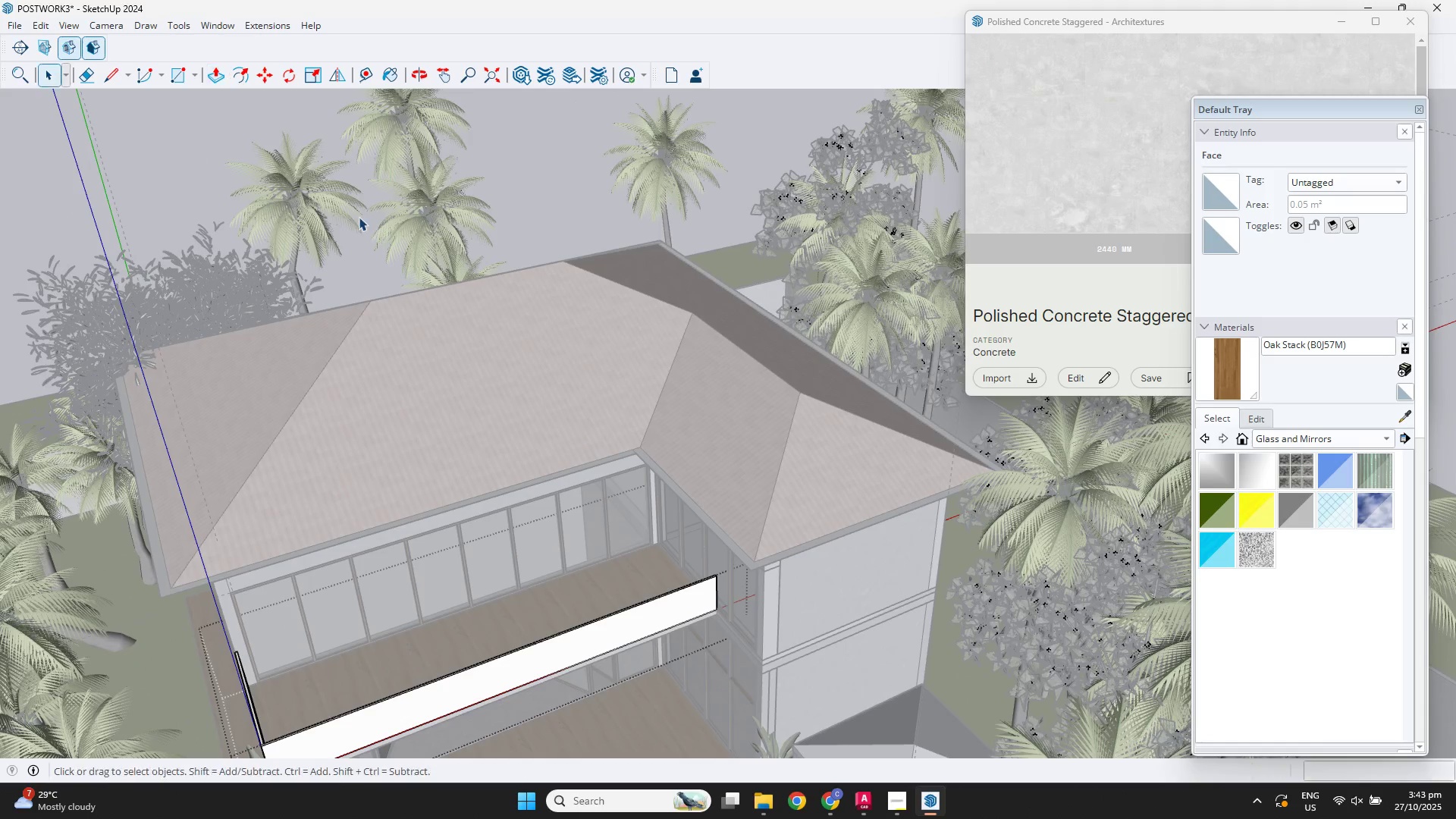 
left_click([356, 215])
 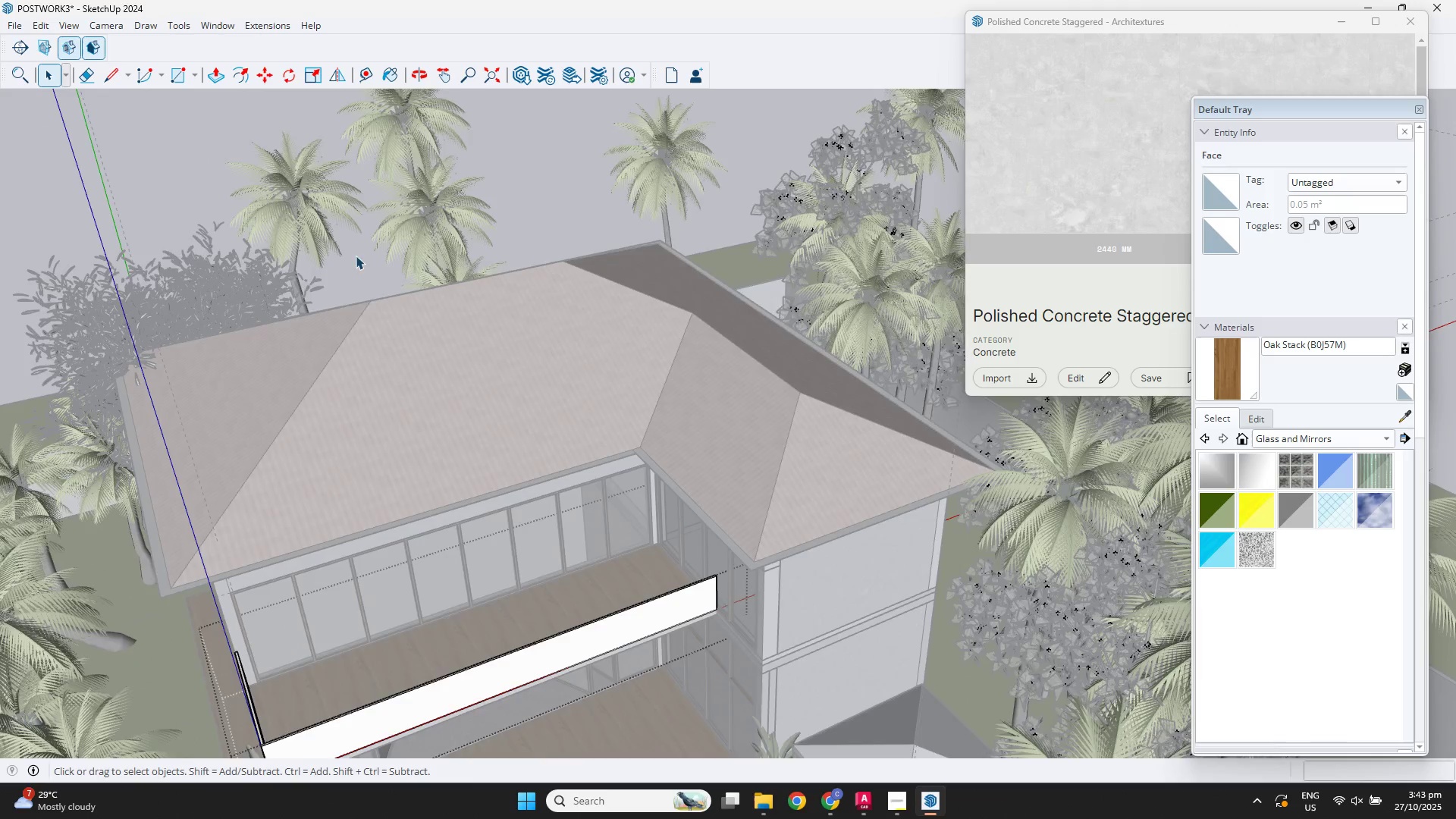 
scroll: coordinate [500, 522], scroll_direction: down, amount: 7.0
 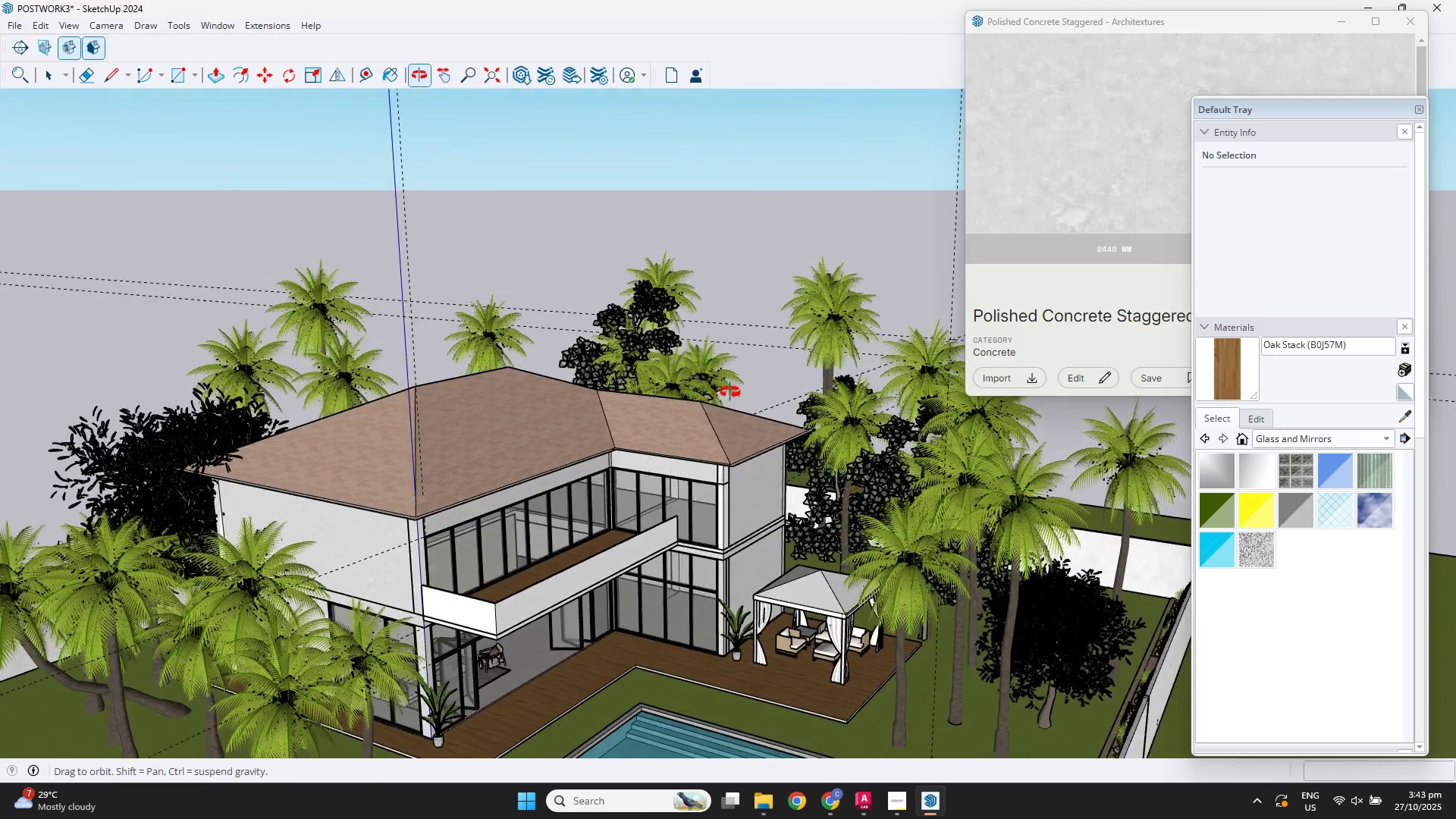 
scroll: coordinate [417, 623], scroll_direction: up, amount: 17.0
 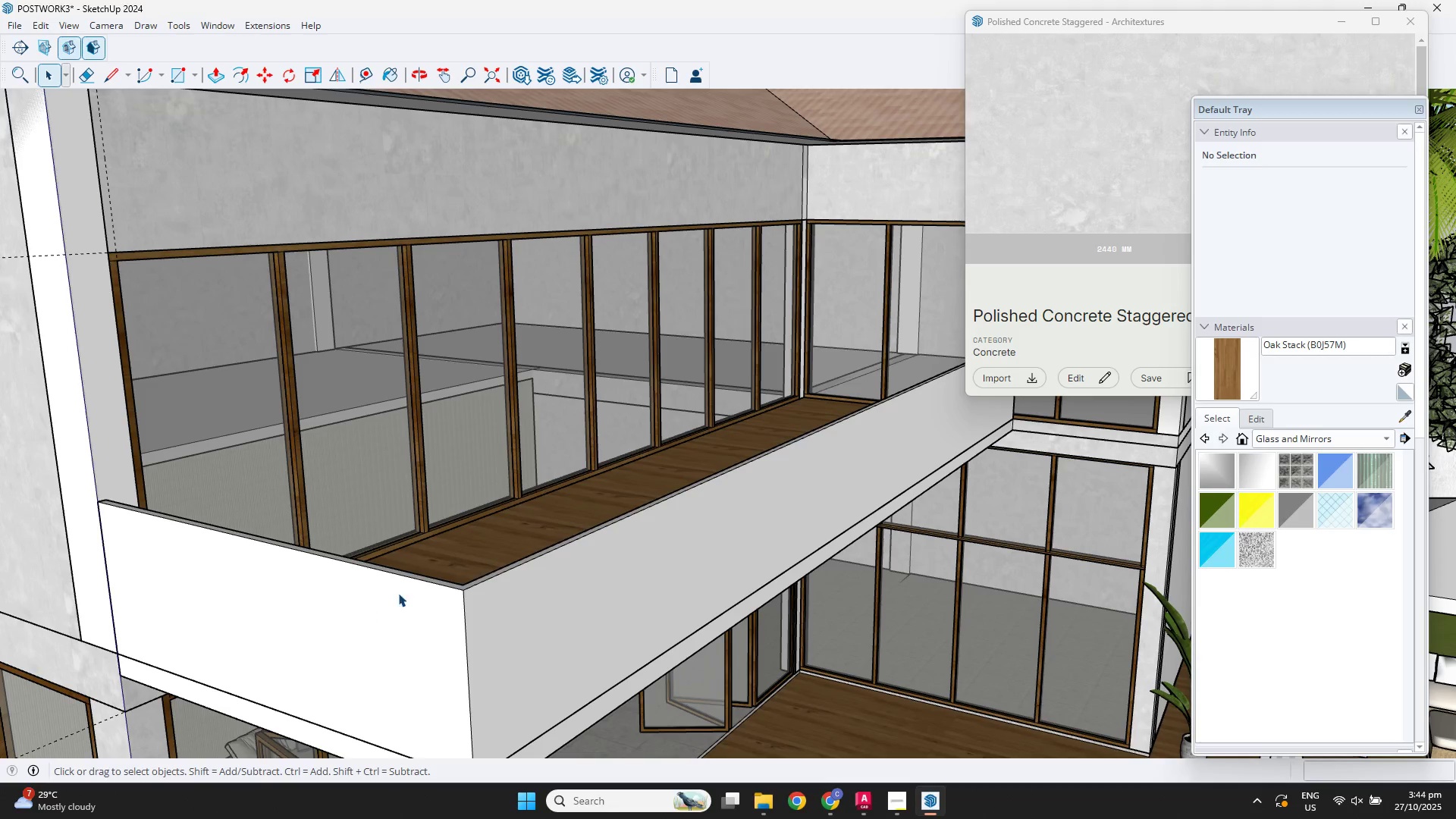 
scroll: coordinate [490, 564], scroll_direction: down, amount: 7.0
 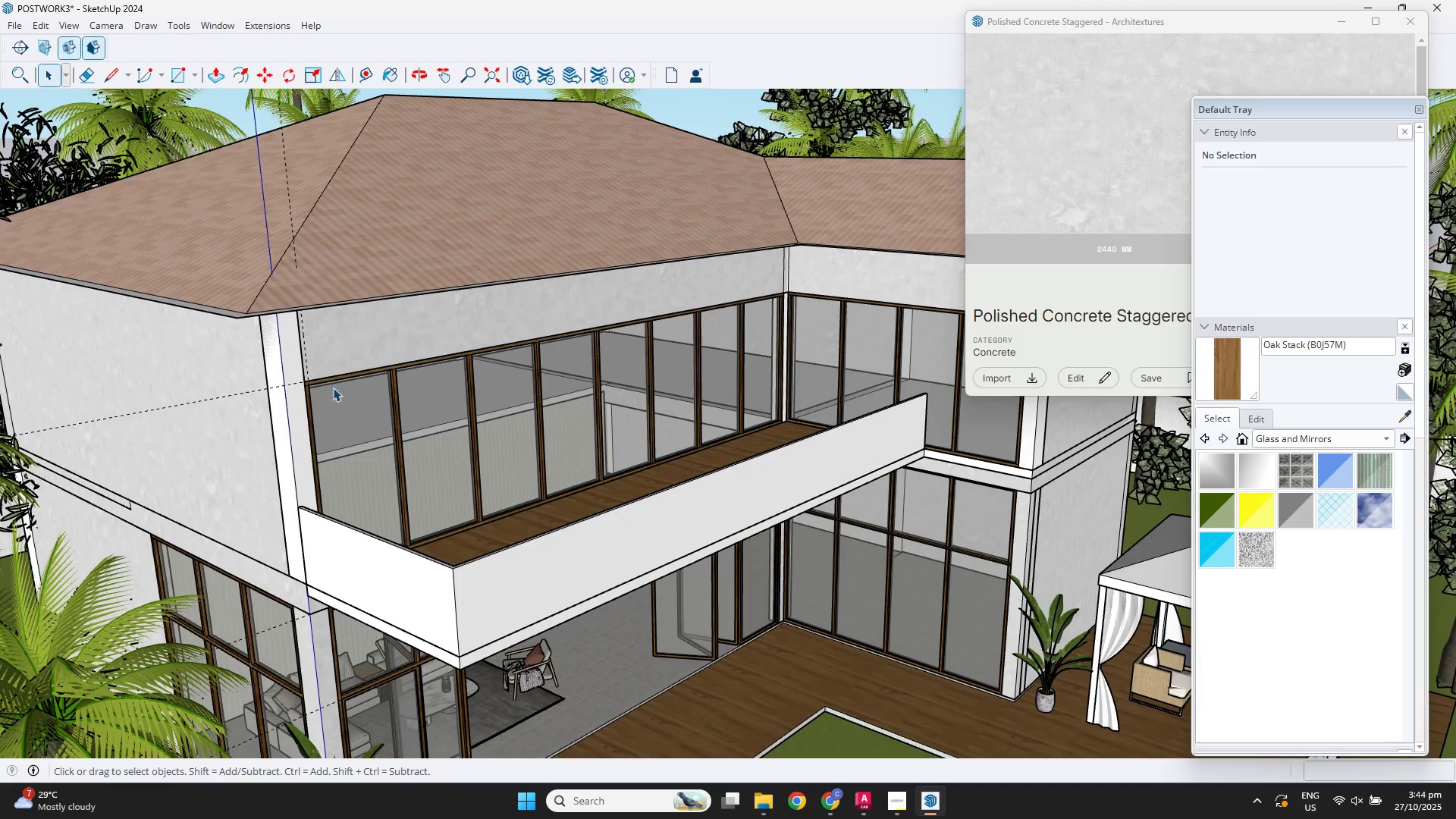 
scroll: coordinate [265, 334], scroll_direction: up, amount: 7.0
 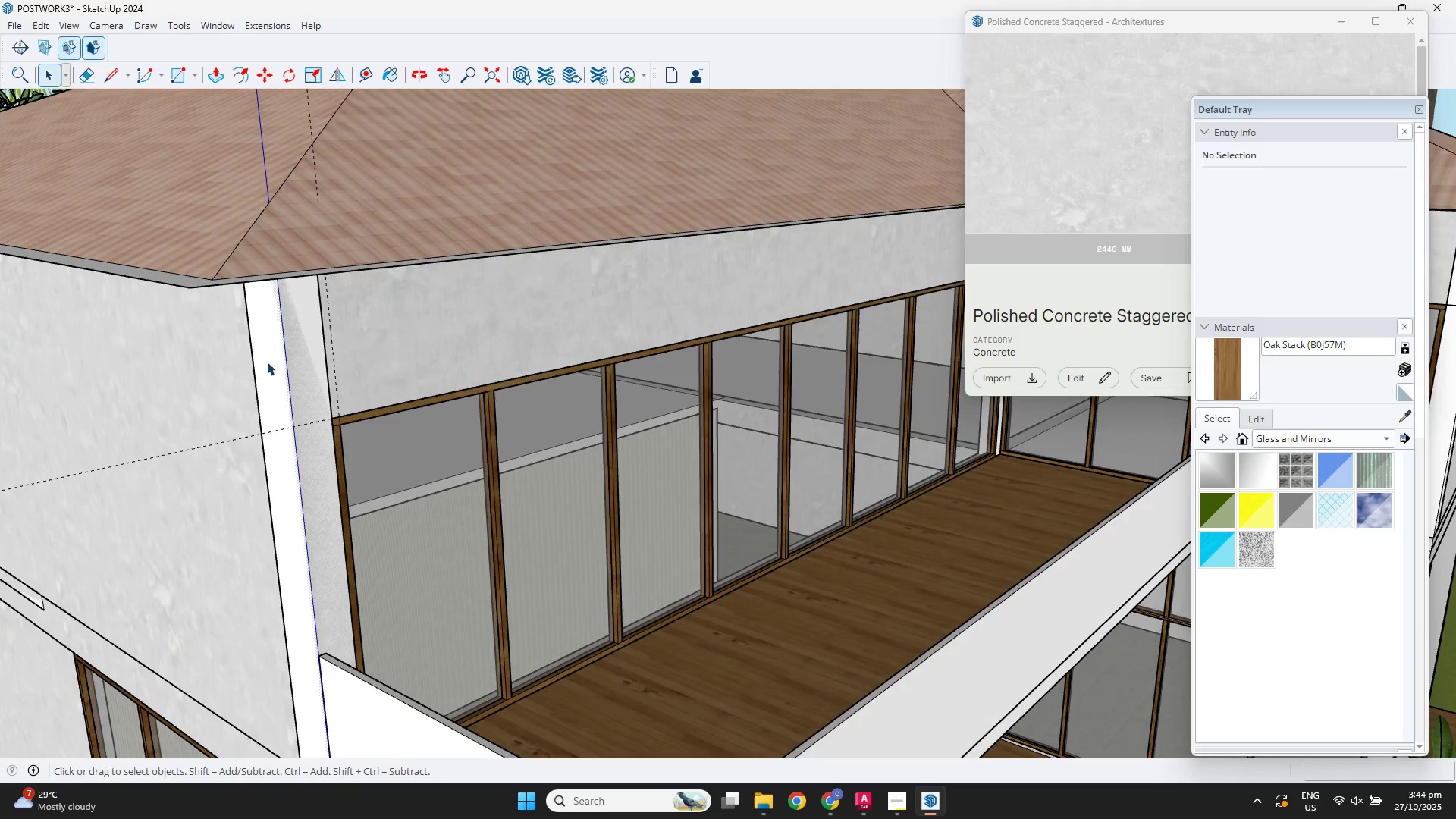 
scroll: coordinate [379, 546], scroll_direction: down, amount: 8.0
 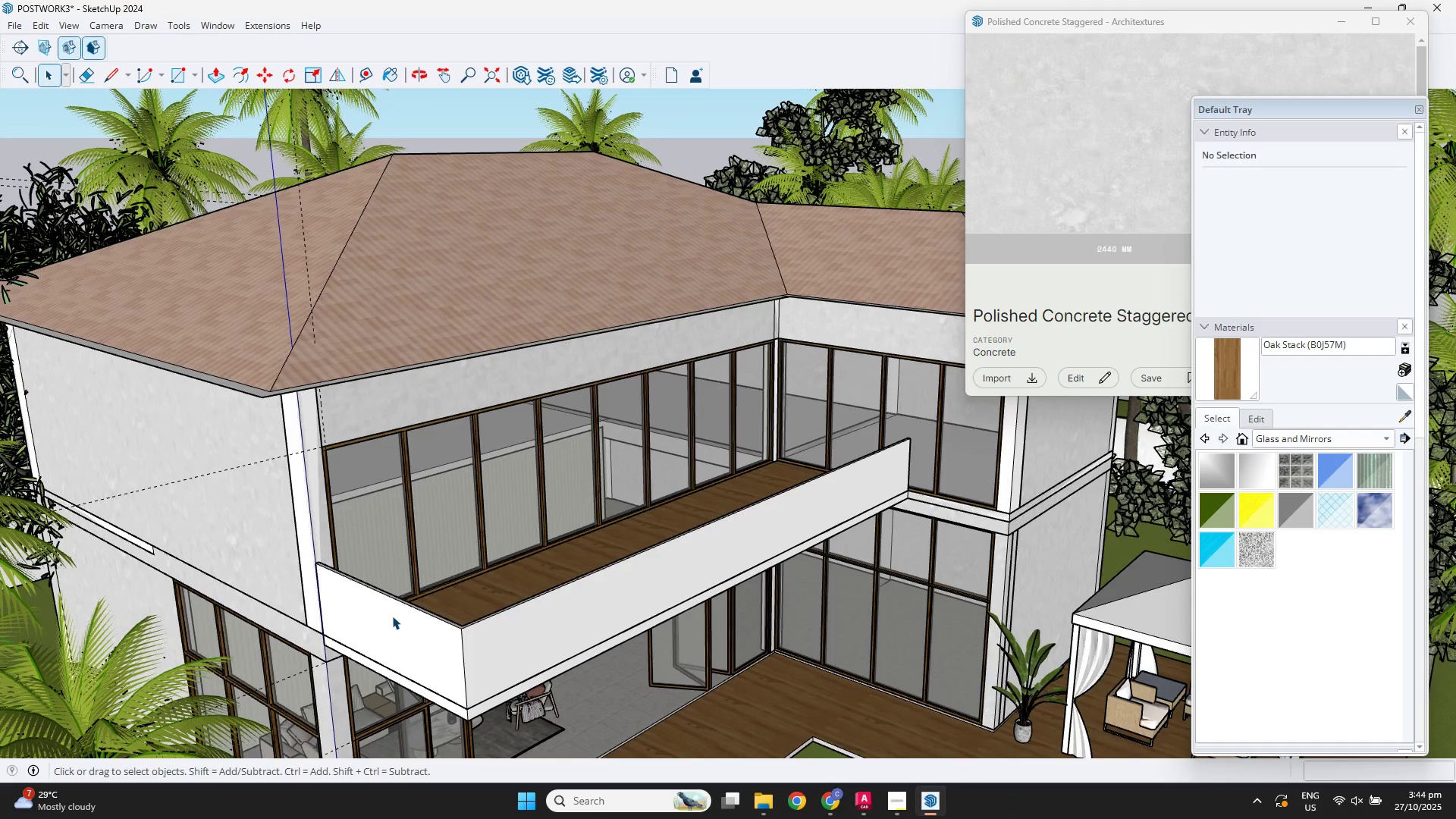 
left_click([392, 616])
 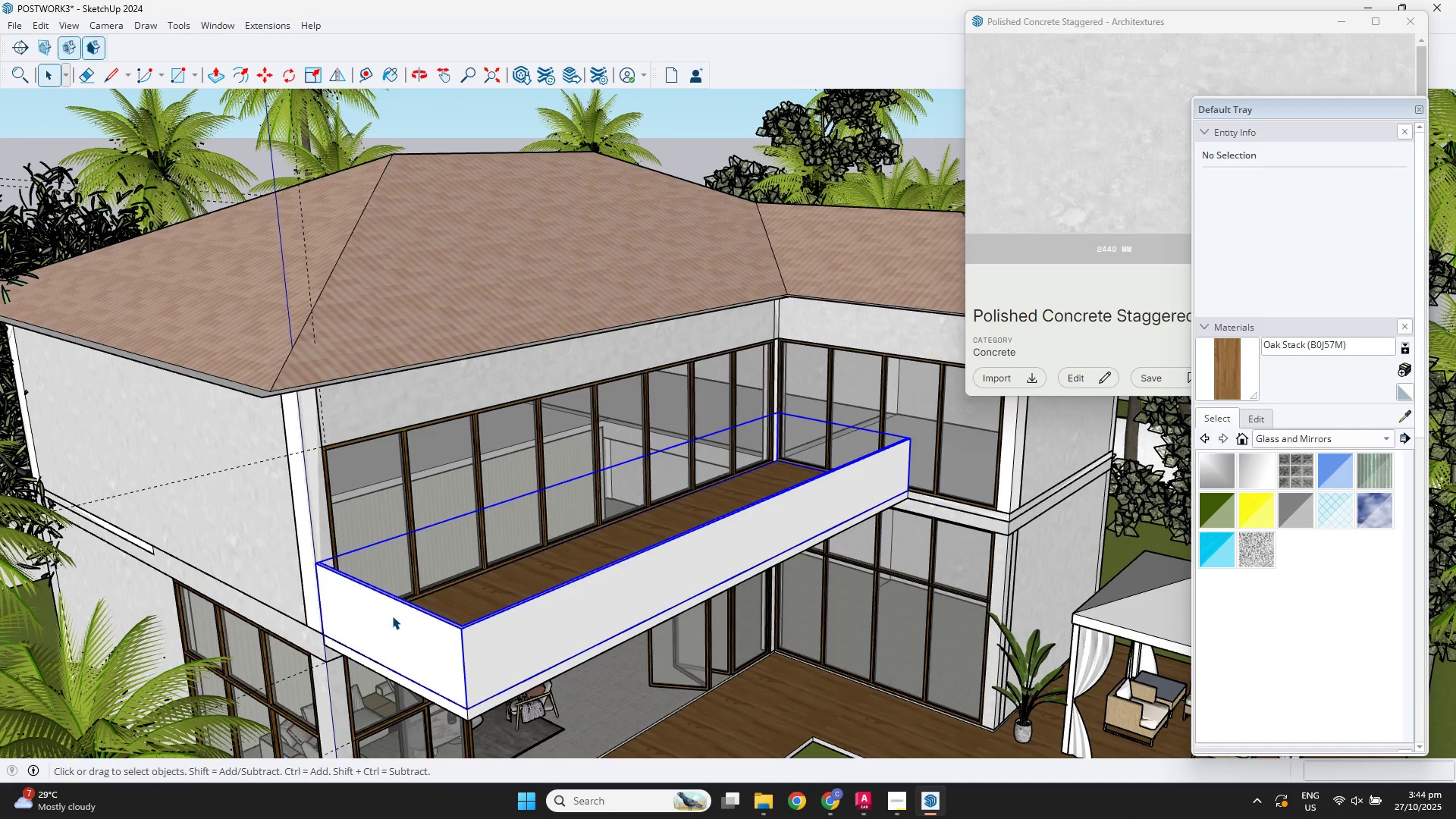 
double_click([392, 616])
 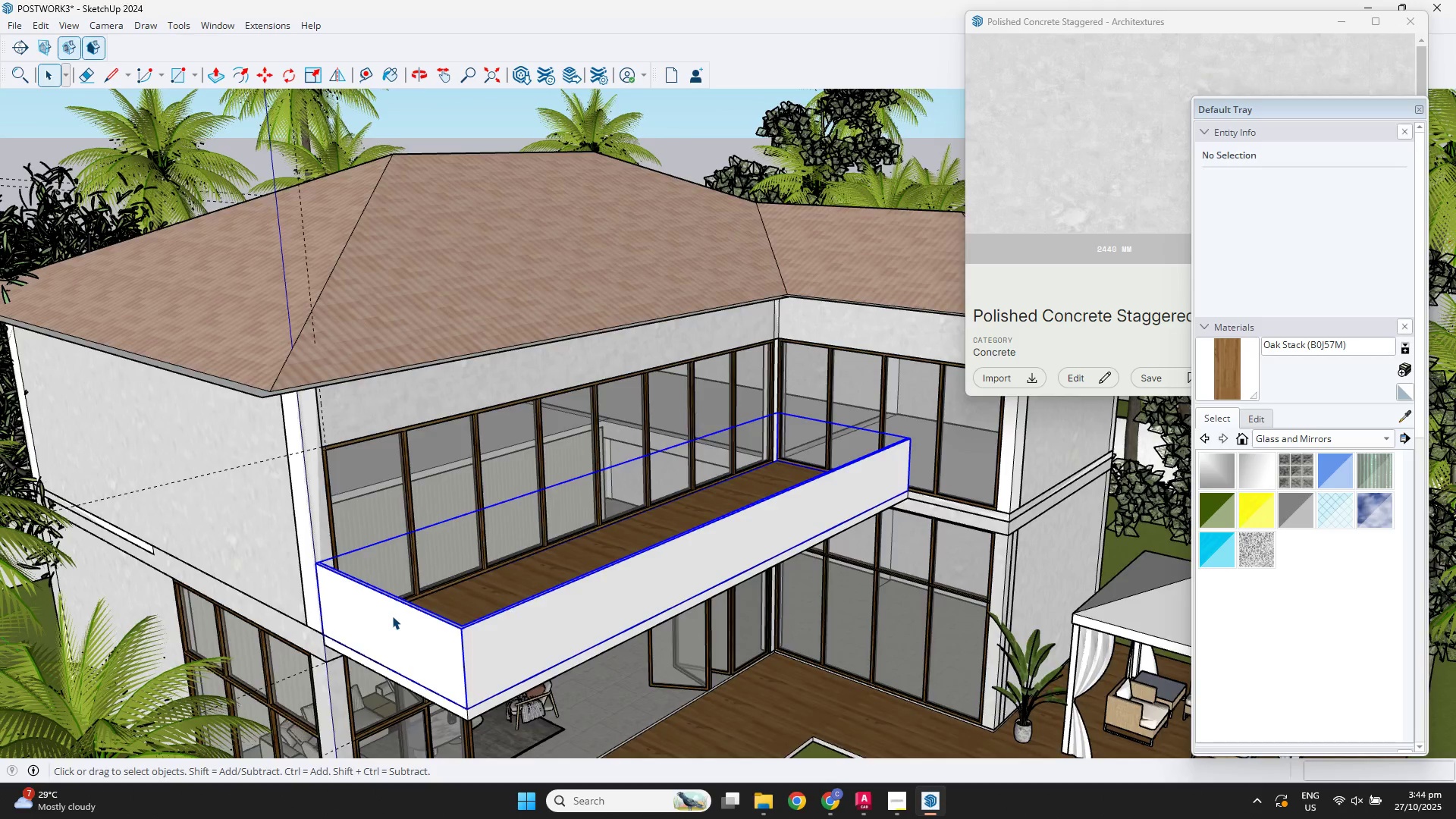 
triple_click([392, 616])
 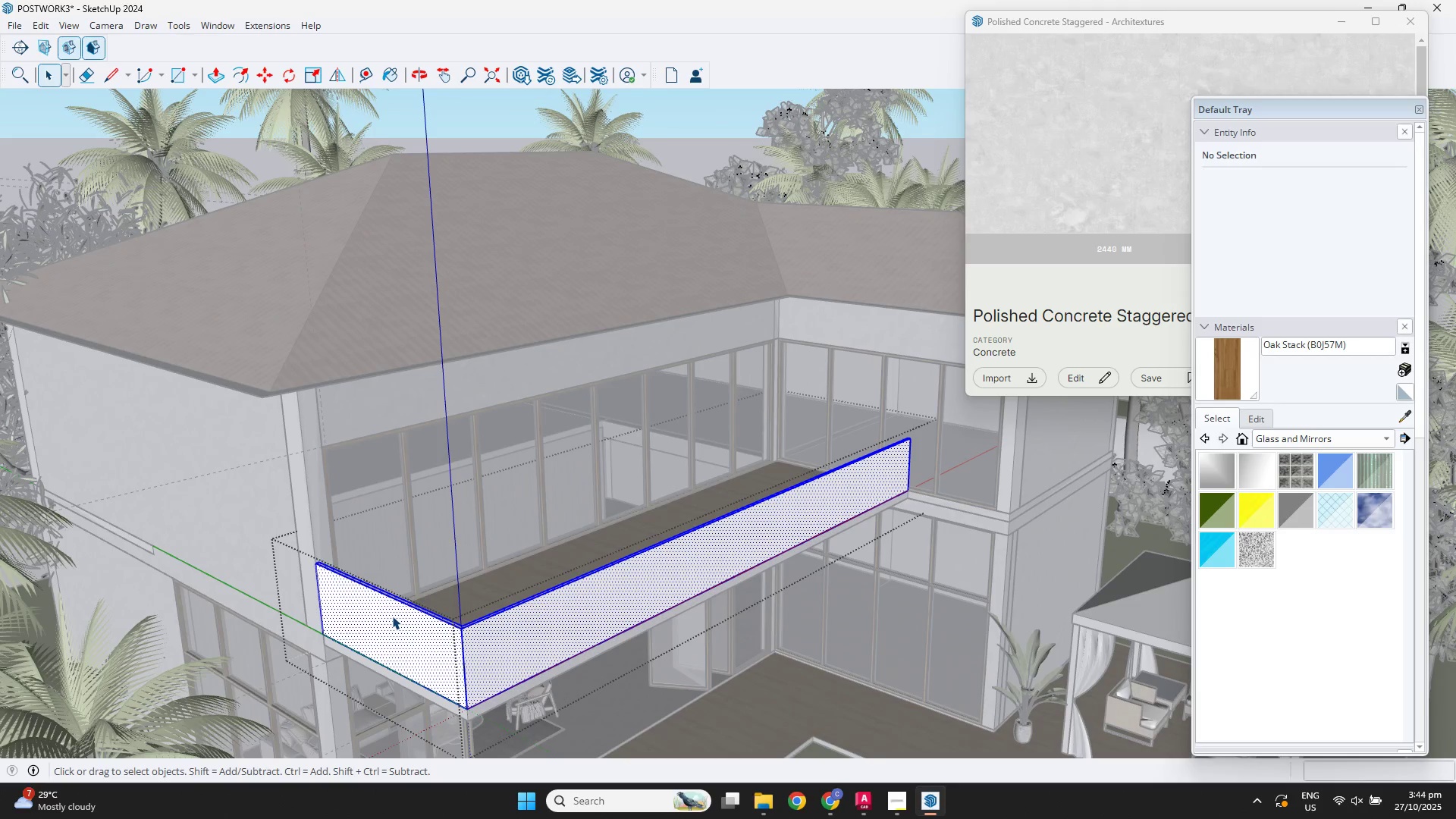 
triple_click([392, 616])
 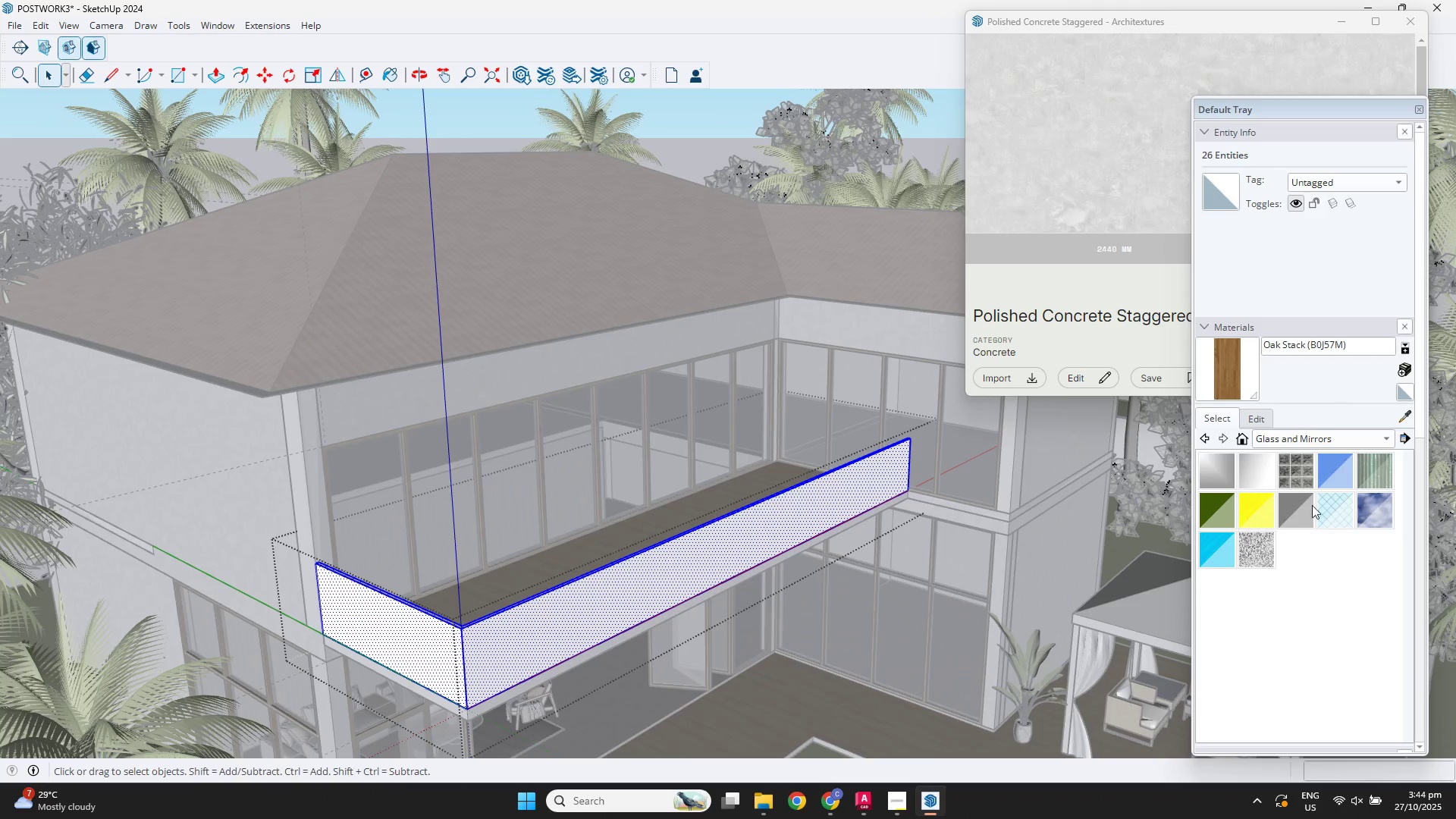 
left_click([1295, 513])
 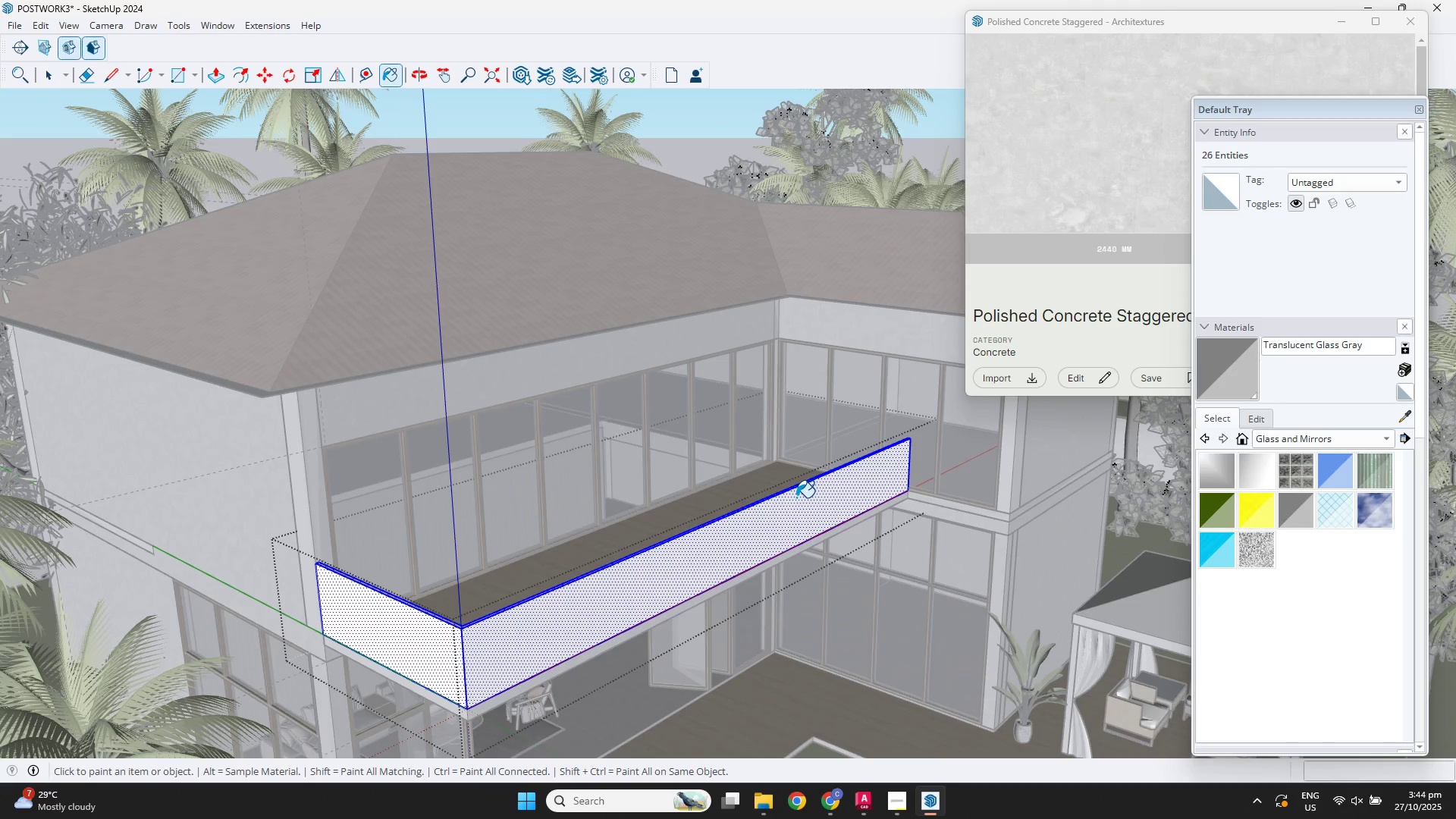 
scroll: coordinate [589, 456], scroll_direction: down, amount: 10.0
 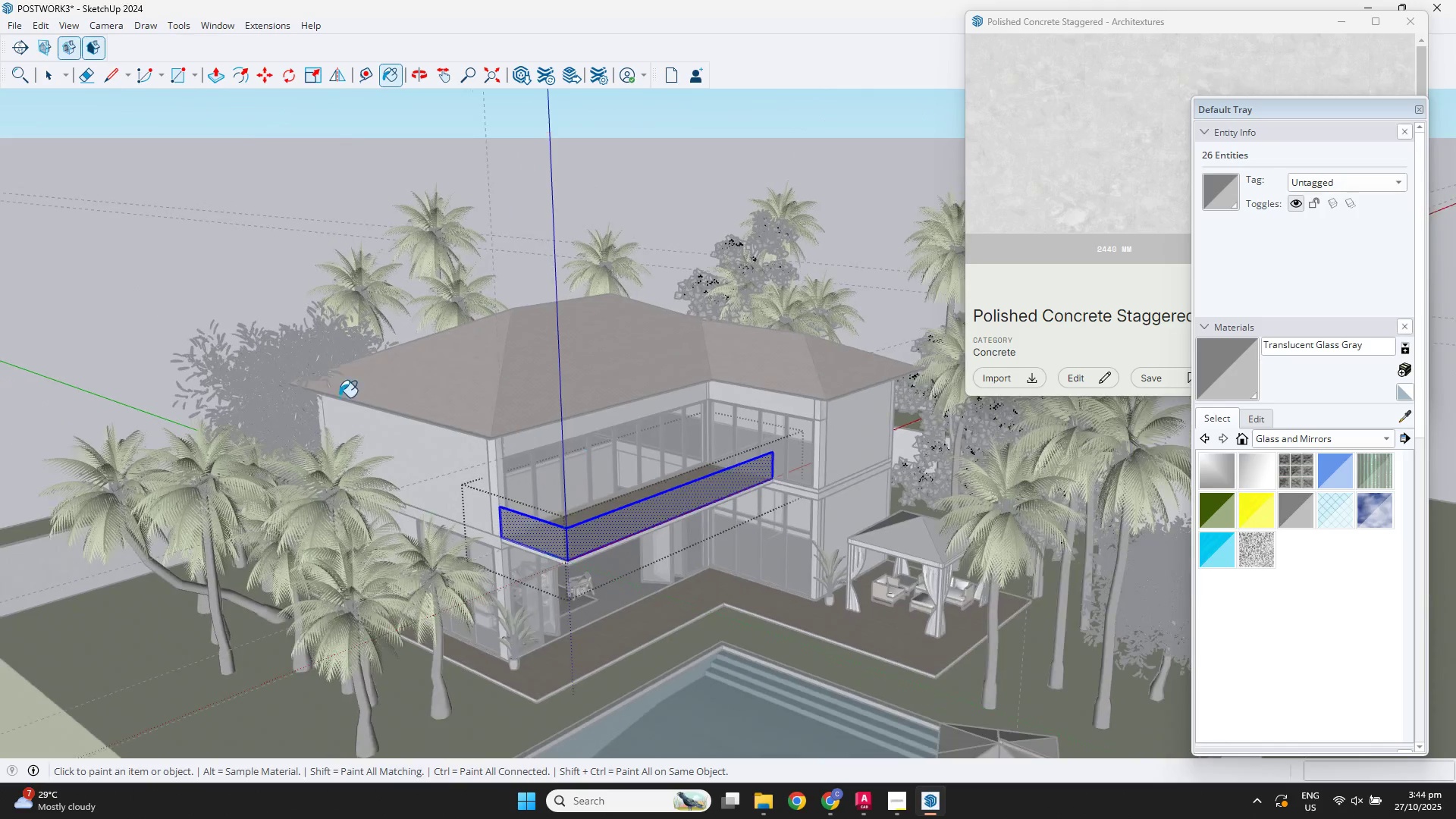 
key(Space)
 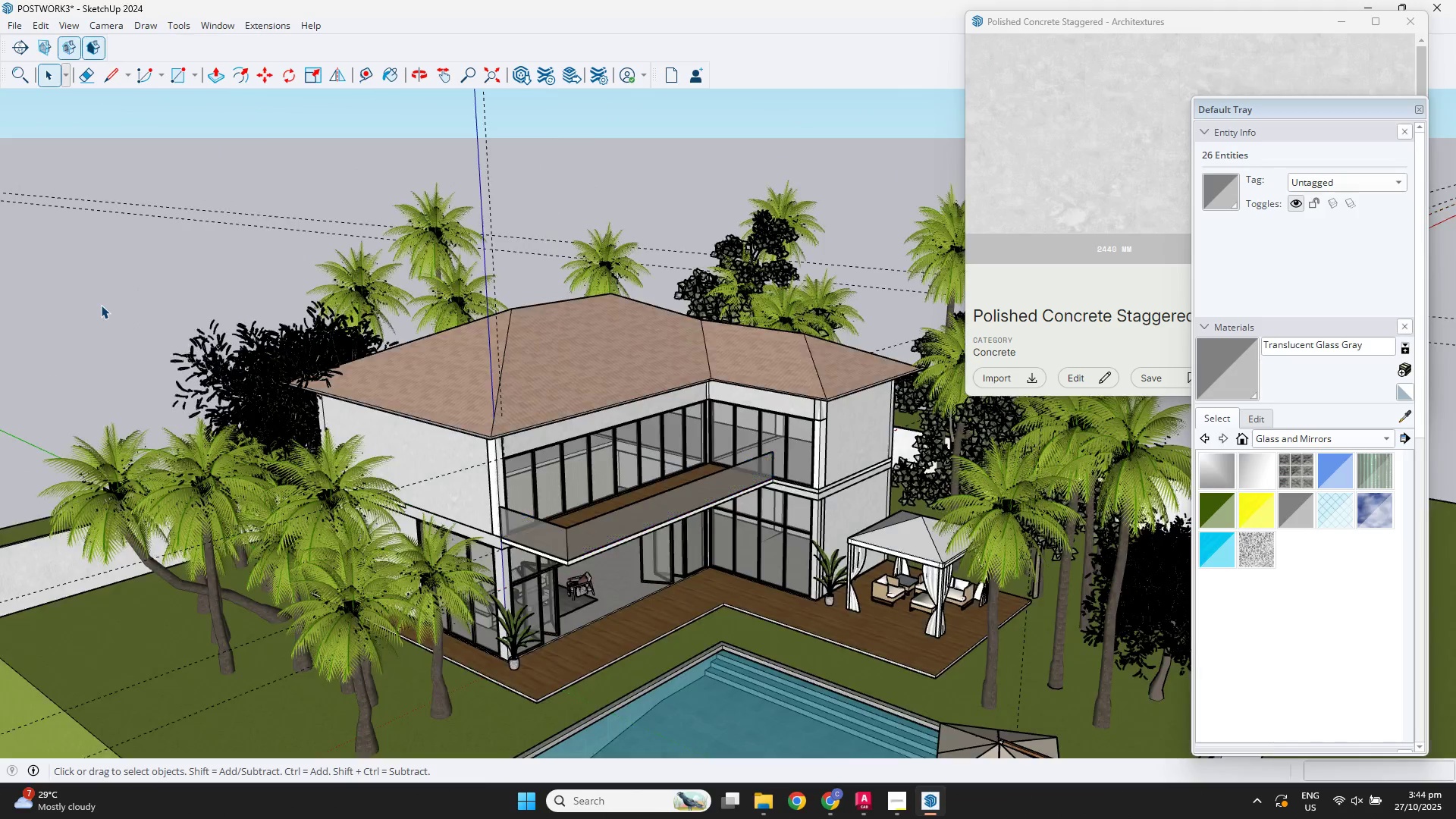 
double_click([101, 305])
 